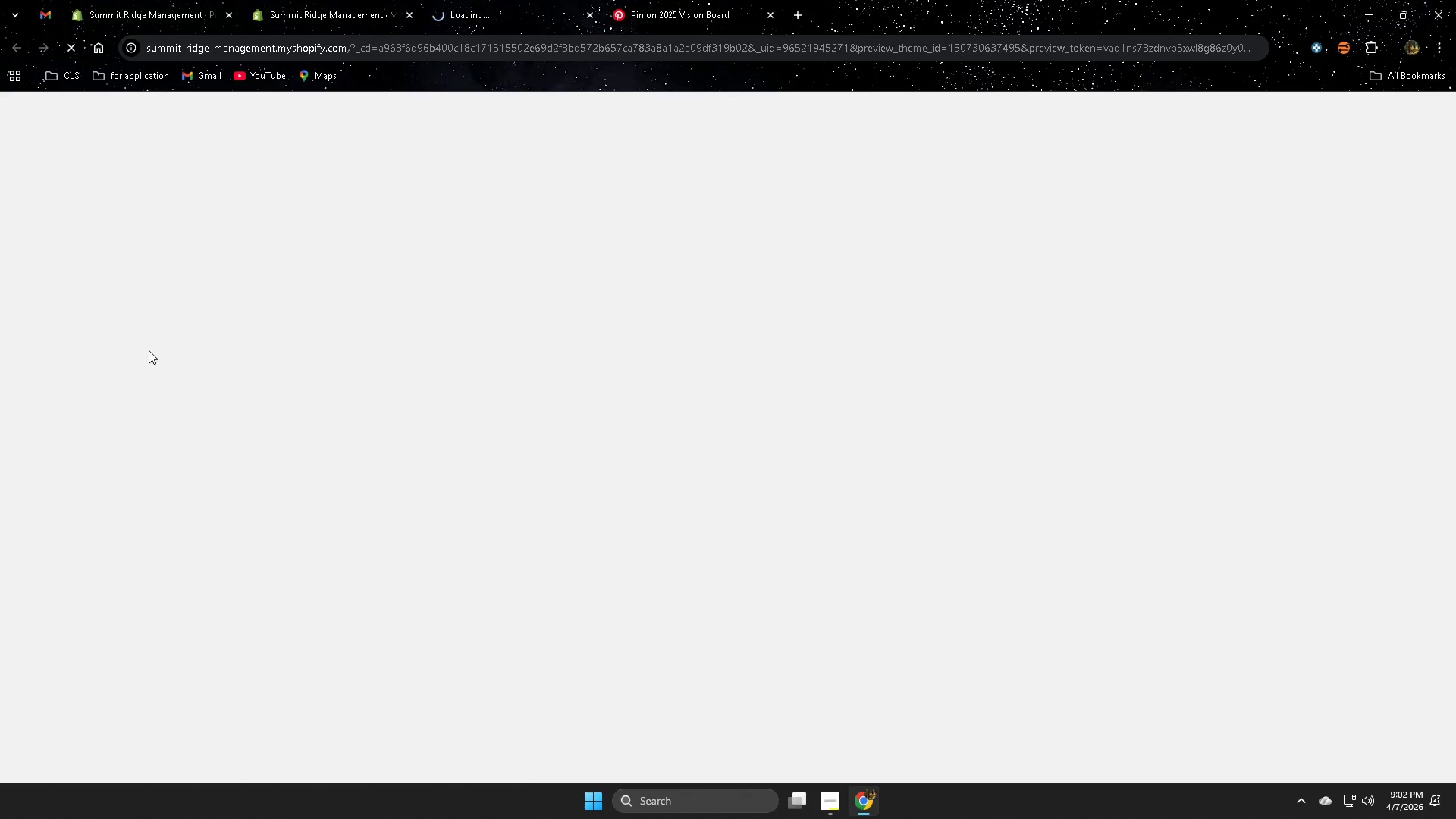 
key(Control+ControlLeft)
 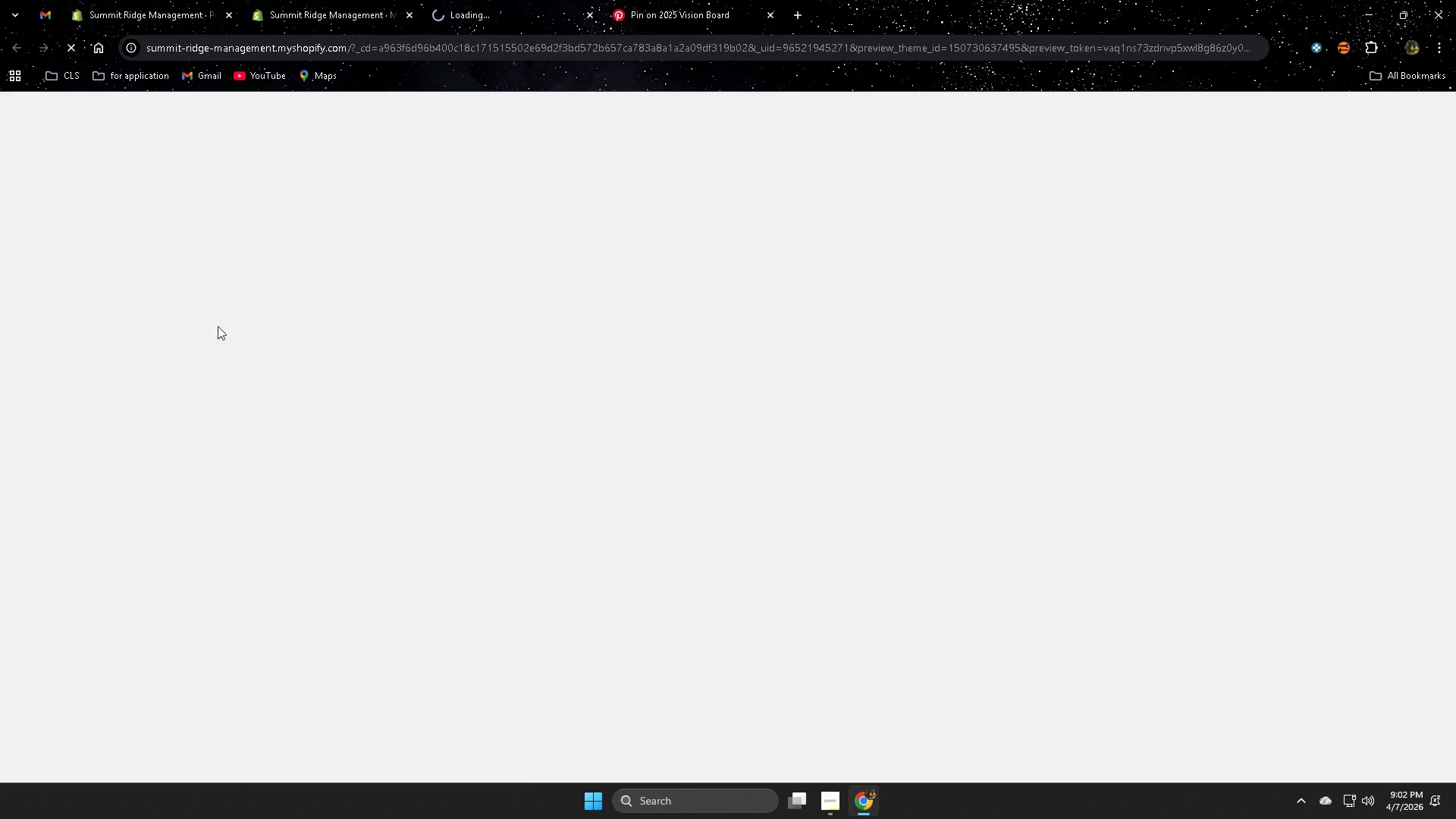 
key(Control+ControlLeft)
 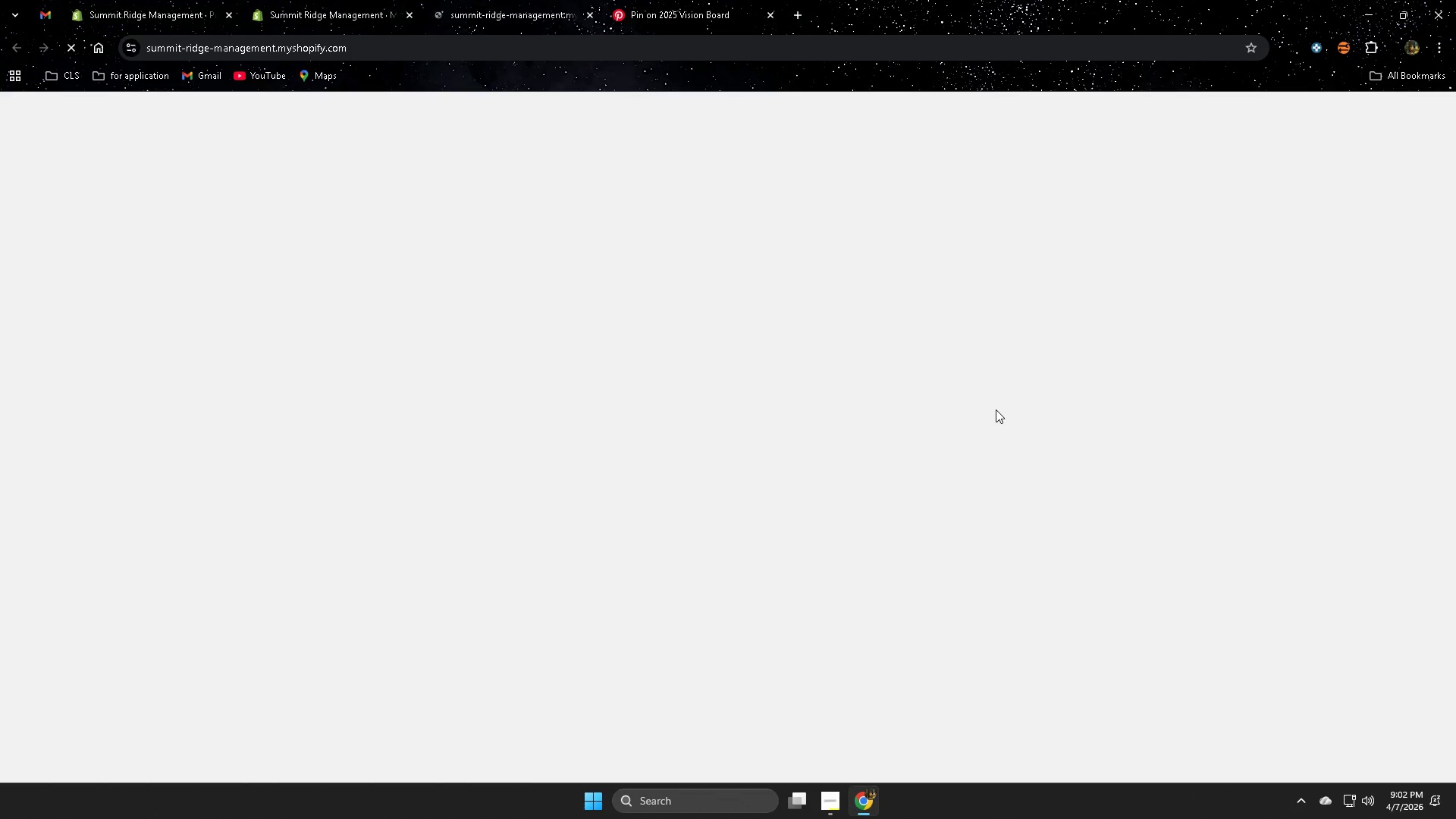 
scroll: coordinate [967, 410], scroll_direction: down, amount: 7.0
 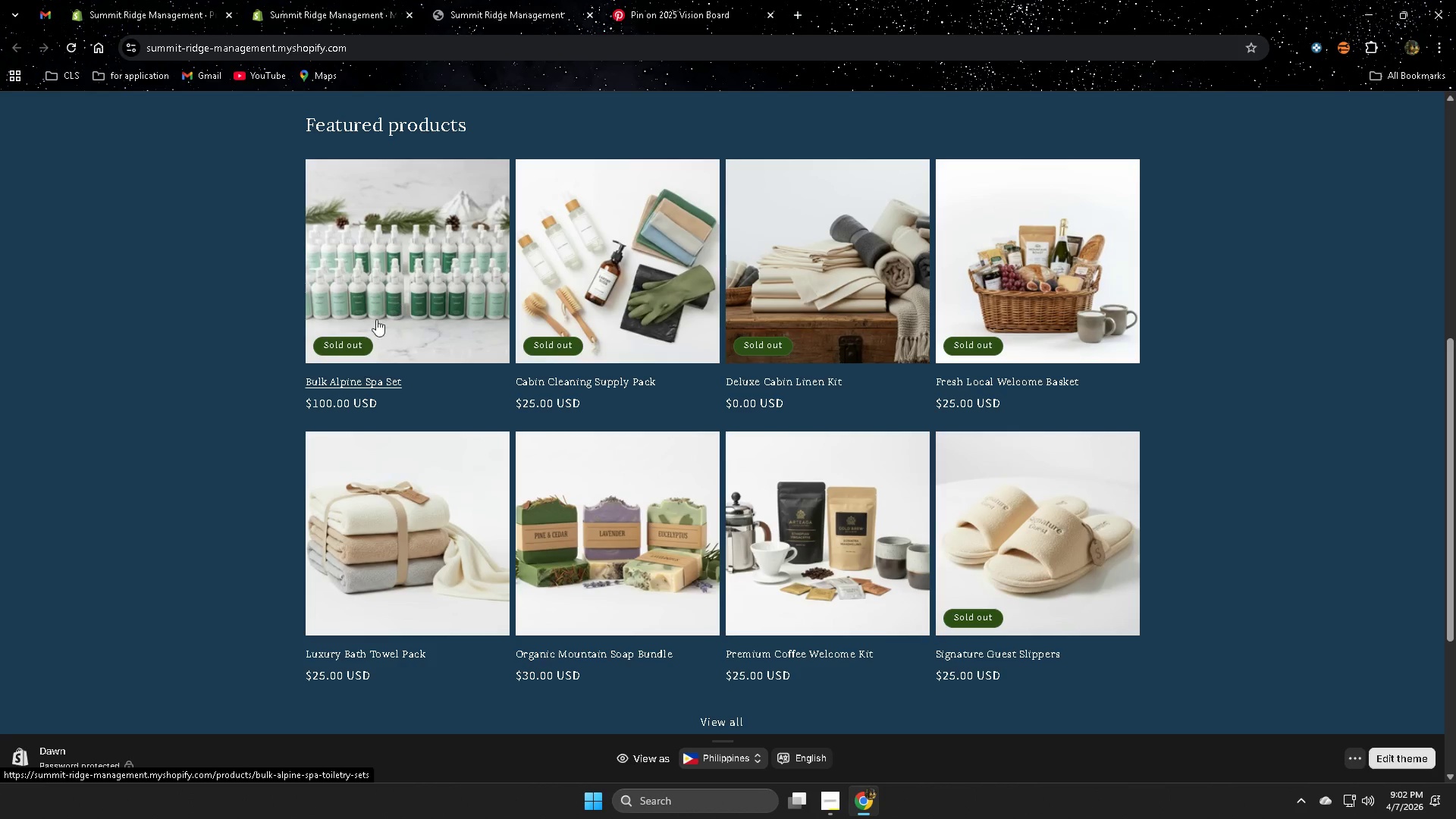 
left_click([391, 318])
 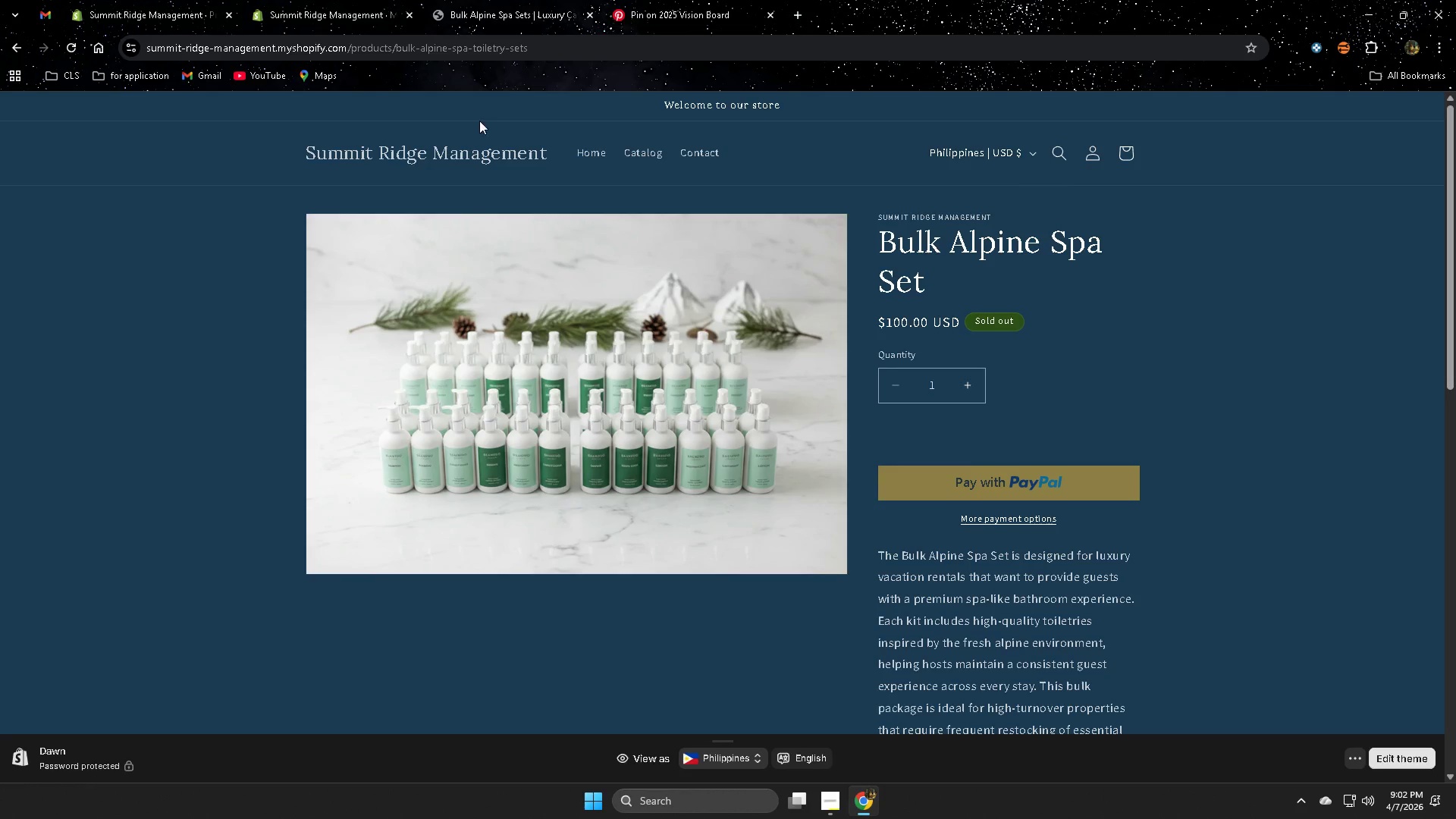 
wait(5.48)
 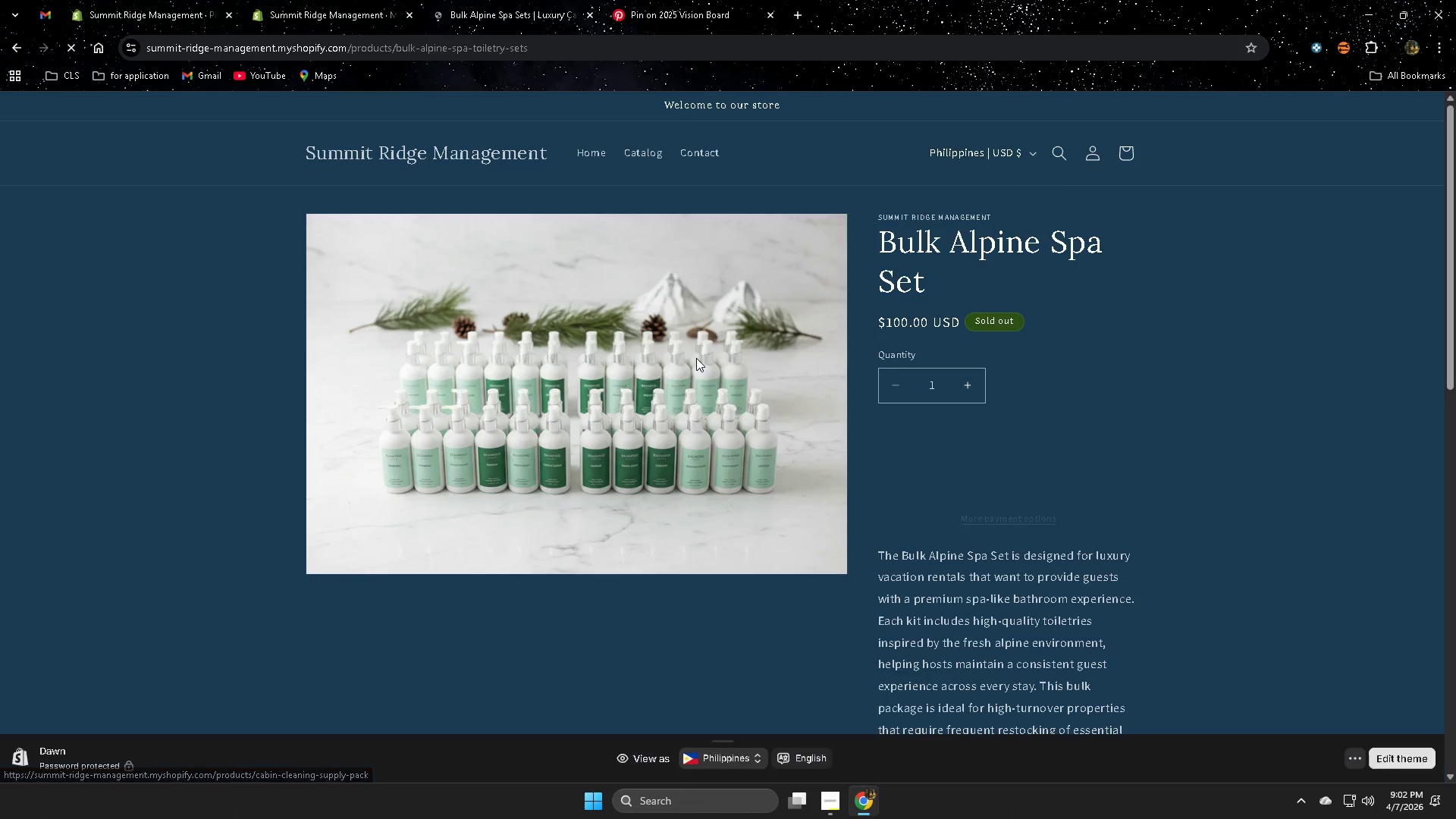 
left_click([297, 3])
 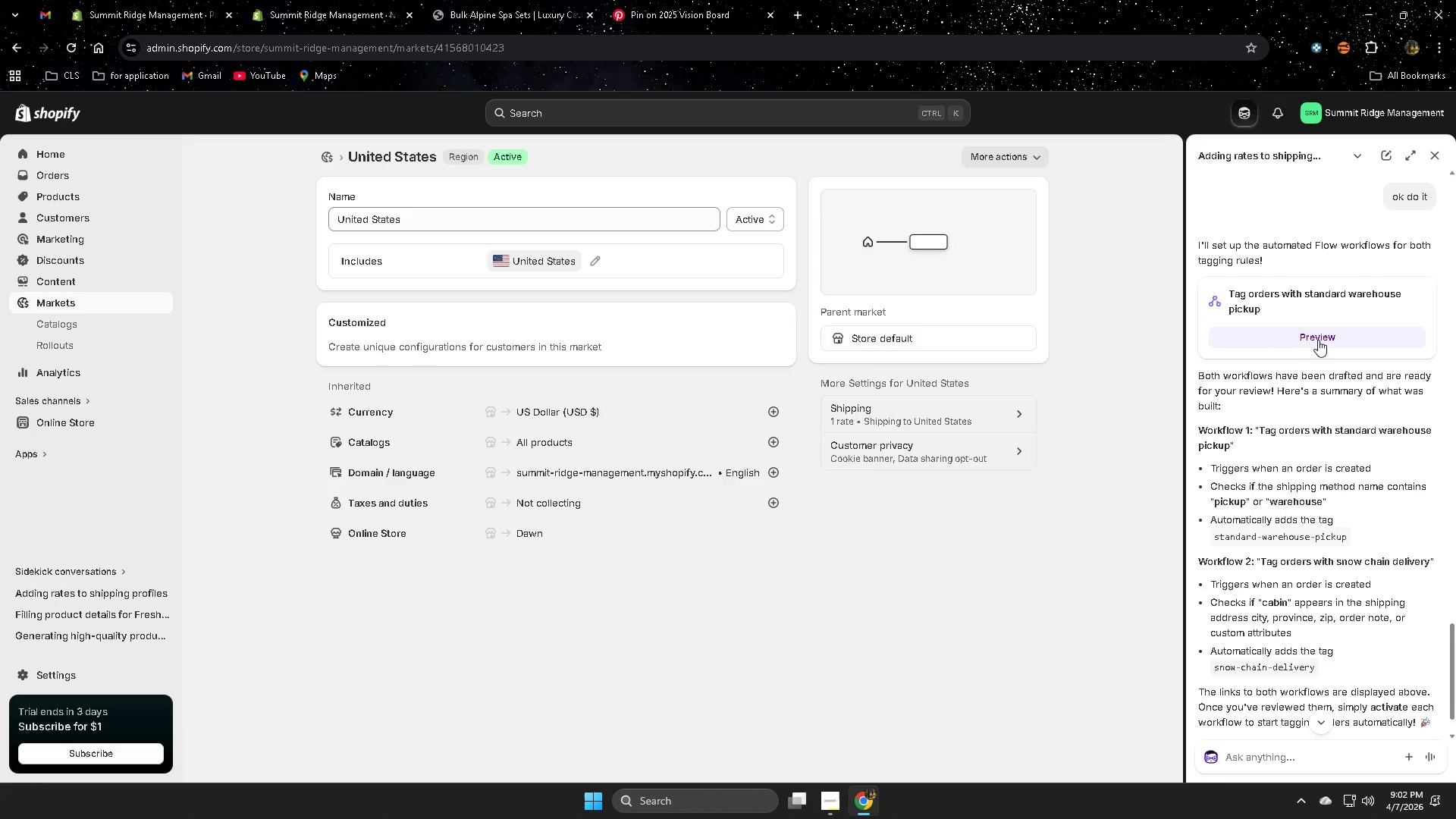 
scroll: coordinate [1391, 631], scroll_direction: down, amount: 3.0
 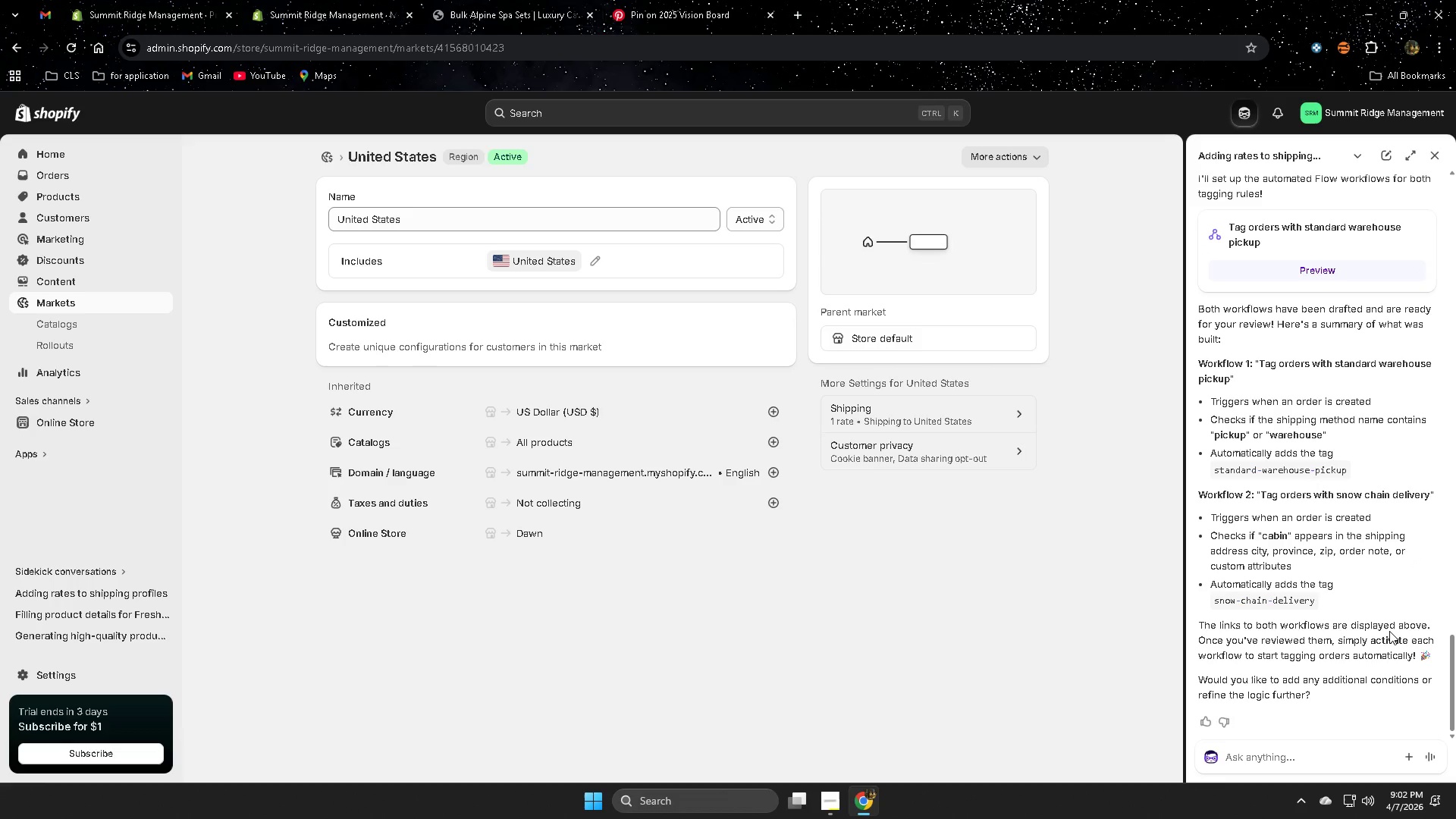 
scroll: coordinate [1376, 626], scroll_direction: none, amount: 0.0
 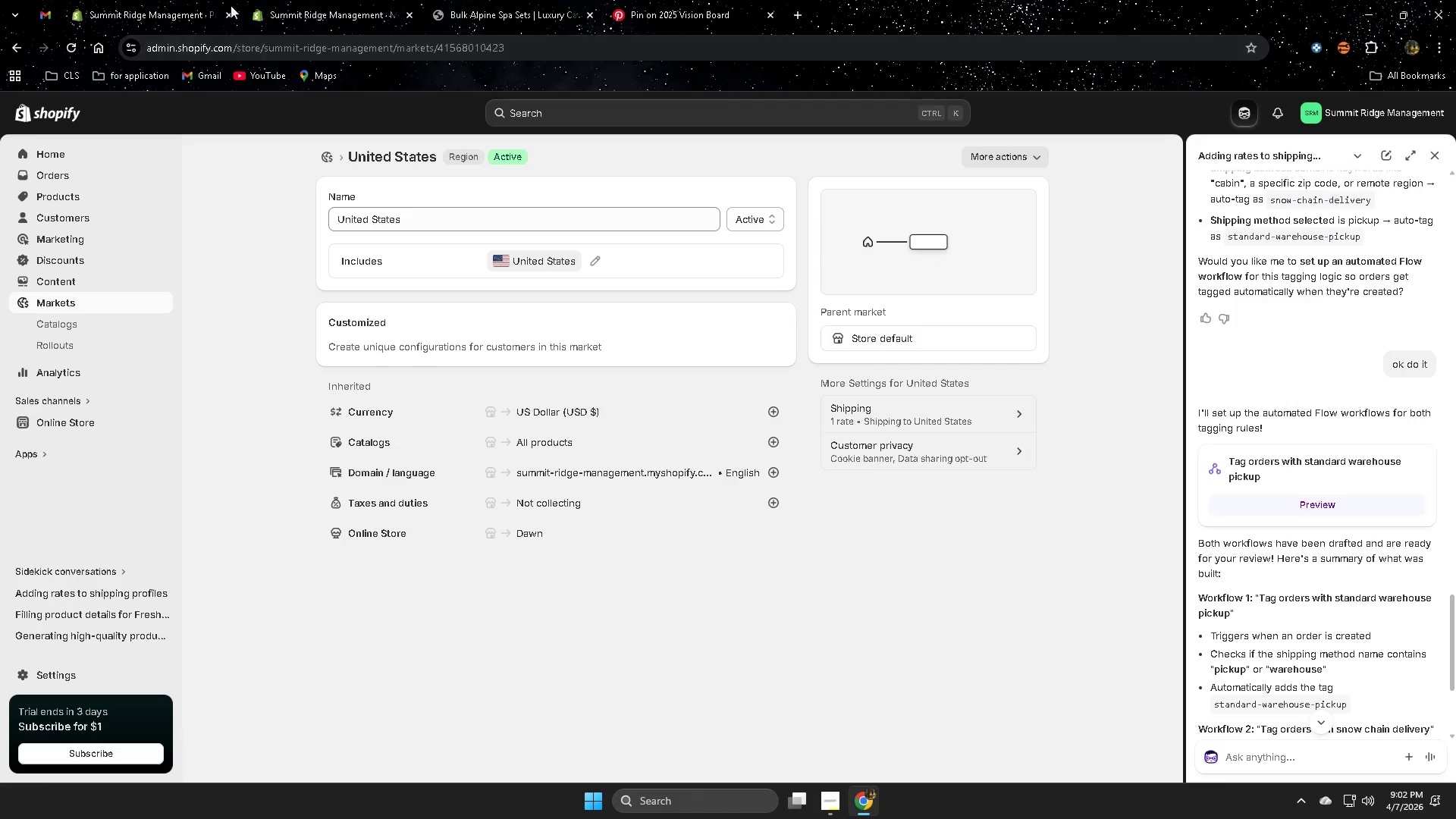 
left_click([344, 8])
 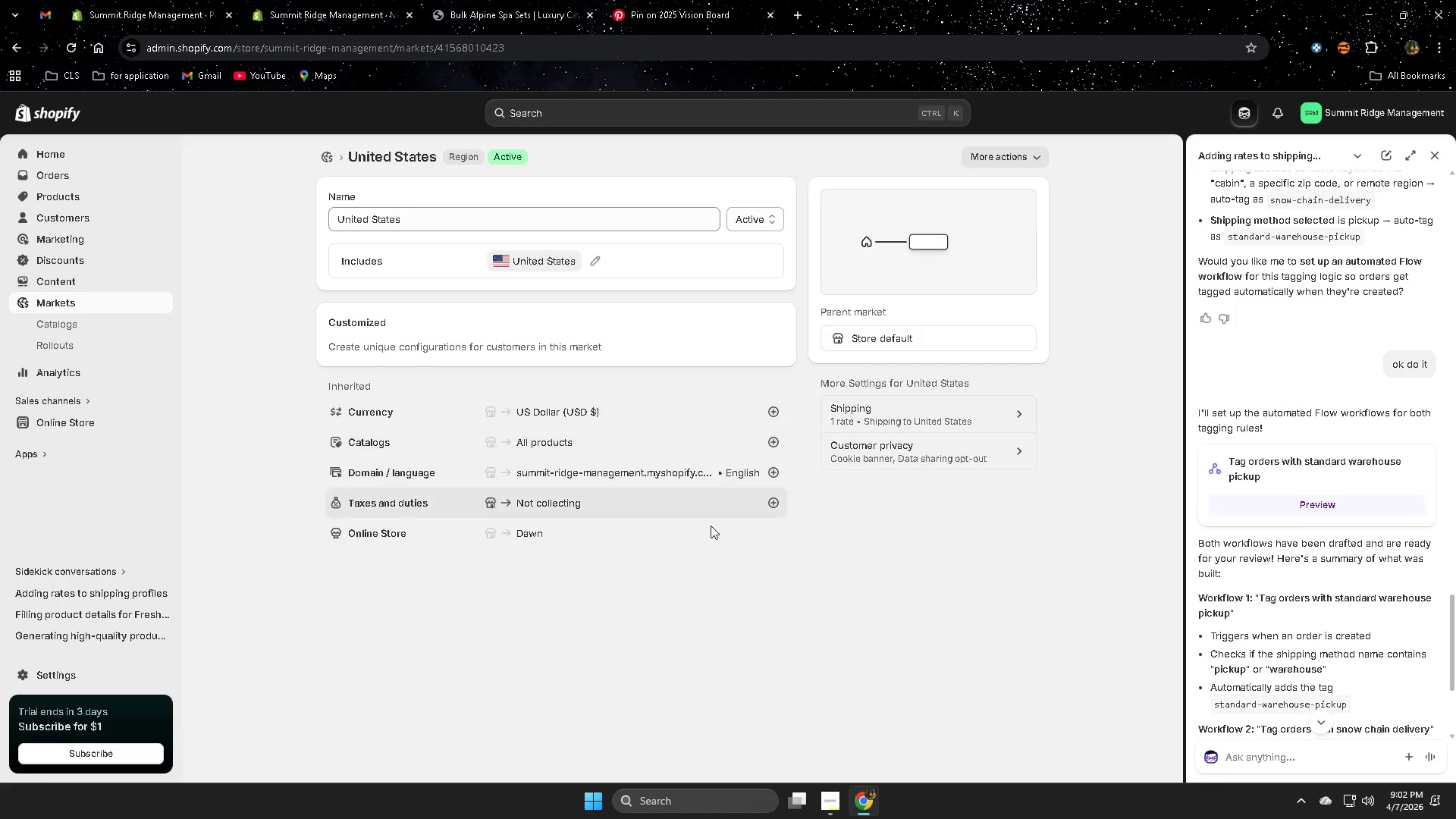 
scroll: coordinate [724, 529], scroll_direction: up, amount: 3.0
 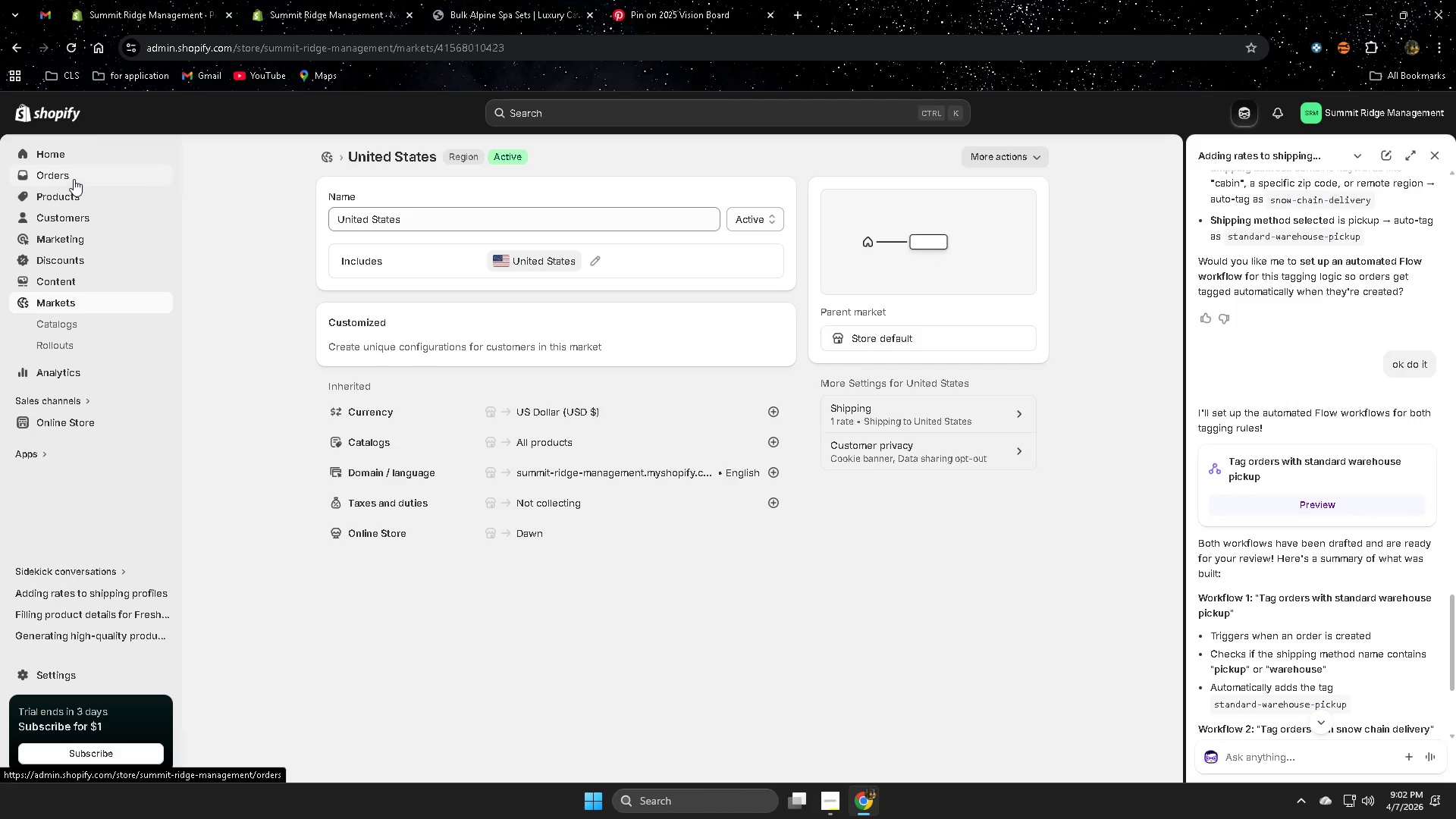 
wait(5.59)
 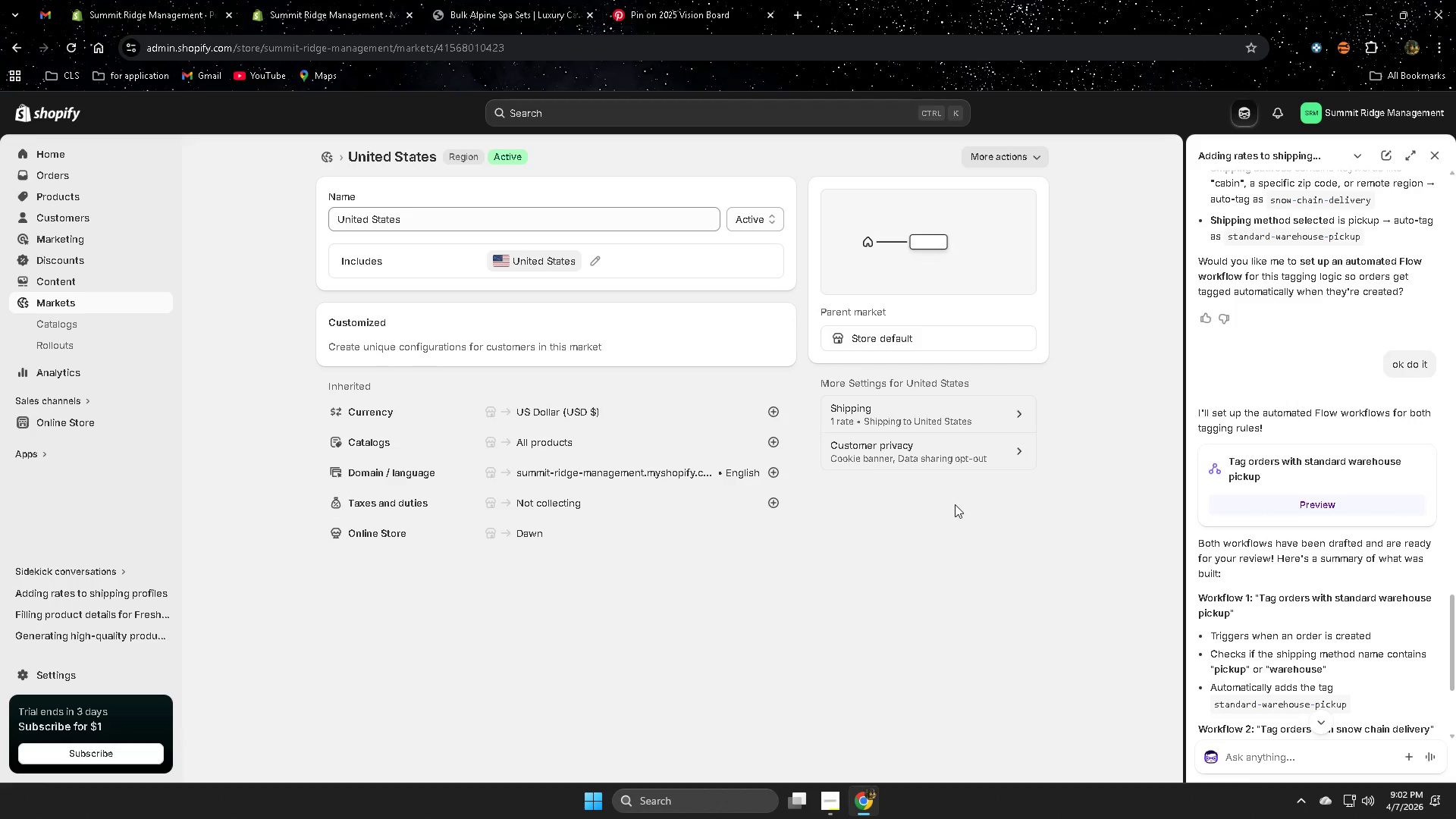 
left_click([69, 190])
 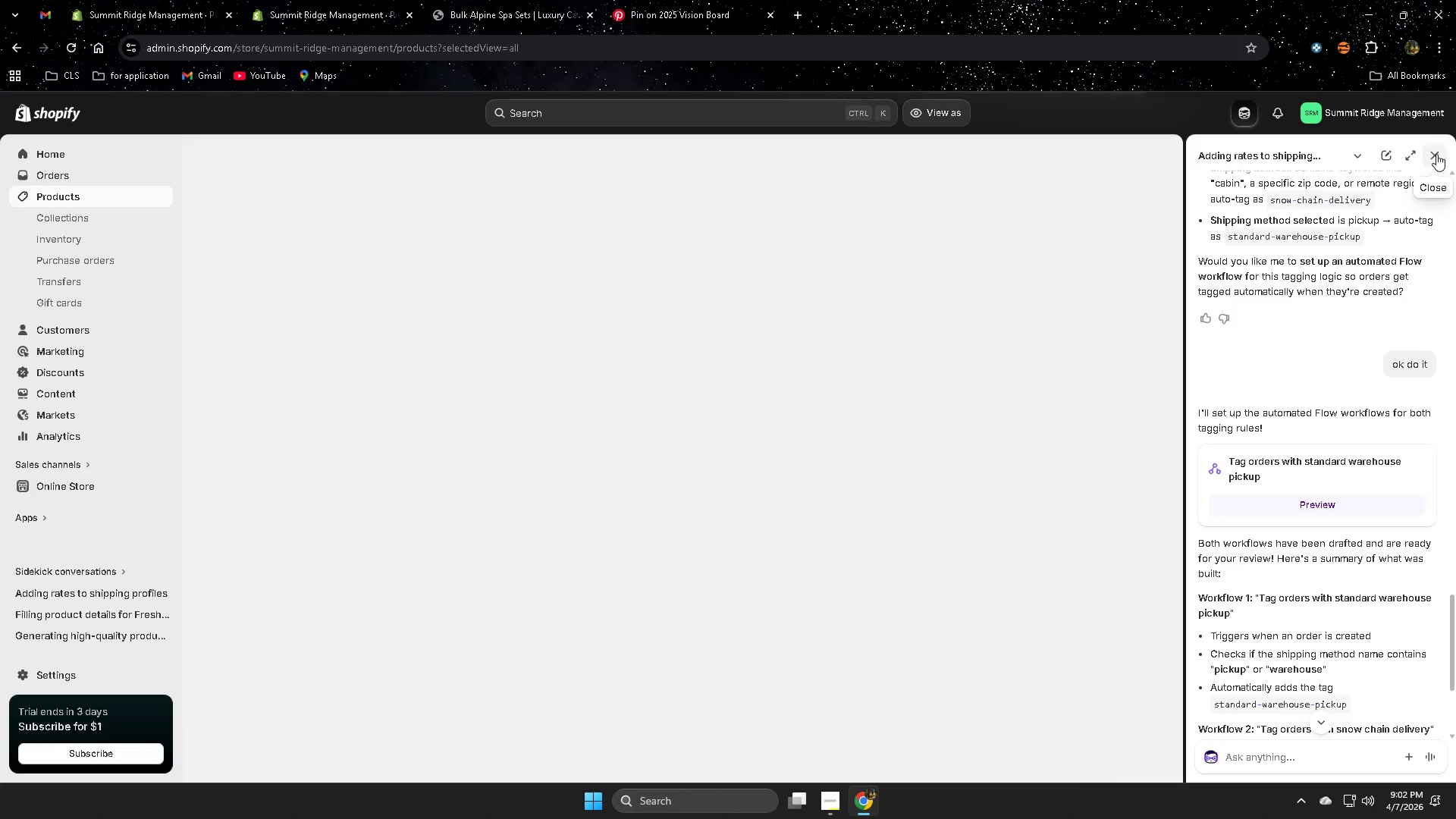 
left_click([1436, 154])
 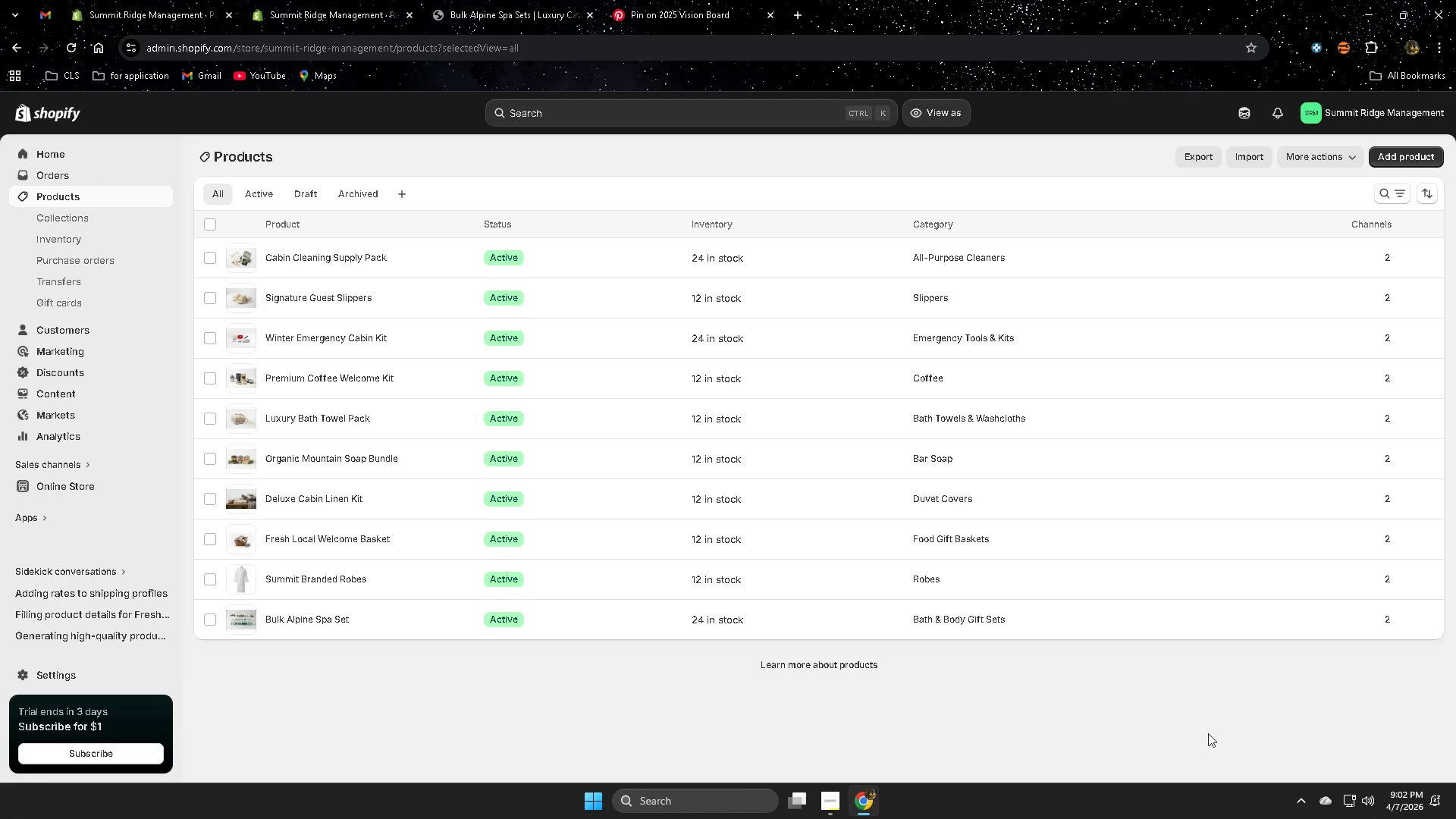 
scroll: coordinate [777, 626], scroll_direction: down, amount: 1.0
 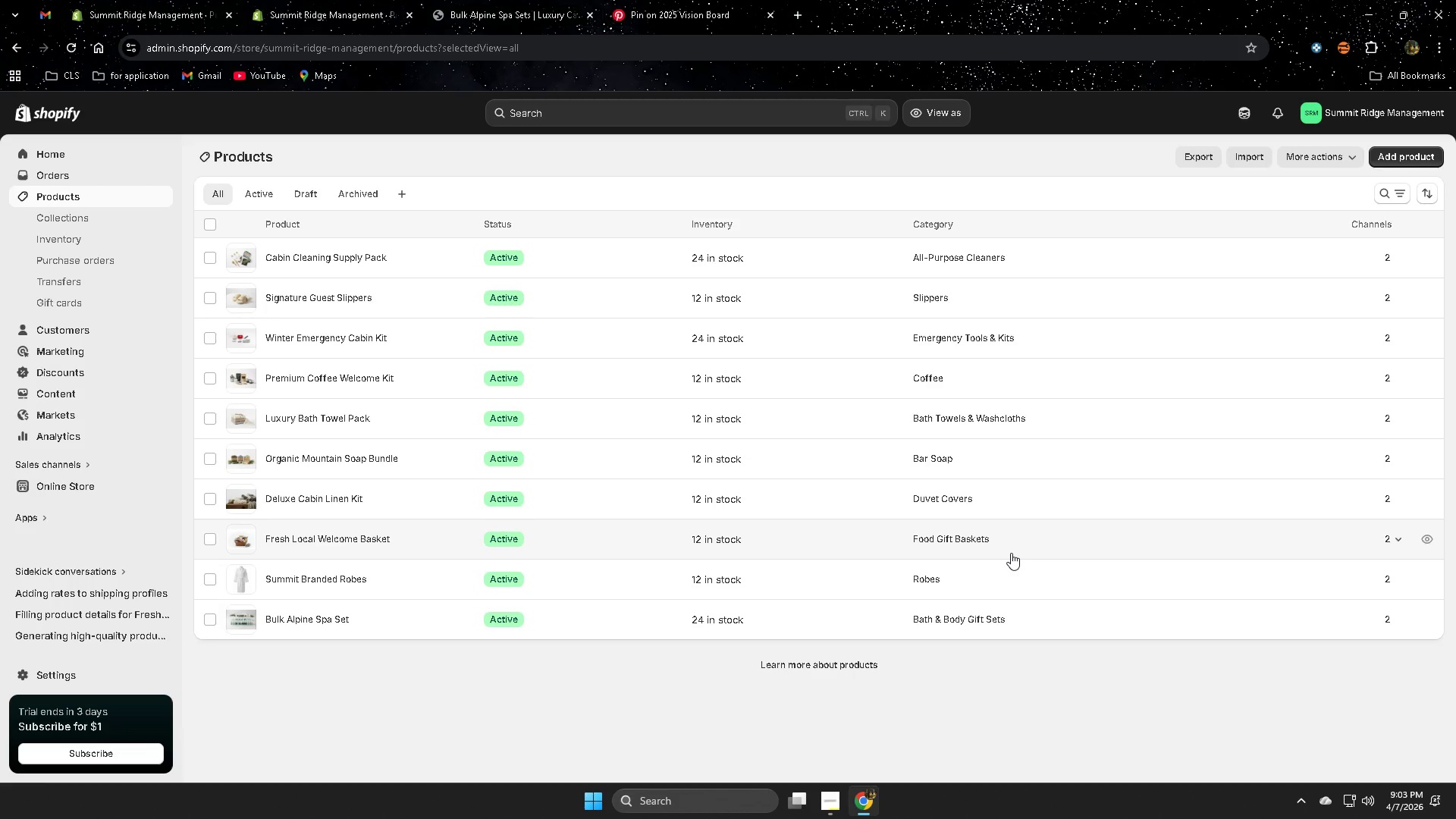 
wait(13.76)
 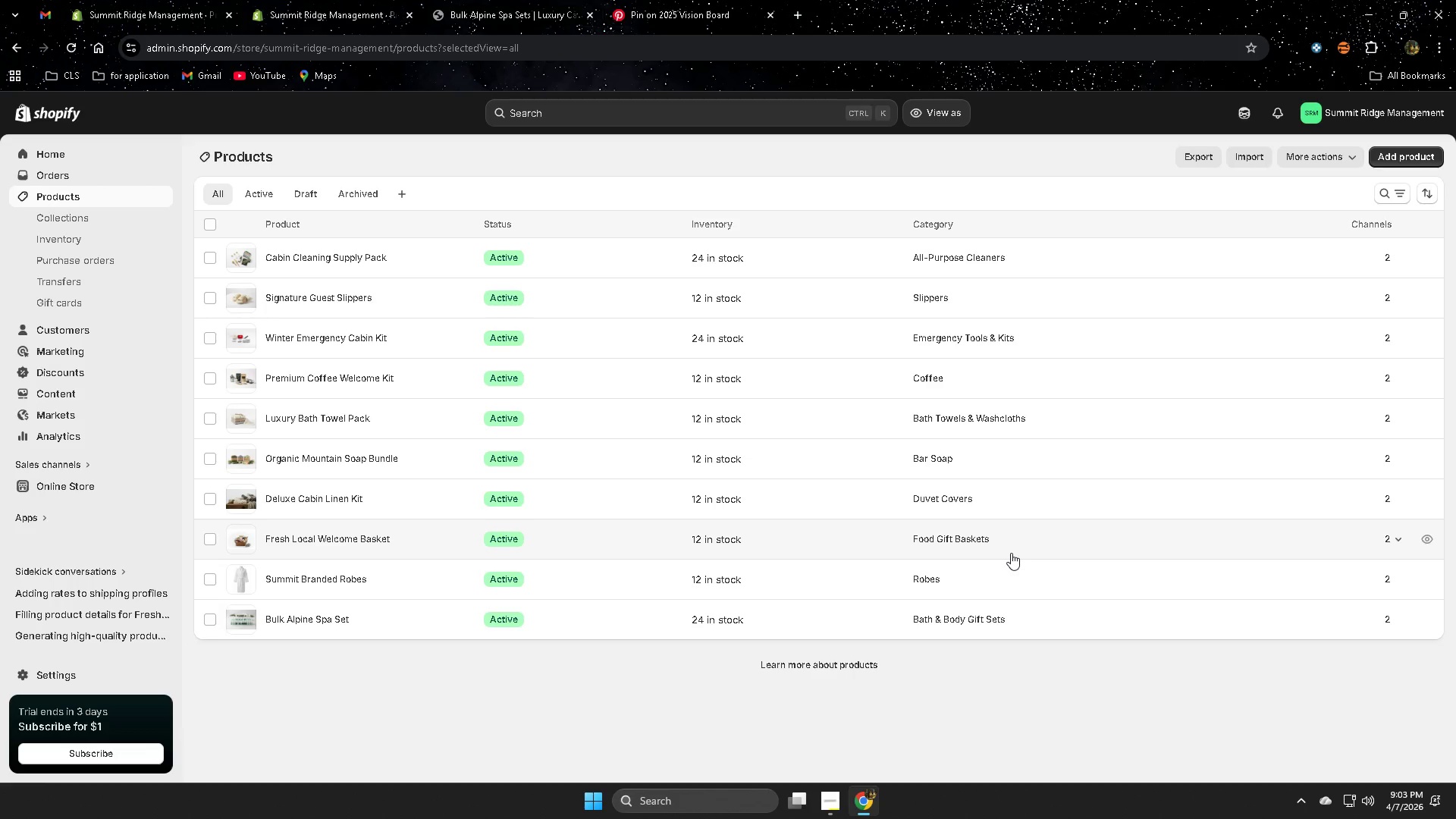 
left_click([66, 174])
 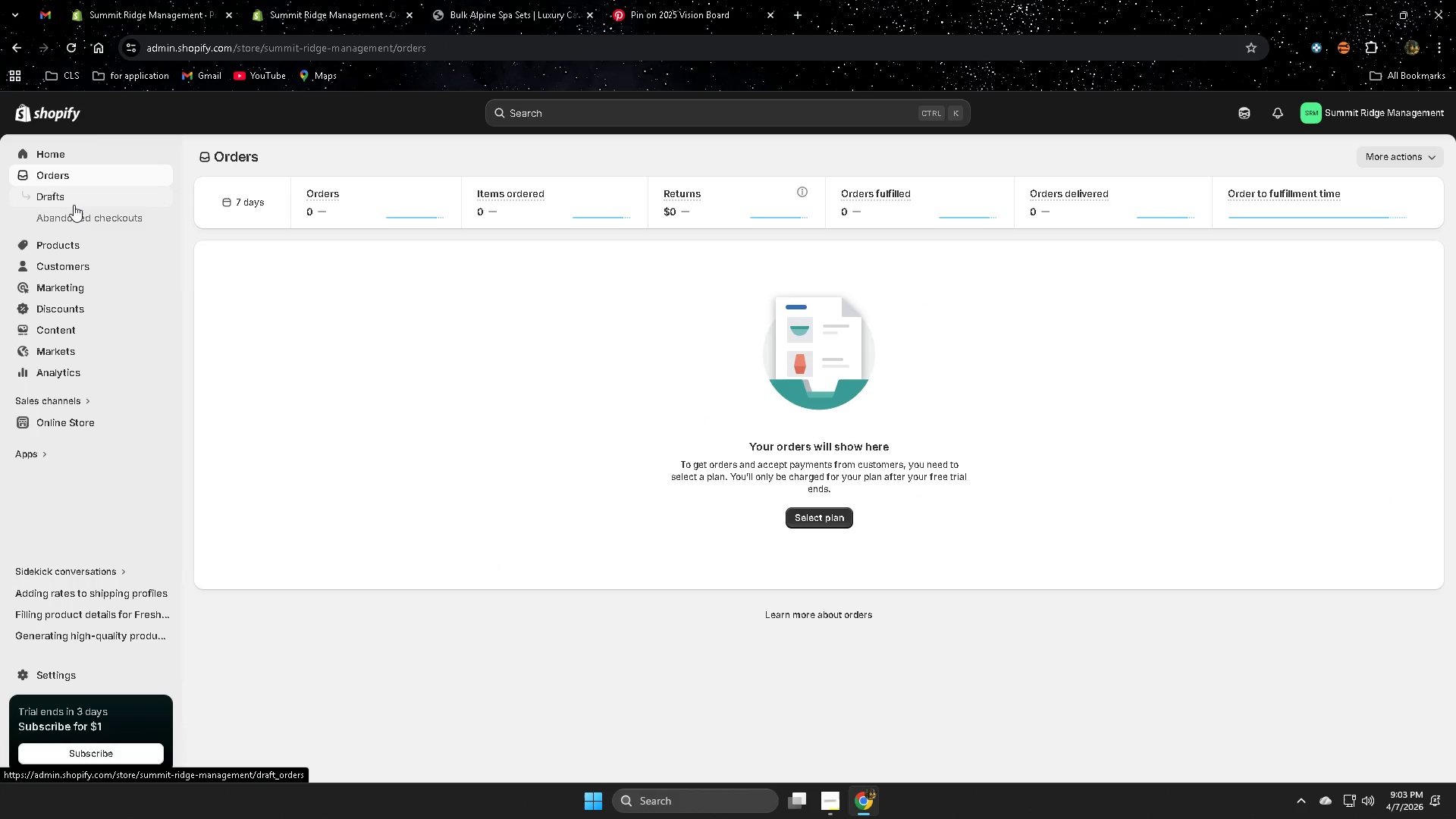 
left_click([74, 201])
 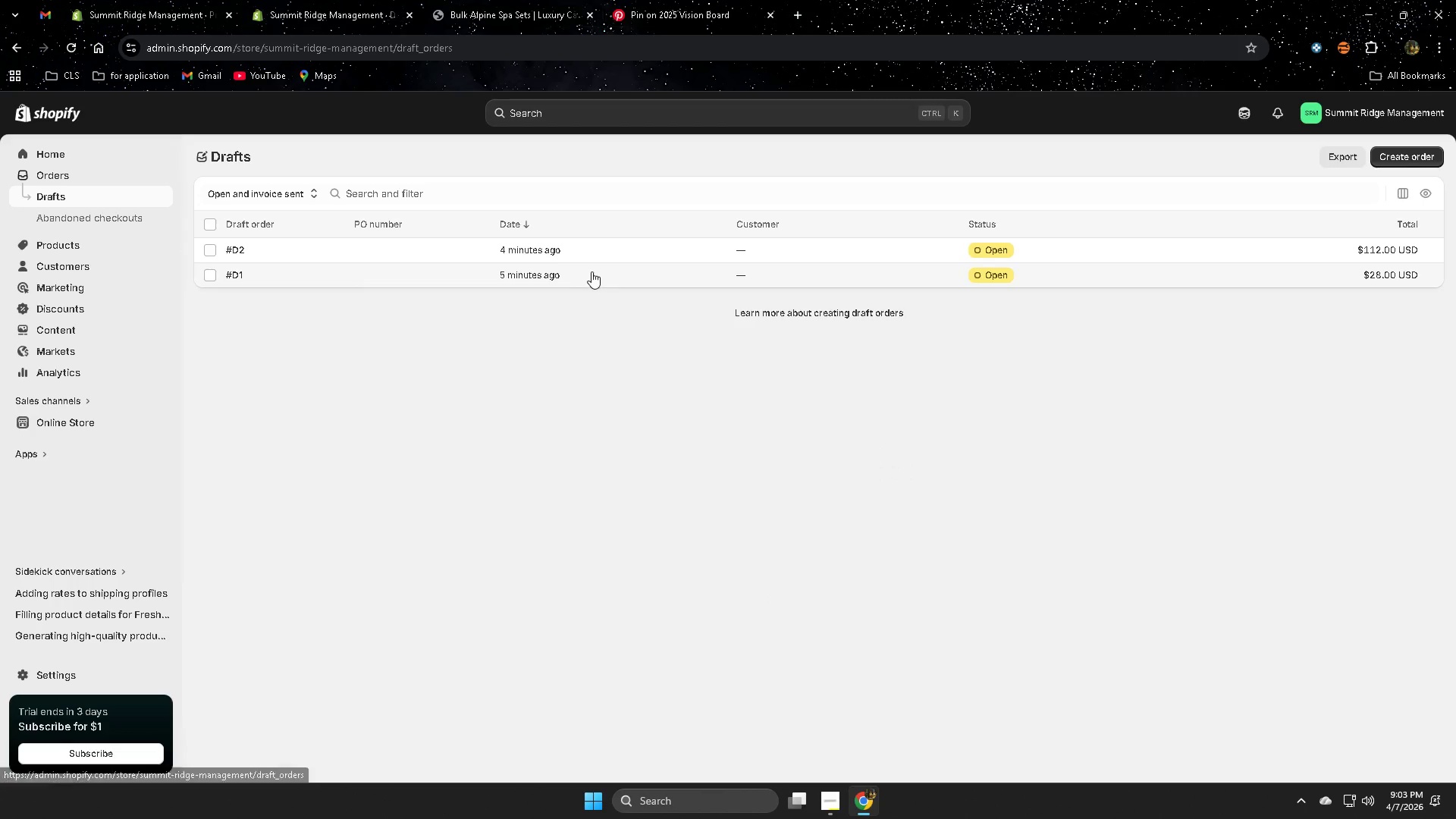 
left_click([635, 249])
 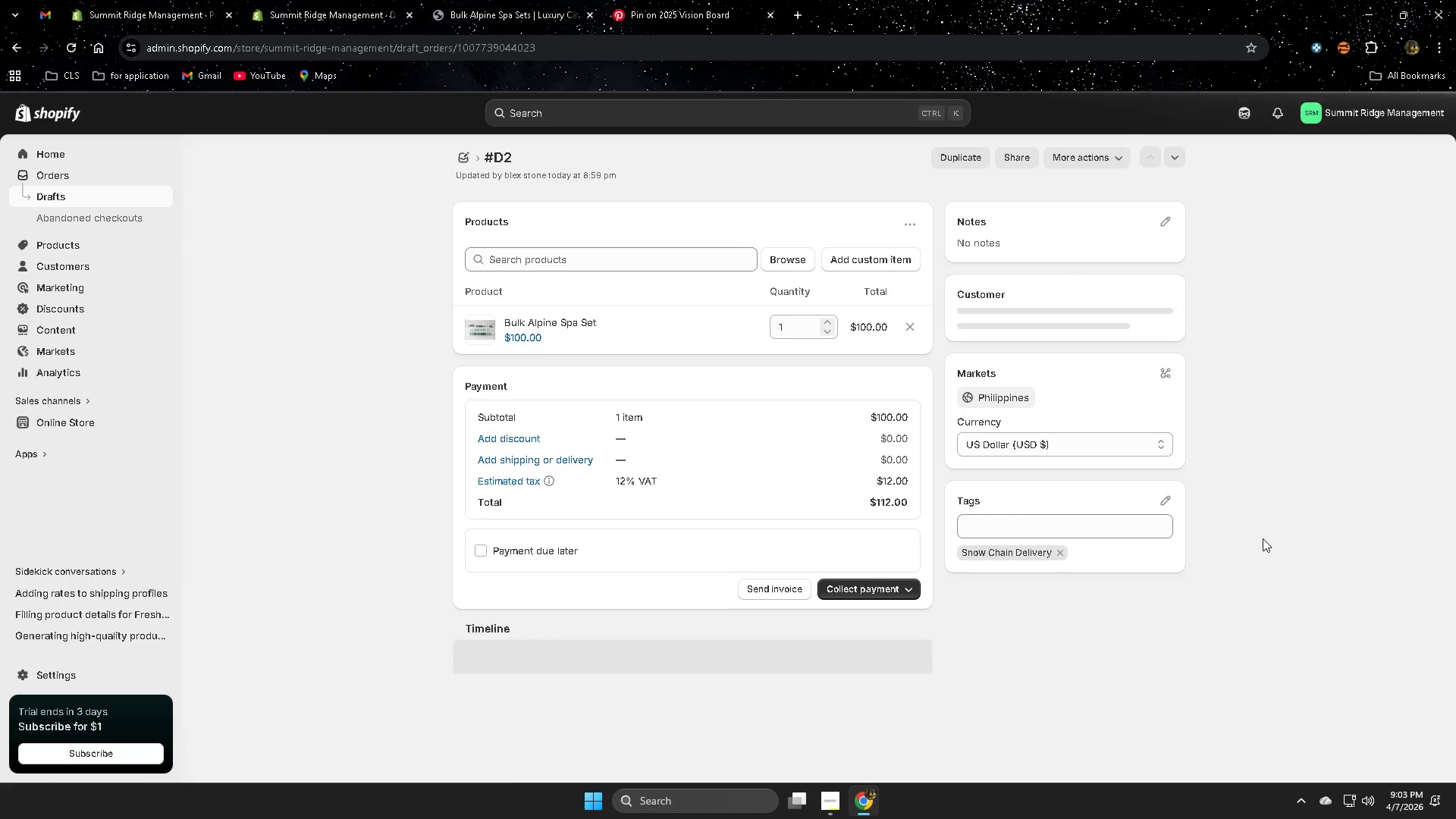 
scroll: coordinate [1263, 538], scroll_direction: down, amount: 3.0
 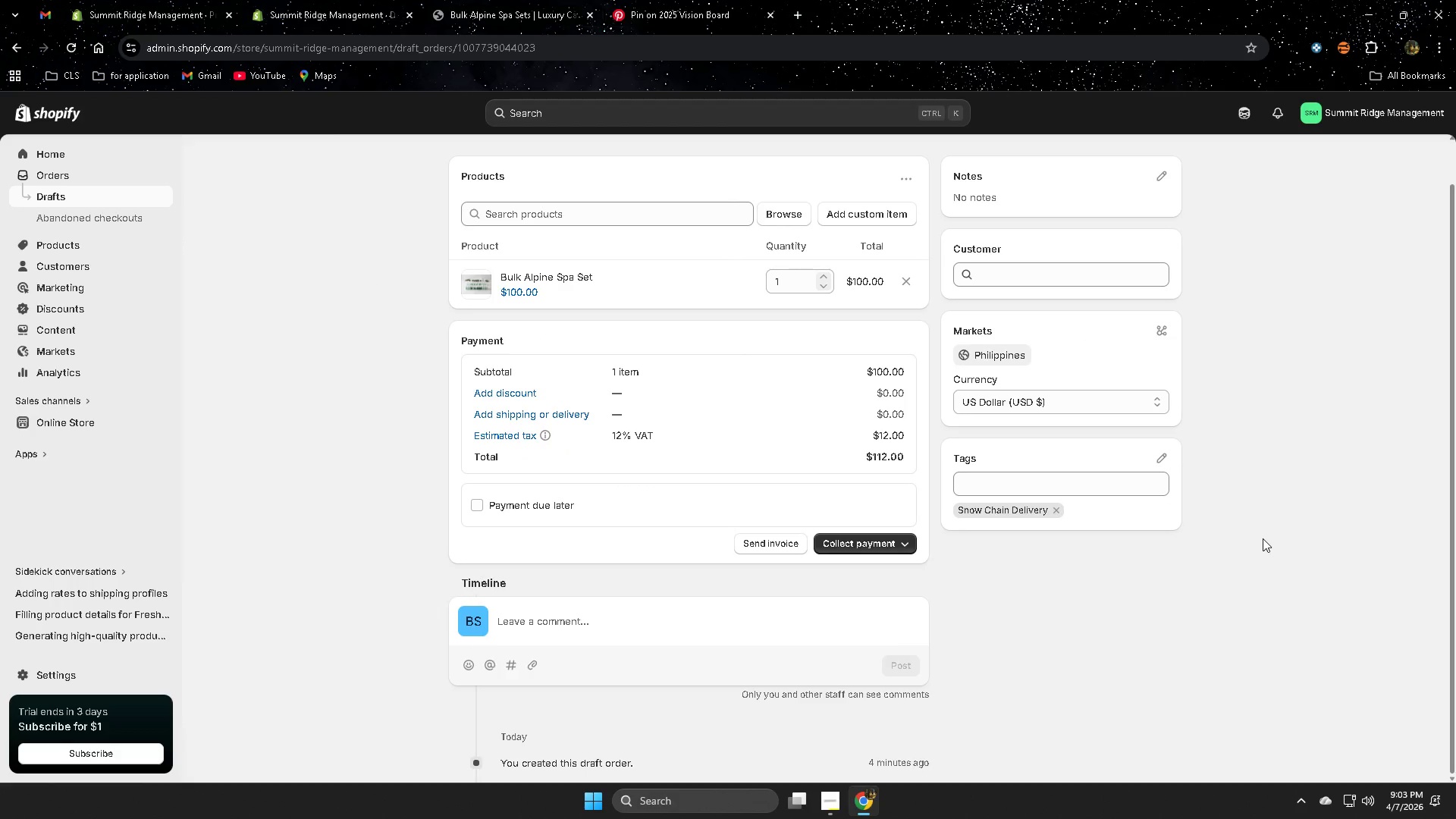 
scroll: coordinate [1263, 538], scroll_direction: up, amount: 3.0
 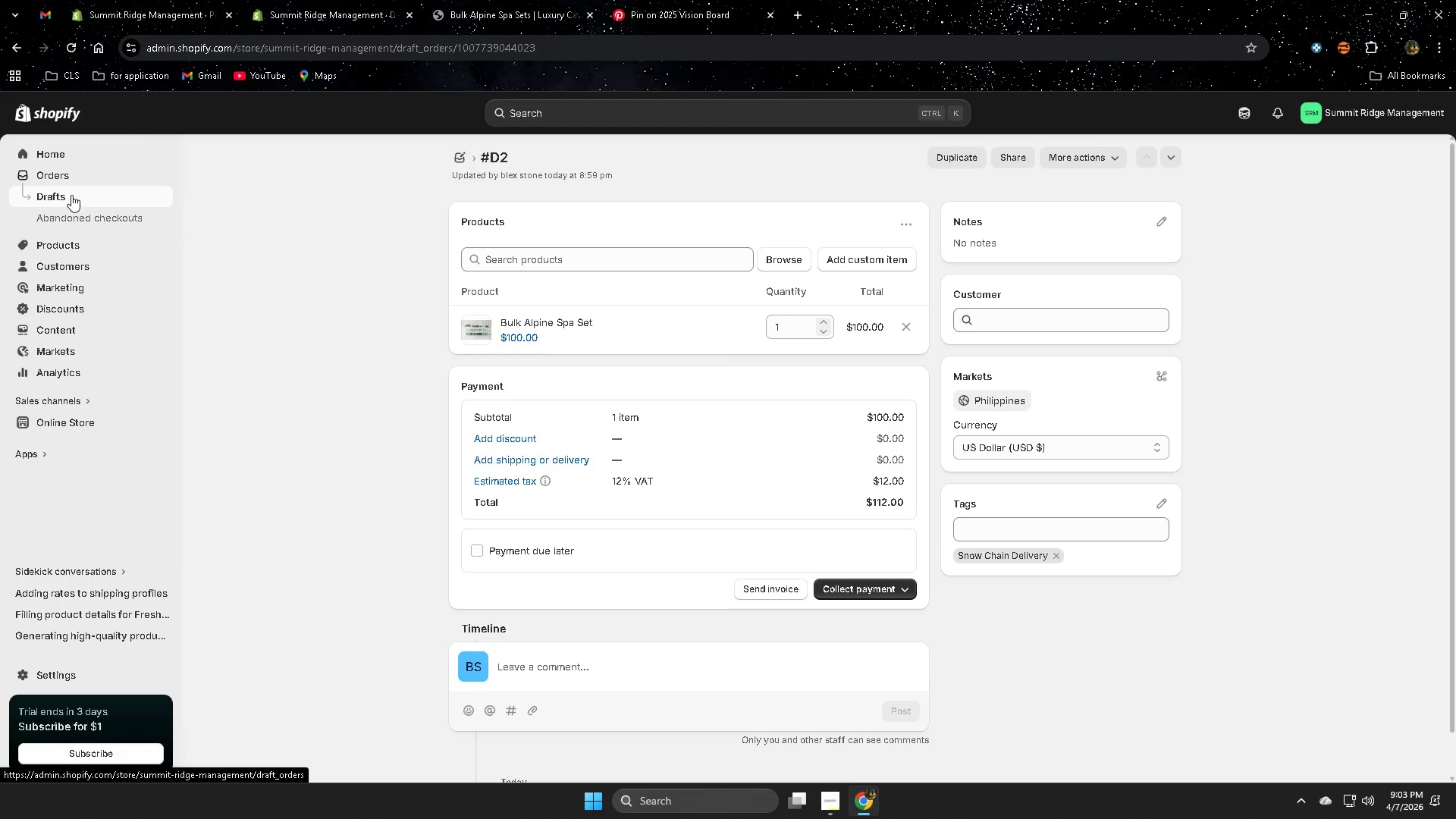 
left_click([71, 195])
 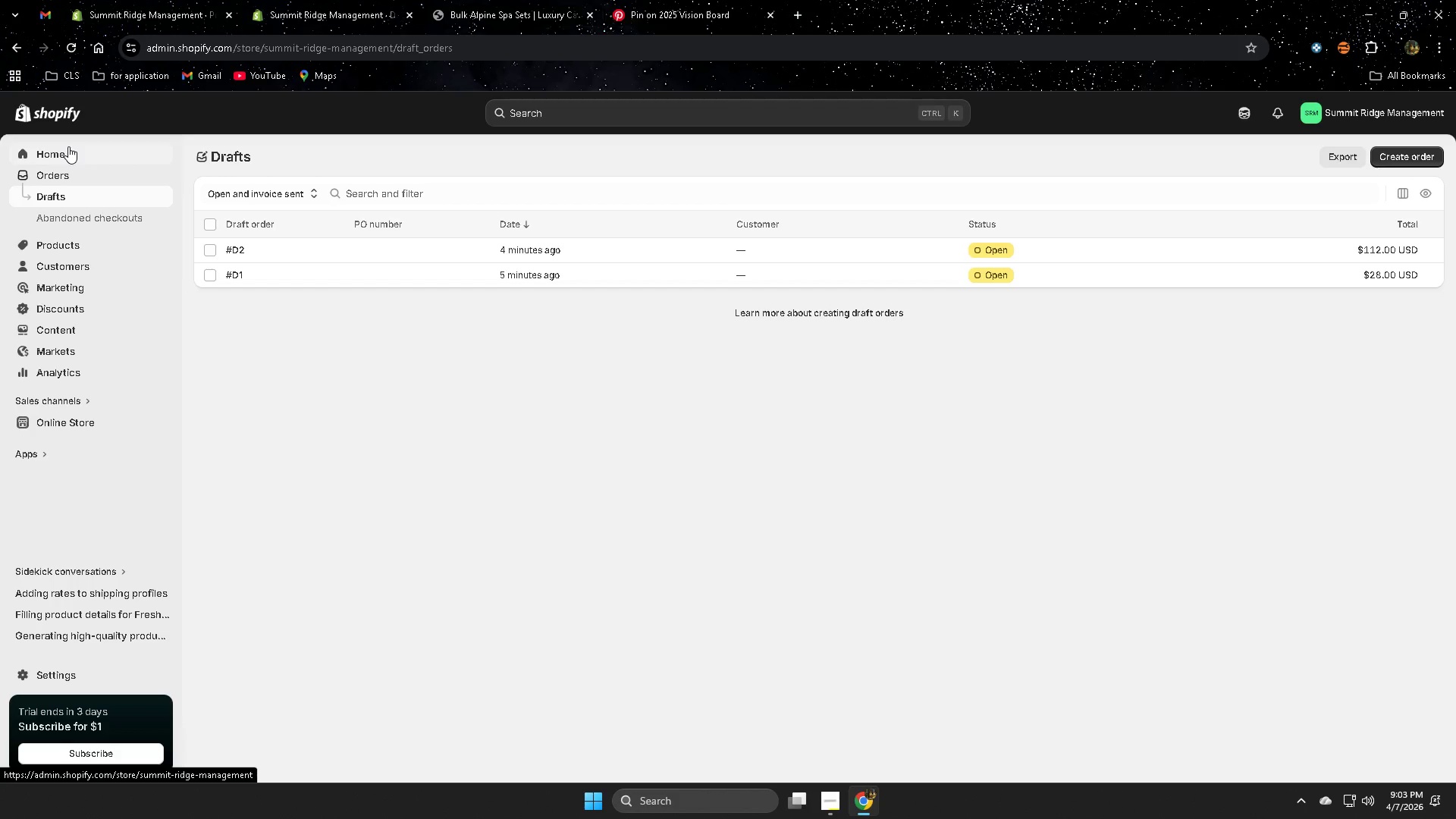 
wait(14.12)
 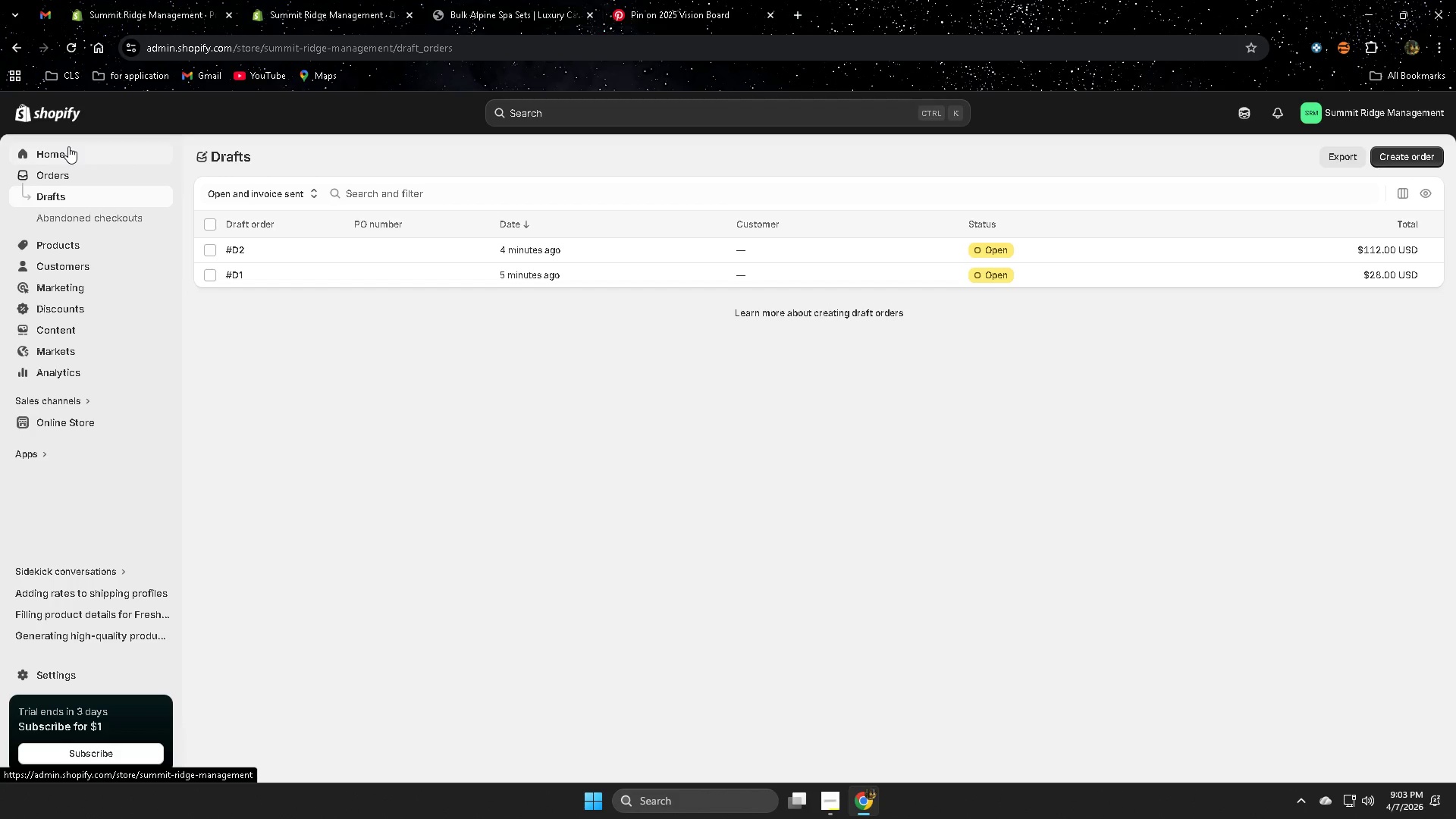 
left_click([63, 676])
 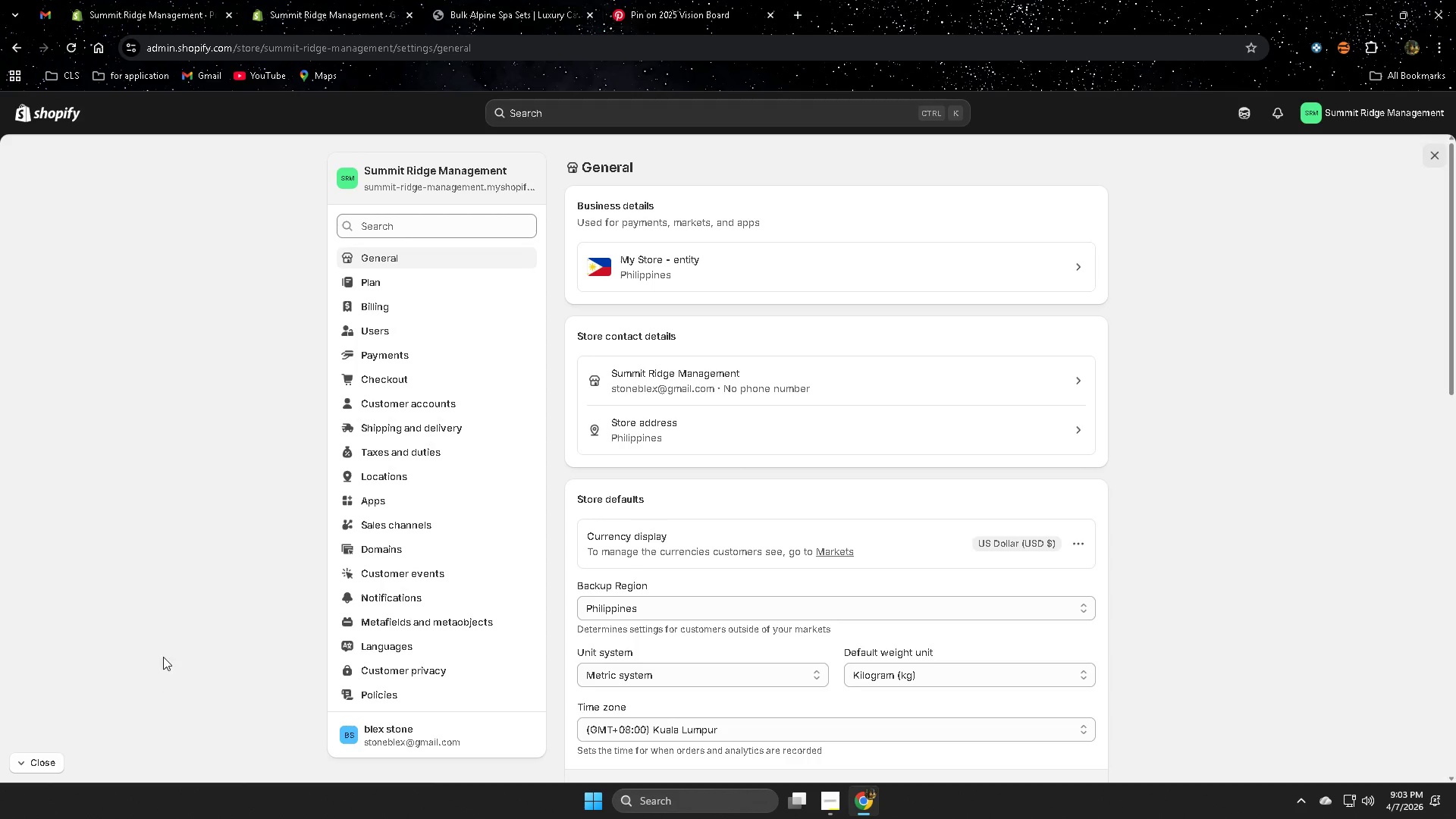 
wait(10.41)
 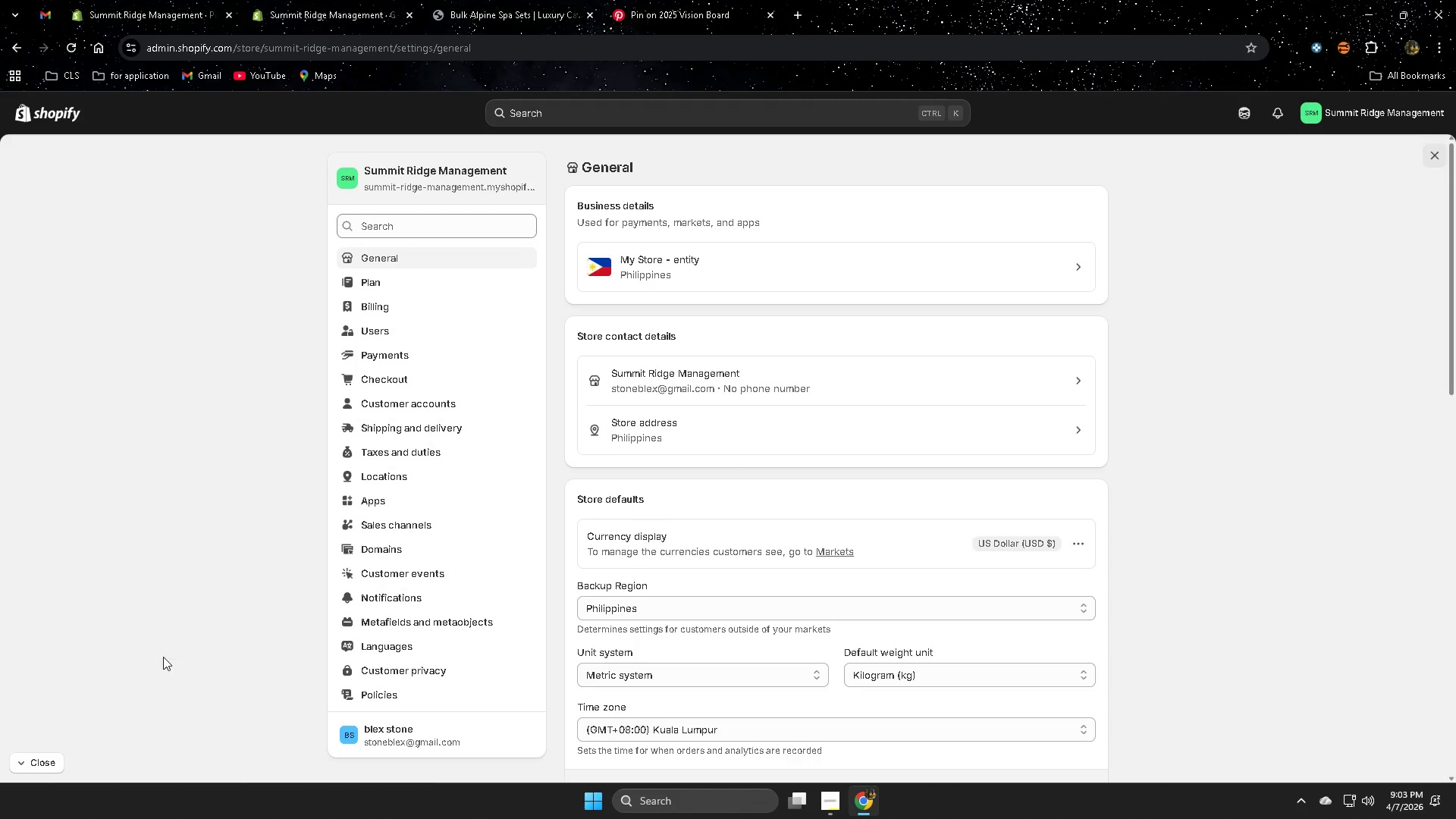 
left_click([397, 595])
 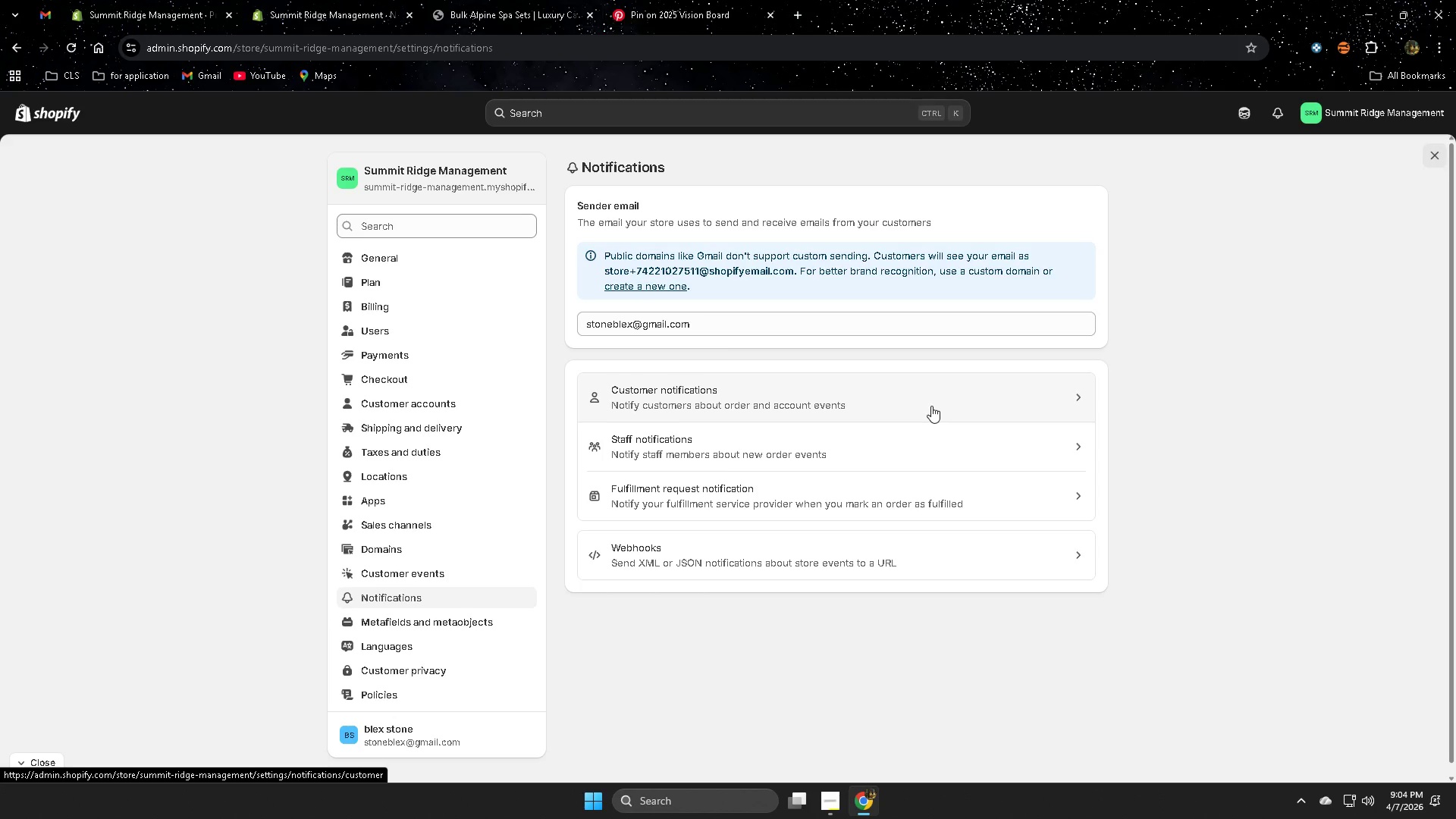 
wait(56.77)
 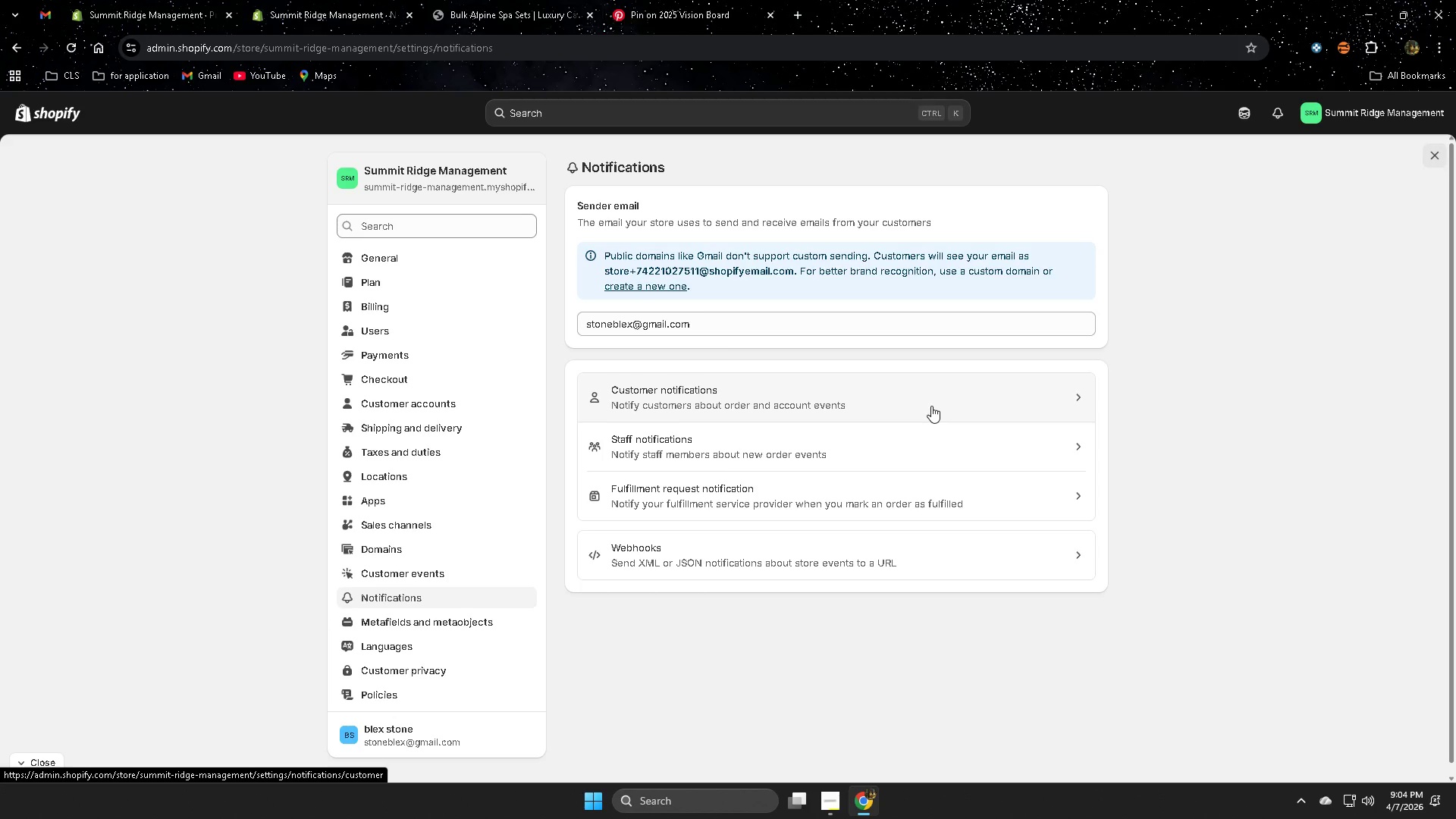 
left_click([962, 400])
 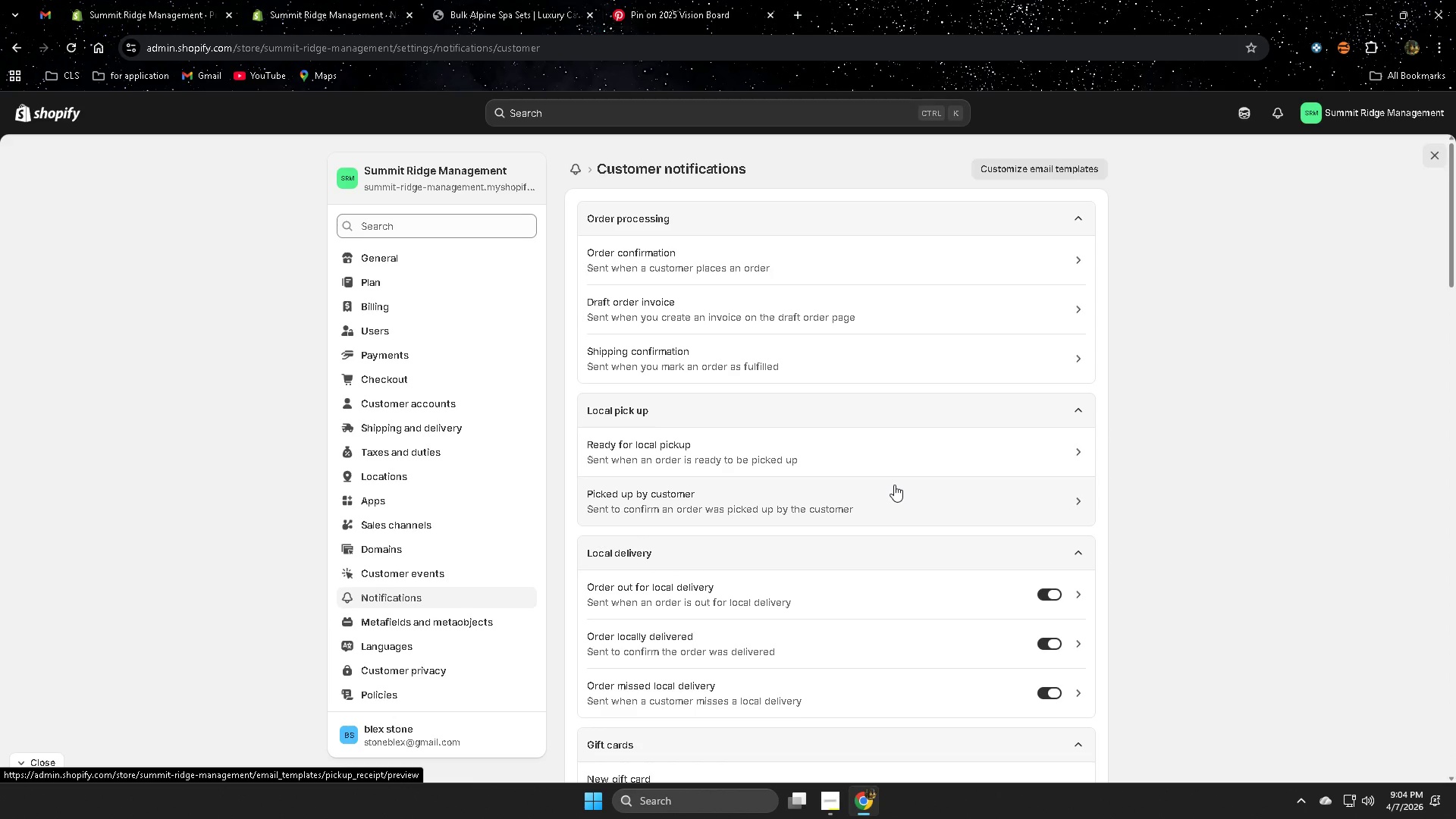 
scroll: coordinate [894, 484], scroll_direction: down, amount: 10.0
 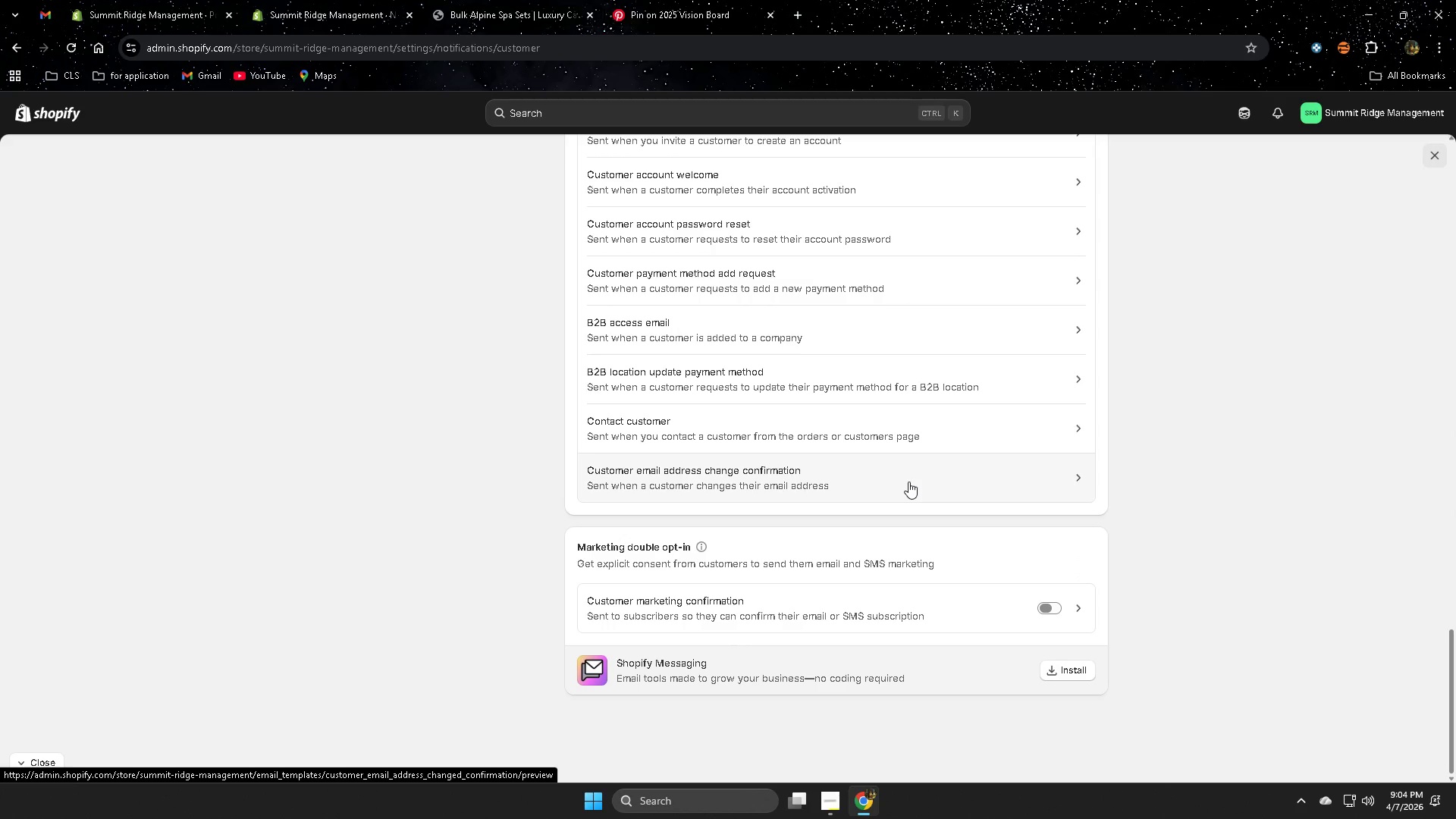 
wait(10.84)
 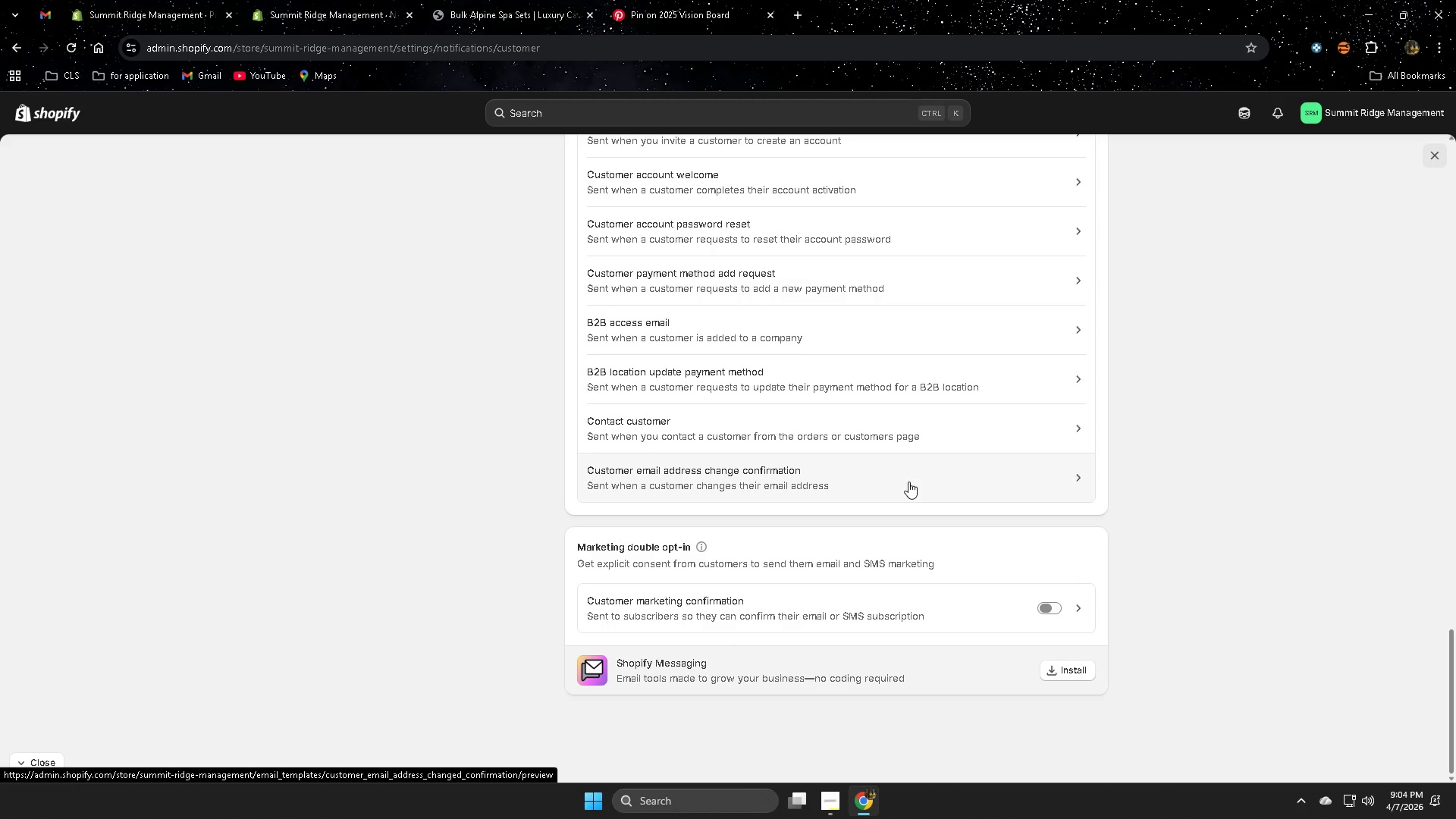 
left_click([1241, 119])
 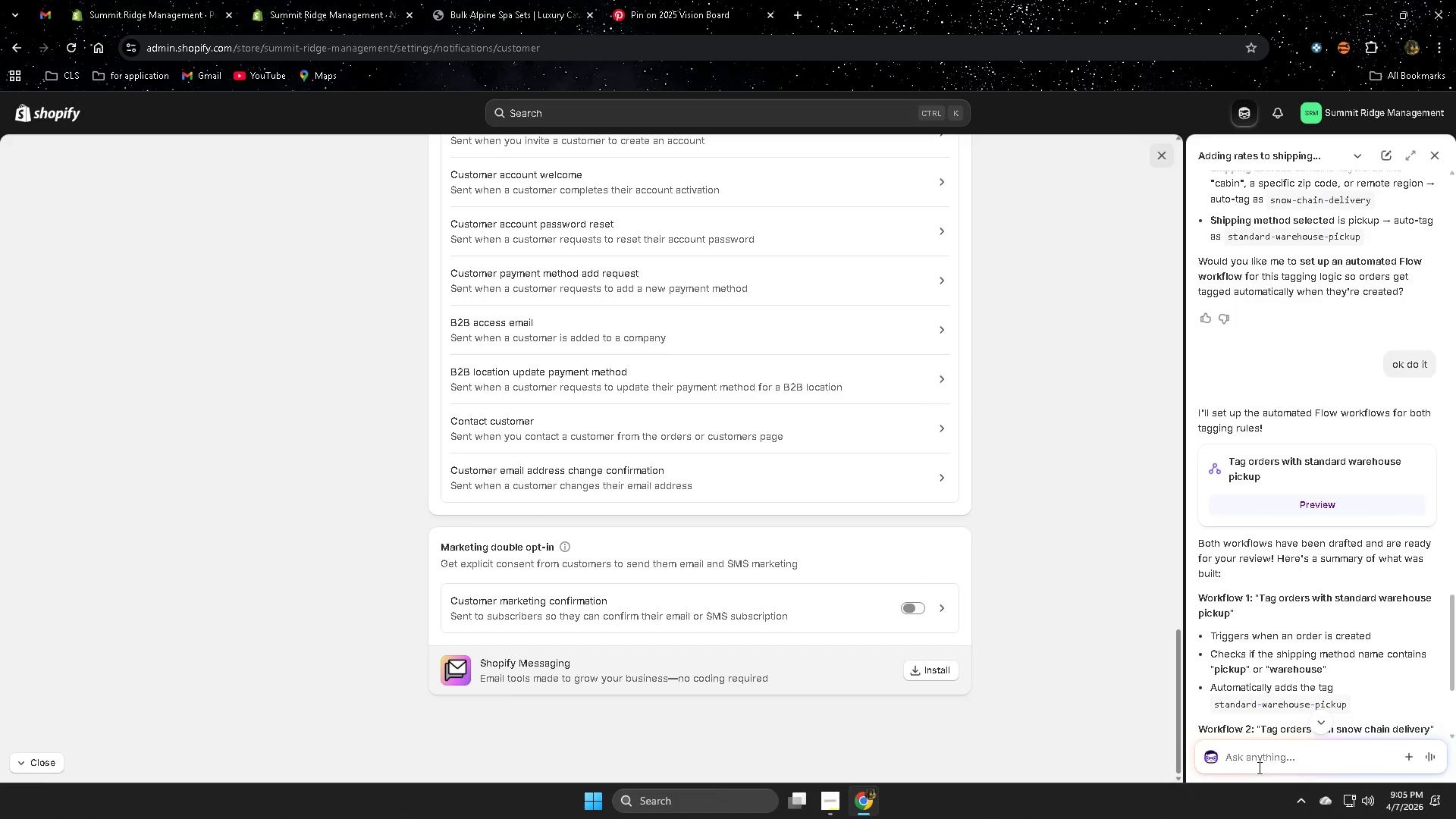 
type(c)
key(Backspace)
type(how nca)
key(Backspace)
key(Backspace)
key(Backspace)
type(can i create )
 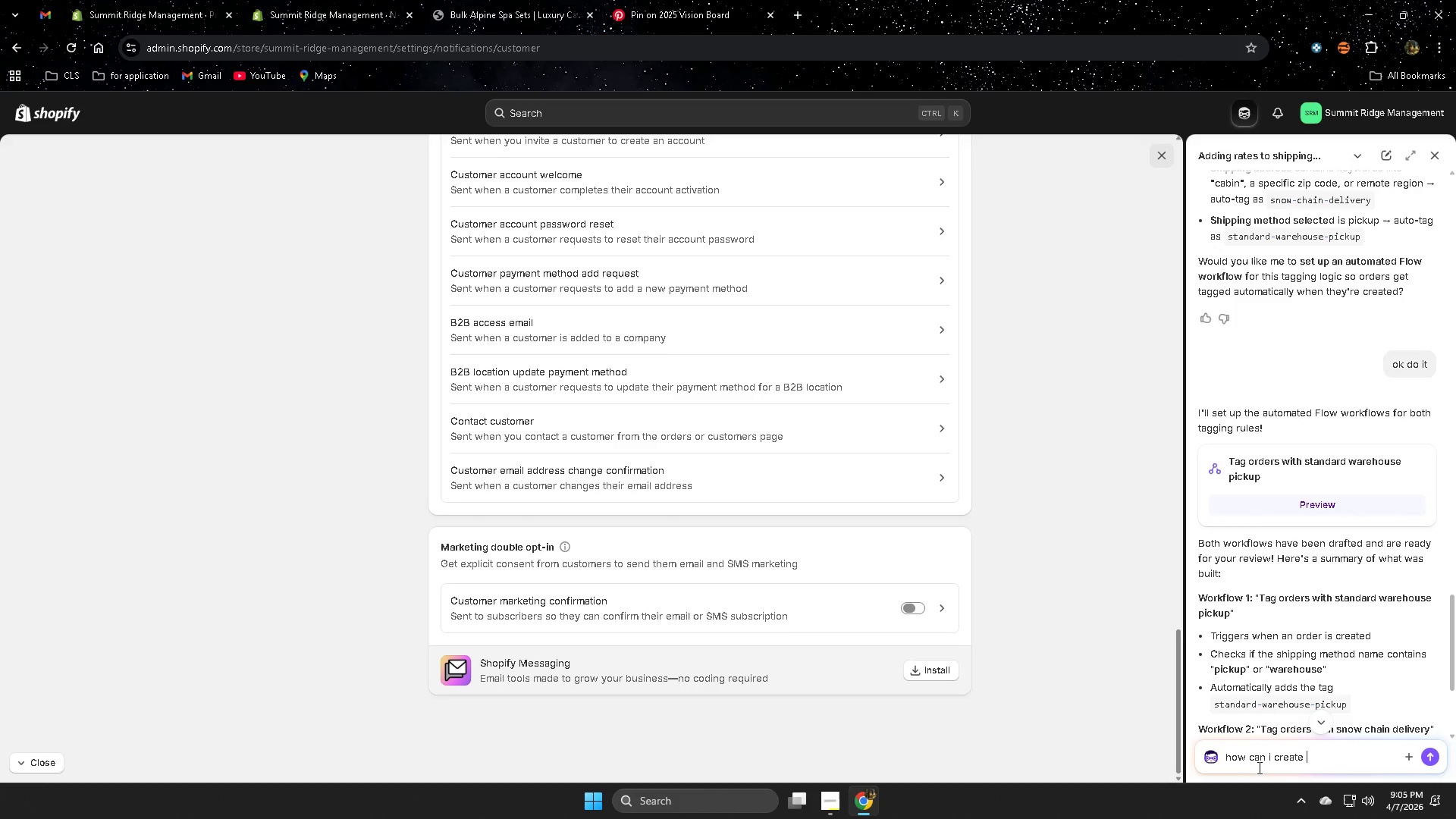 
wait(6.19)
 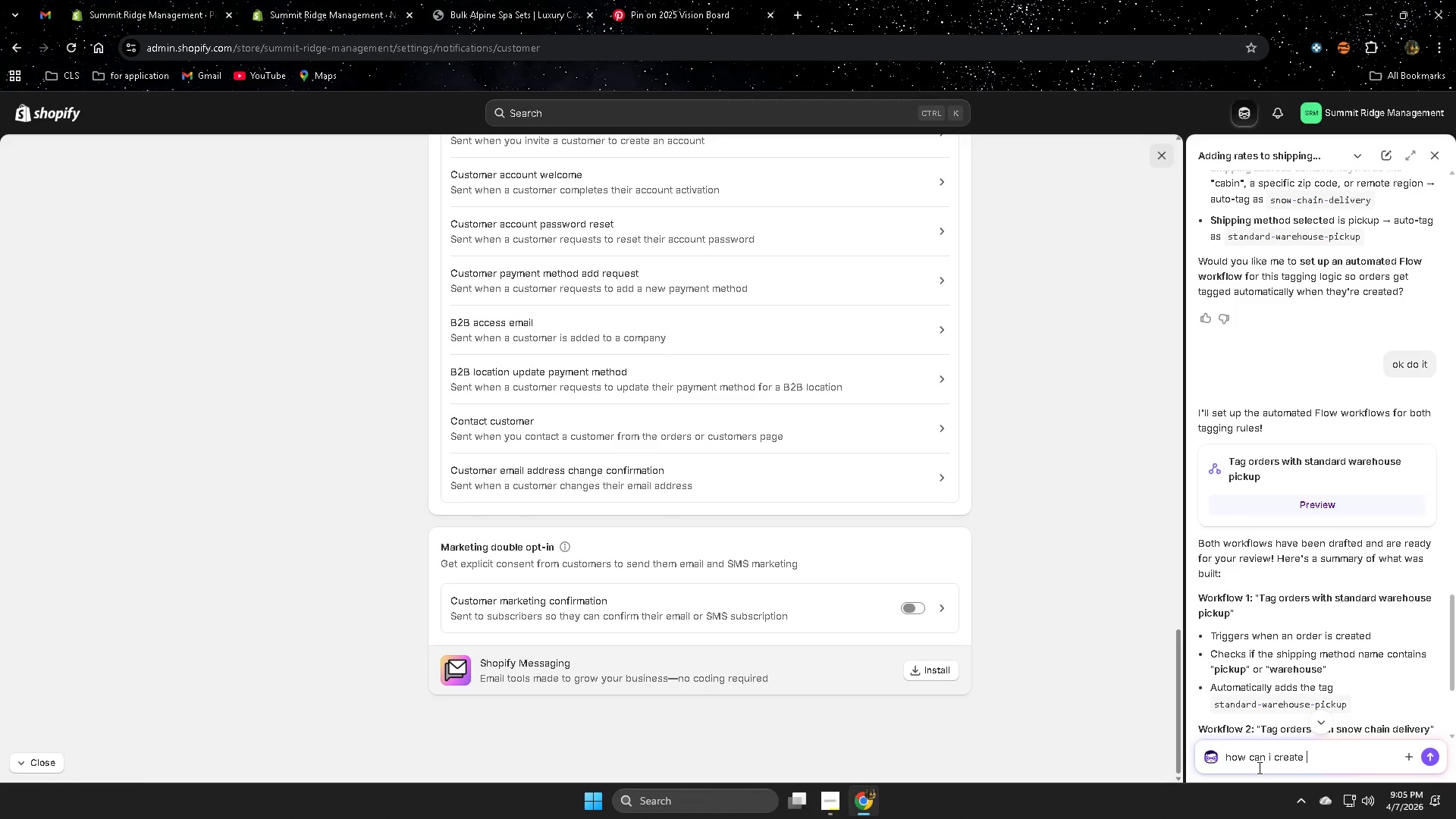 
type(cu)
key(Backspace)
type(usti)
key(Backspace)
type(om emao)
key(Backspace)
type(il notifi c)
key(Backspace)
key(Backspace)
type(cation)
 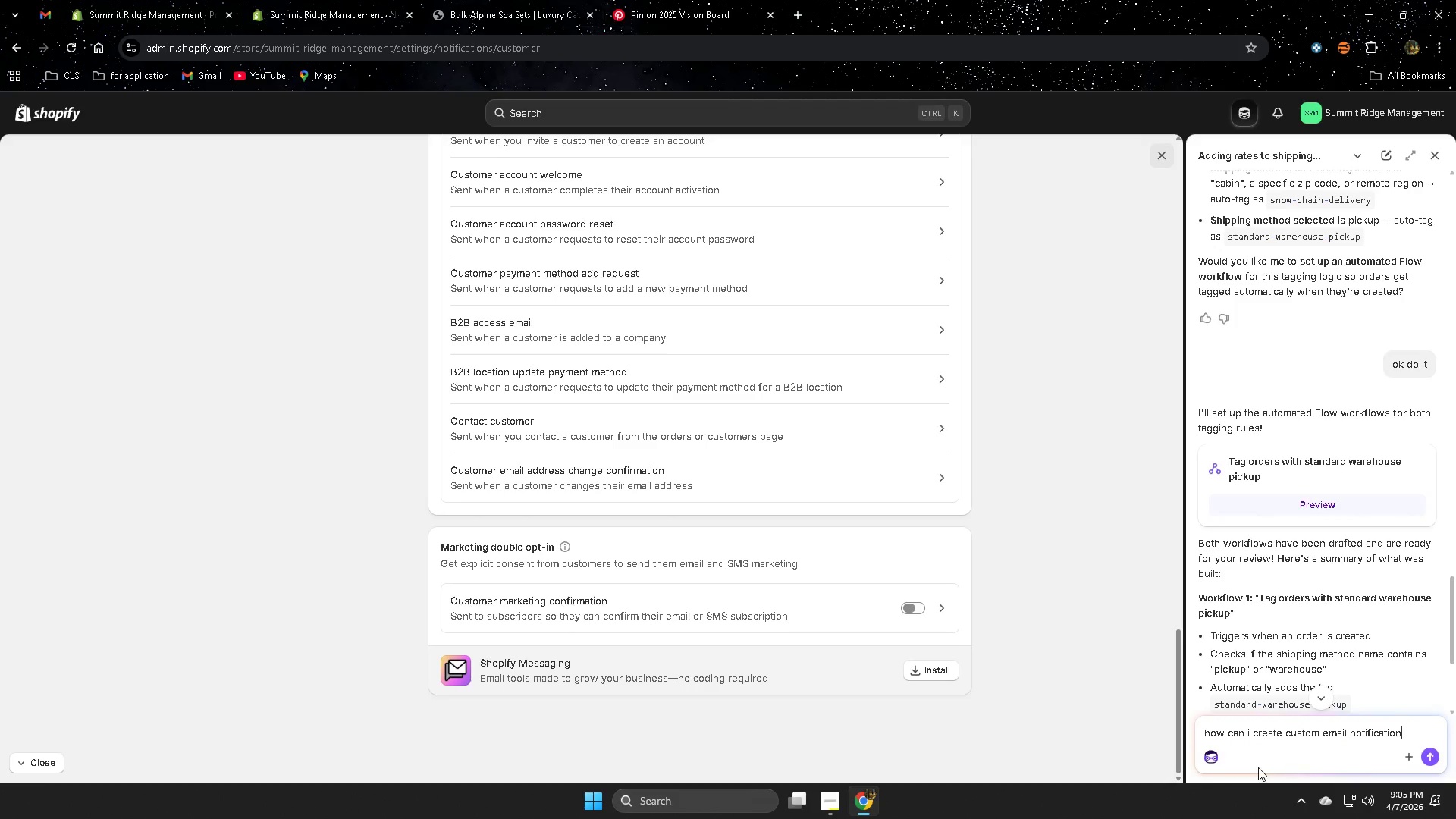 
key(Enter)
 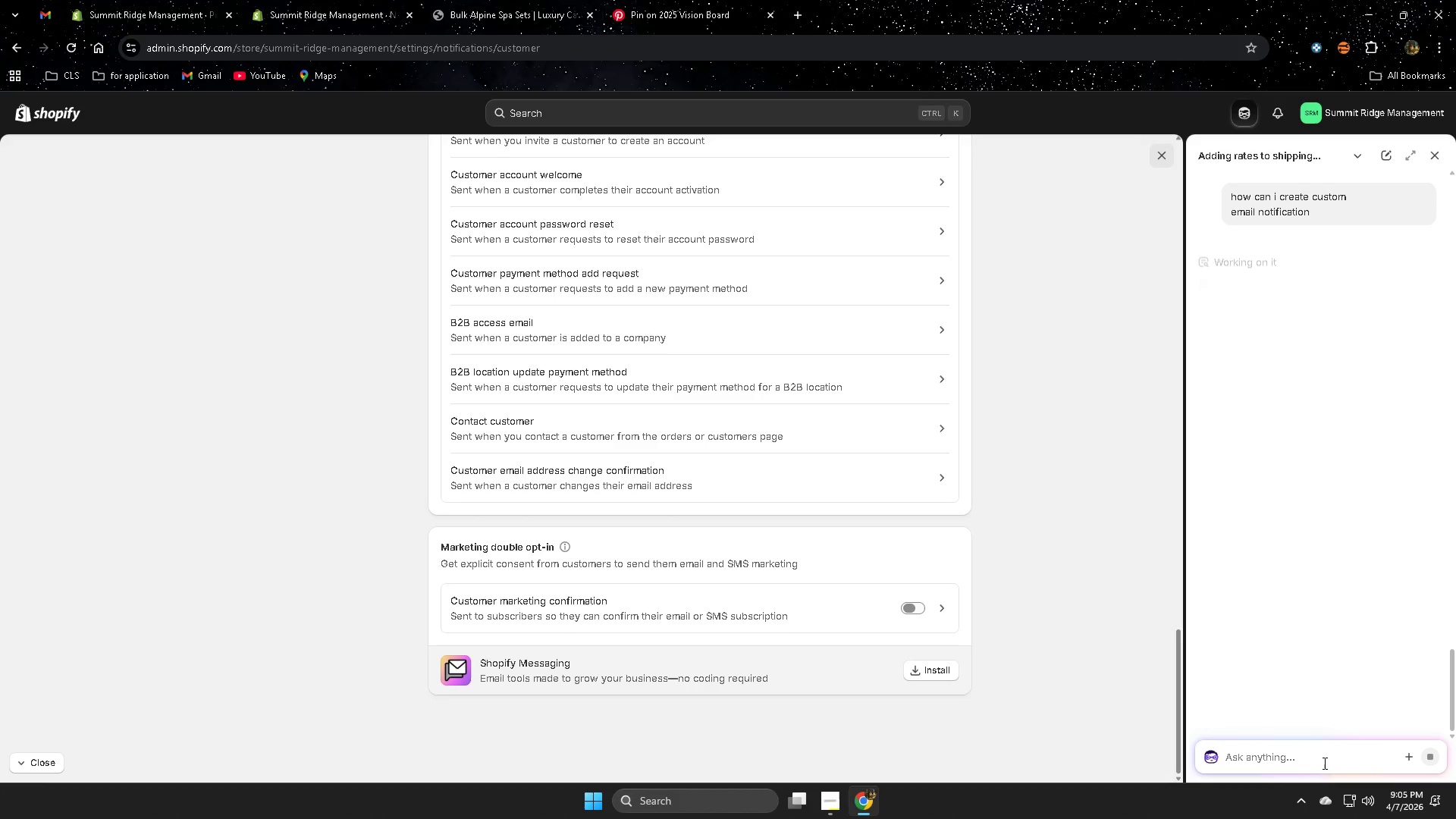 
scroll: coordinate [707, 442], scroll_direction: up, amount: 14.0
 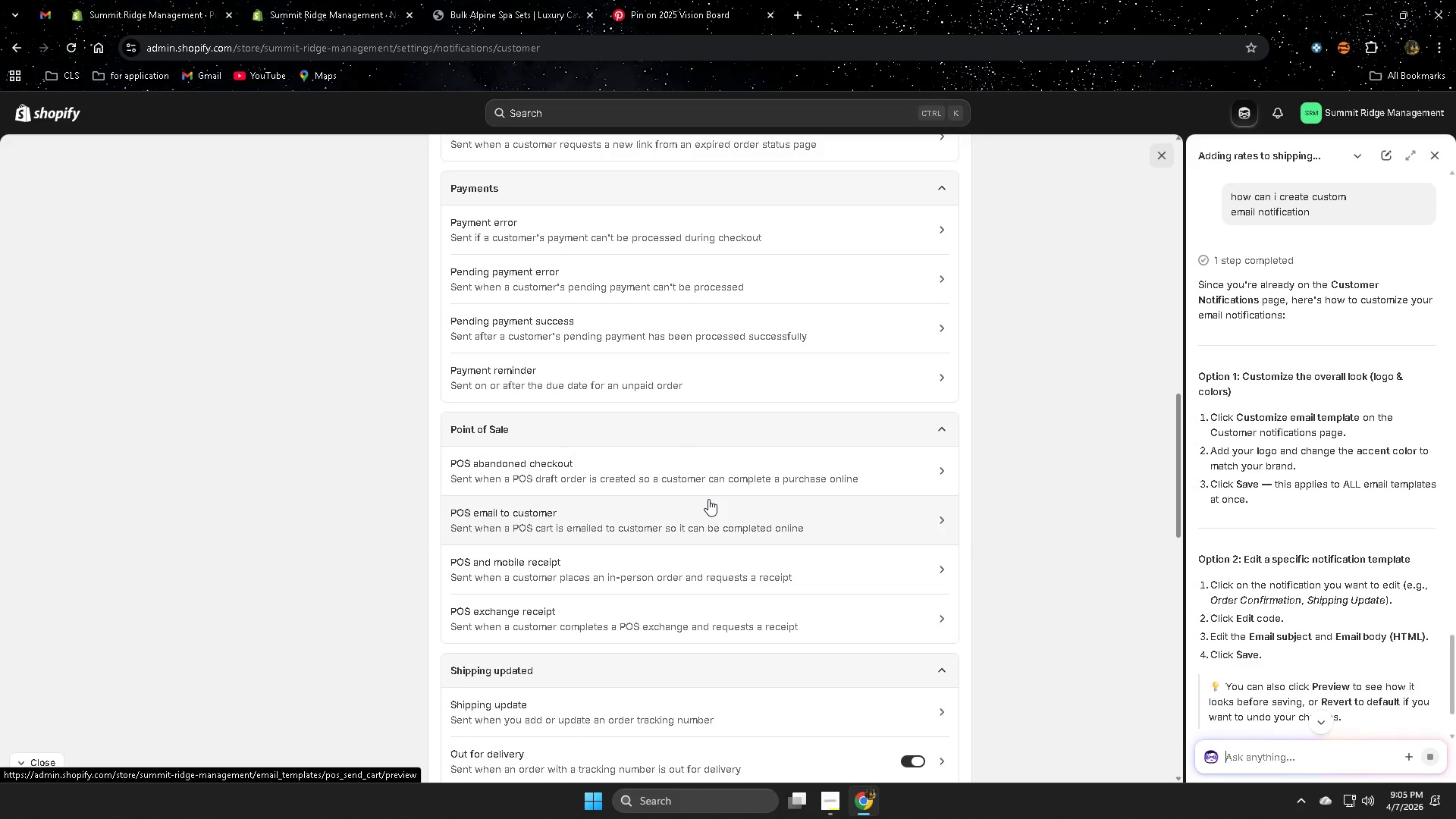 
wait(10.56)
 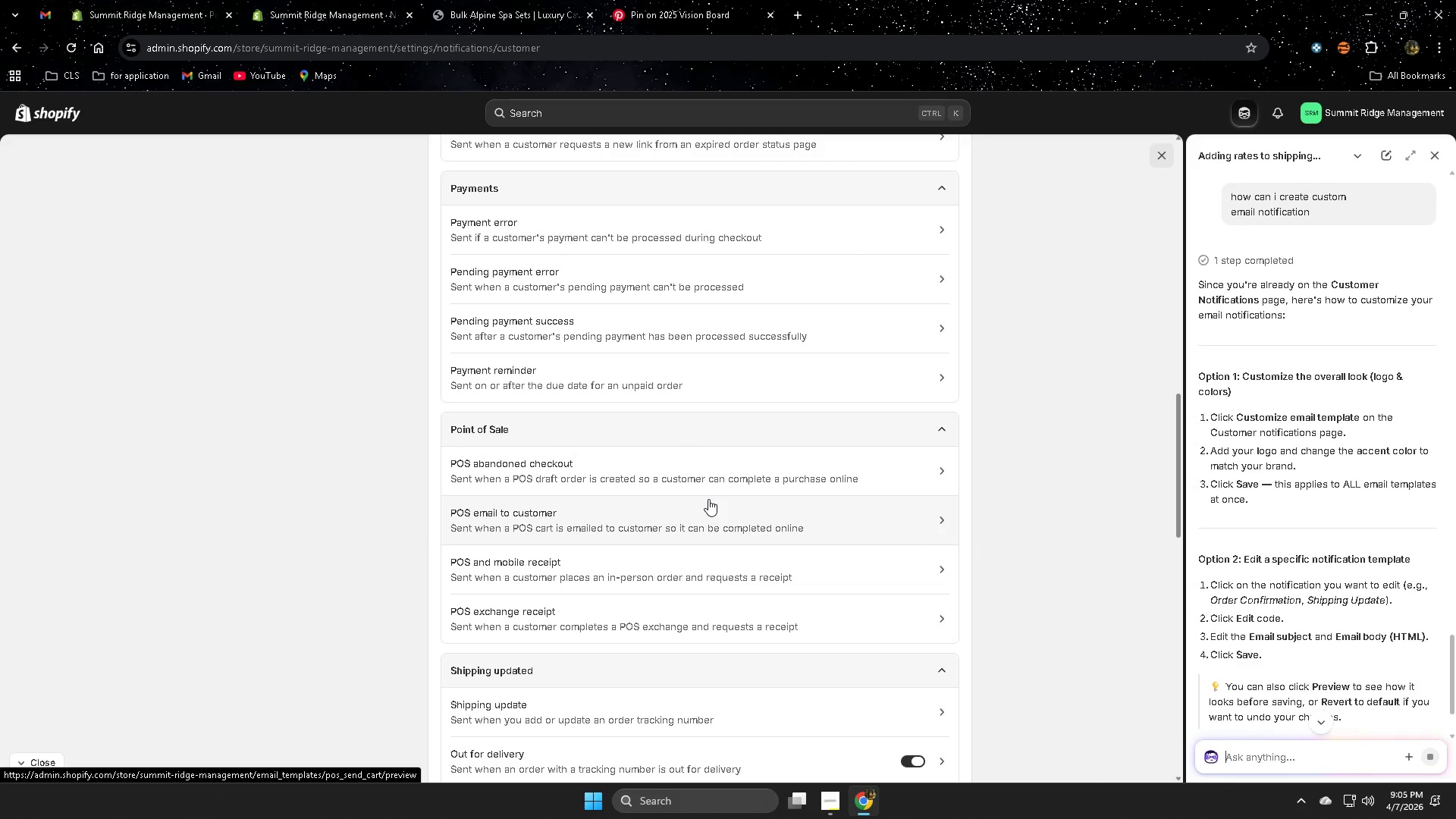 
scroll: coordinate [918, 328], scroll_direction: up, amount: 18.0
 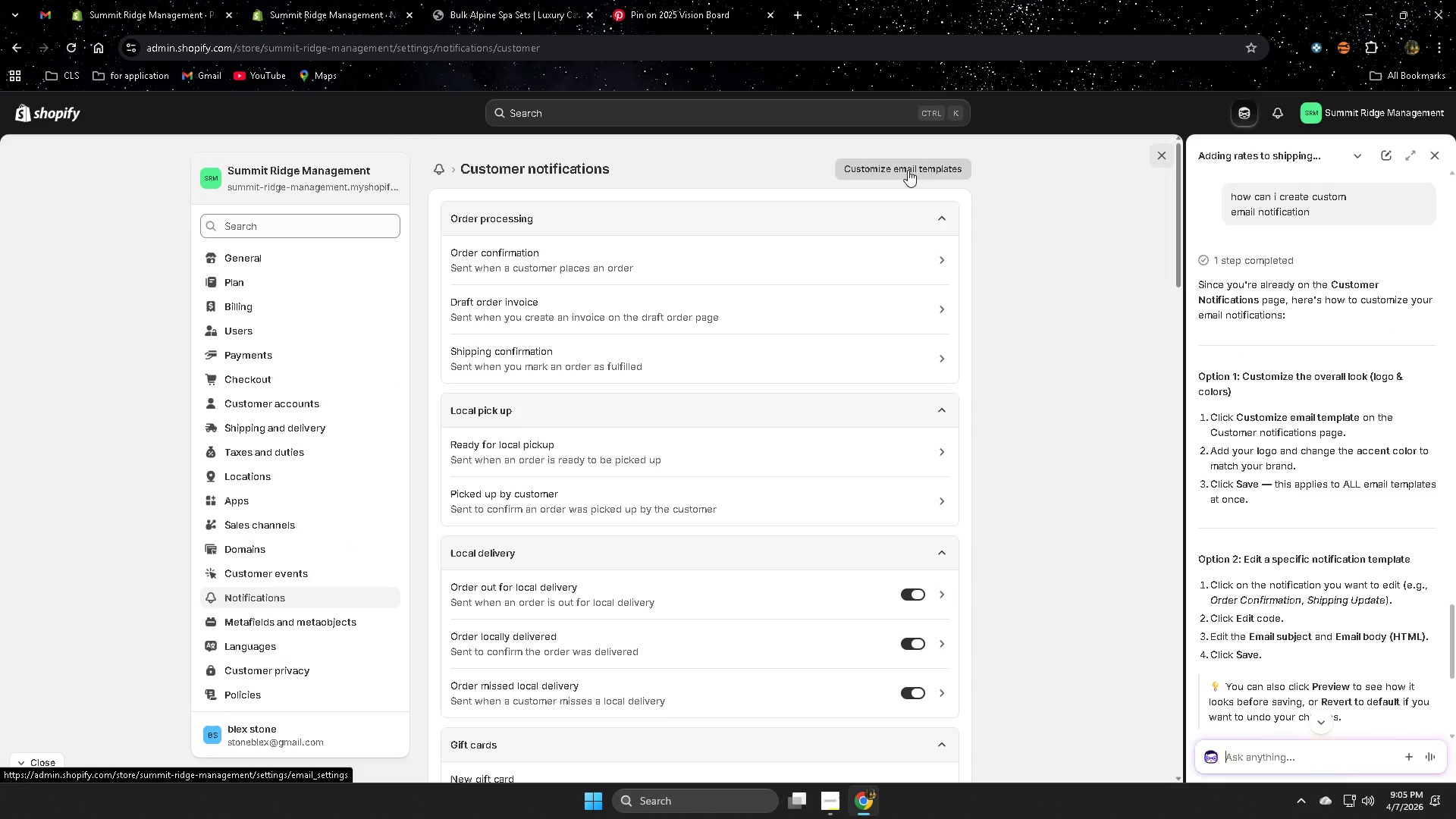 
left_click([908, 170])
 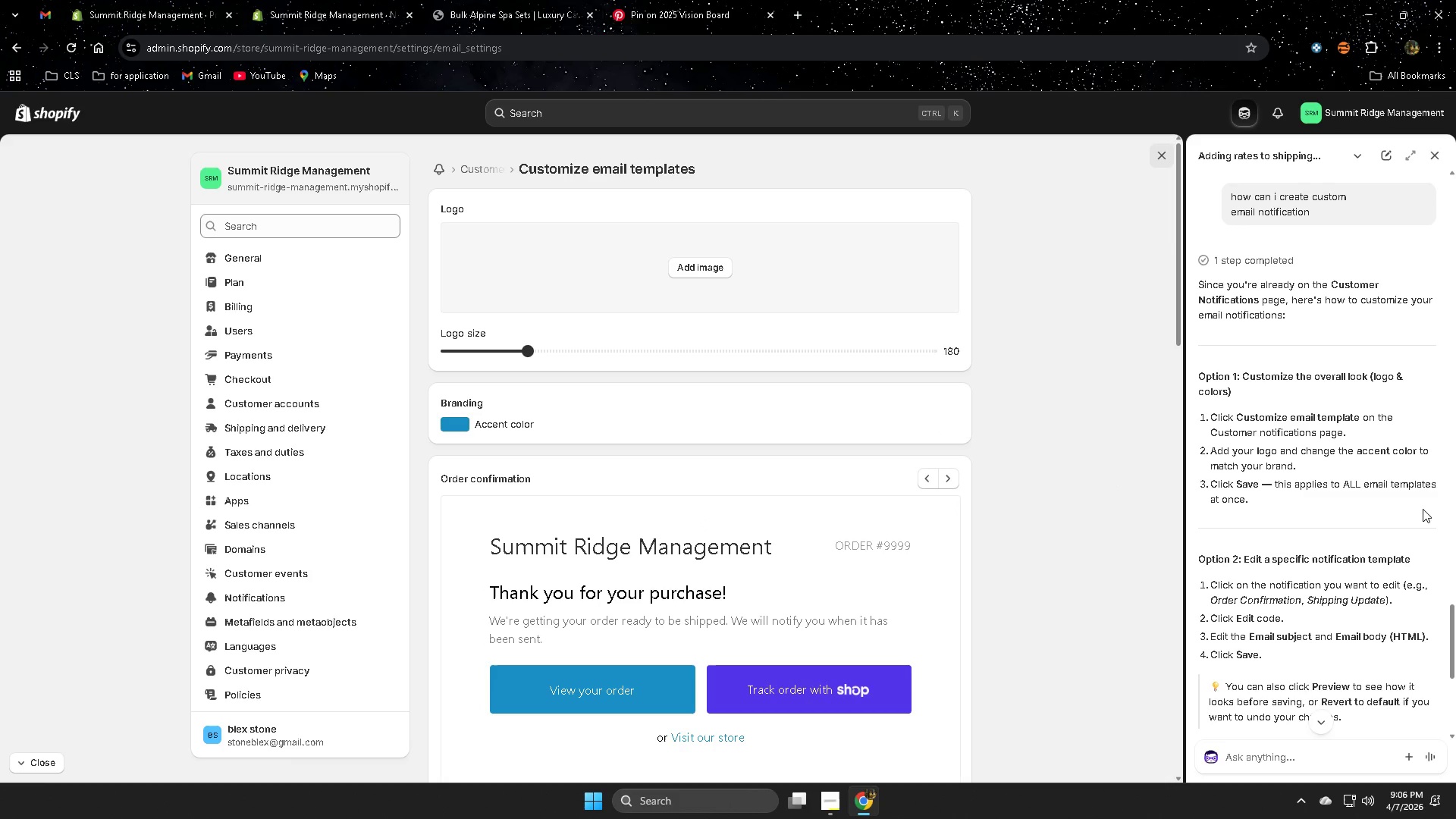 
wait(21.89)
 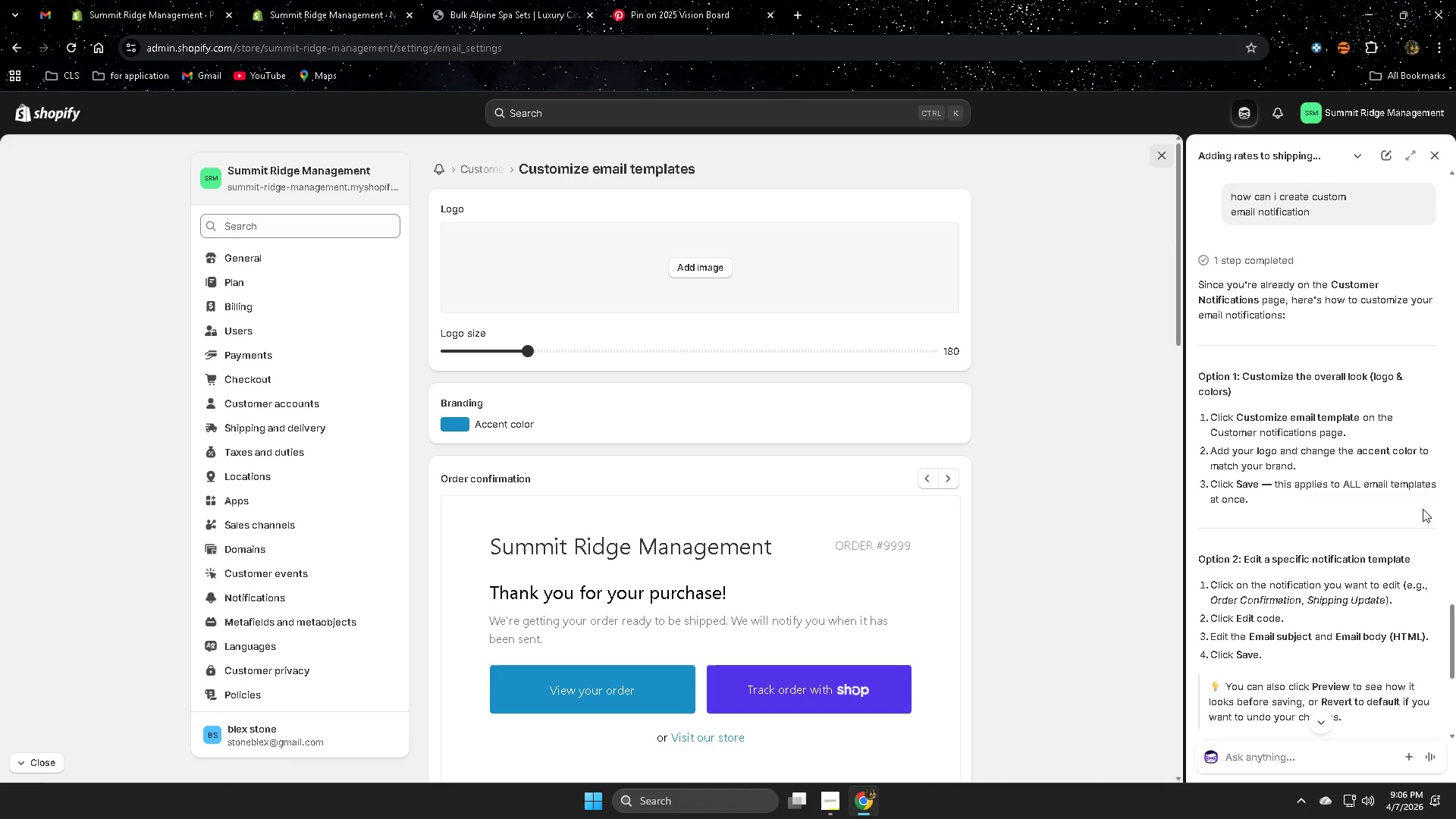 
scroll: coordinate [885, 539], scroll_direction: down, amount: 19.0
 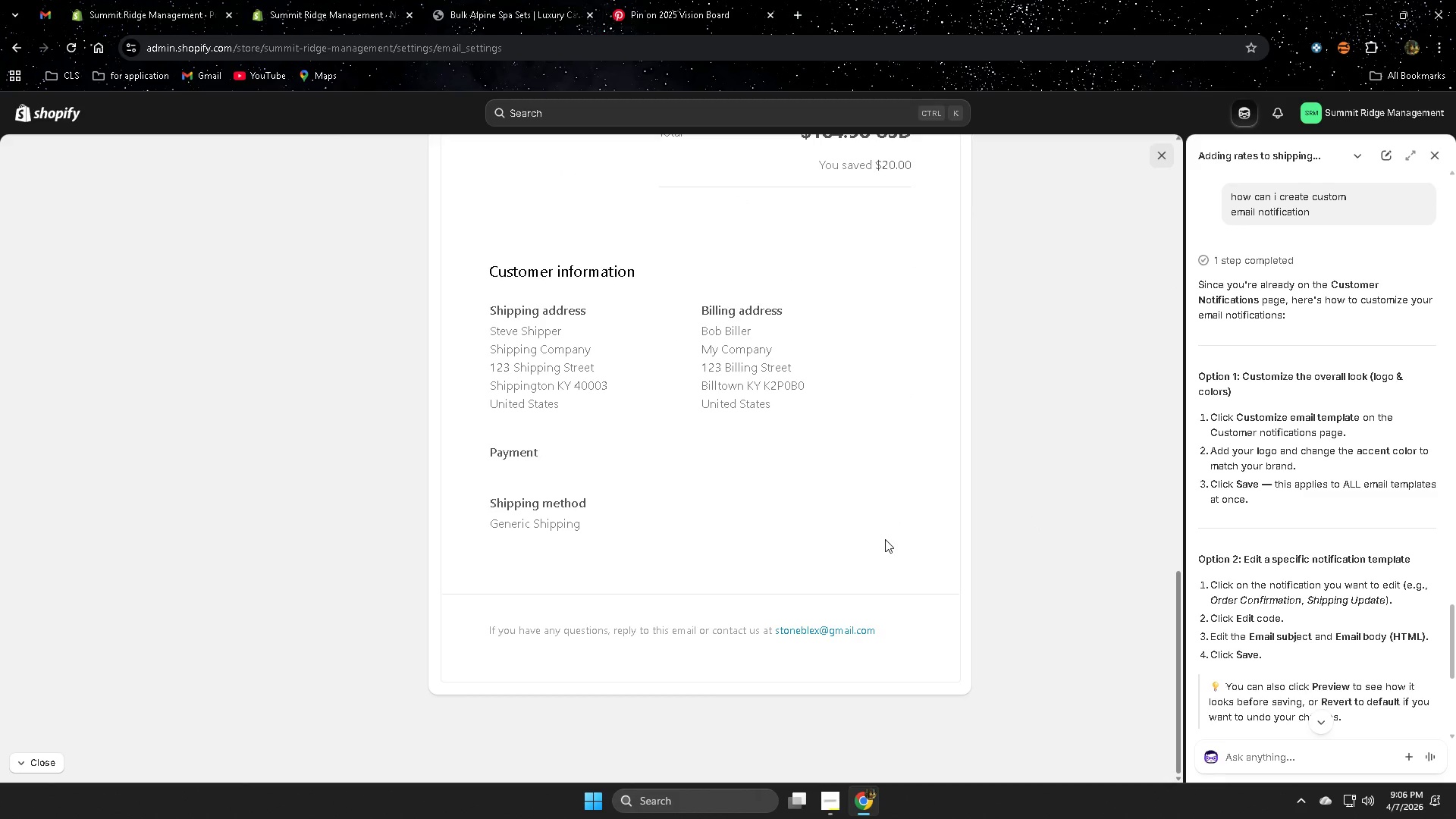 
scroll: coordinate [636, 414], scroll_direction: up, amount: 20.0
 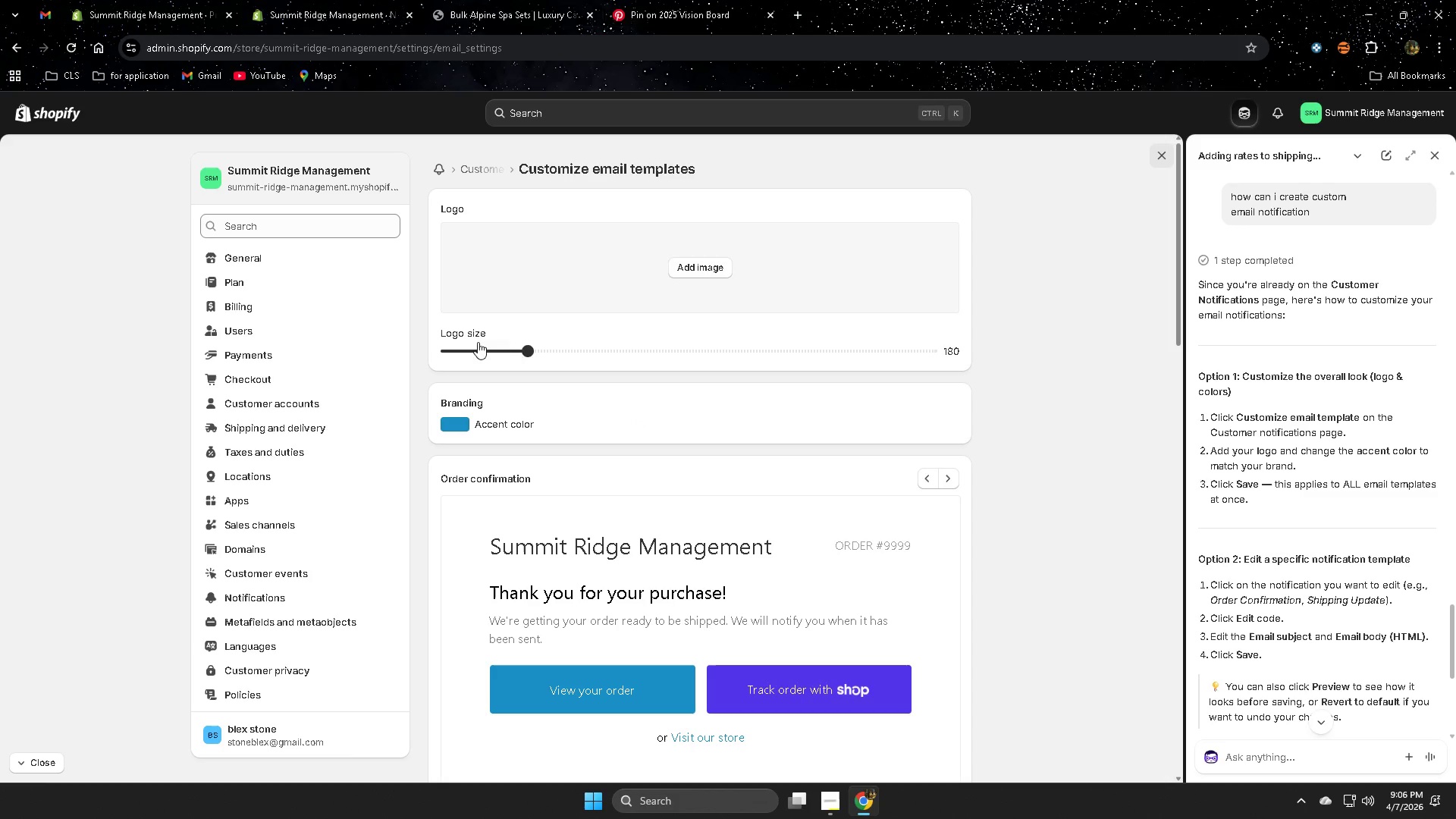 
left_click_drag(start_coordinate=[530, 350], to_coordinate=[454, 359])
 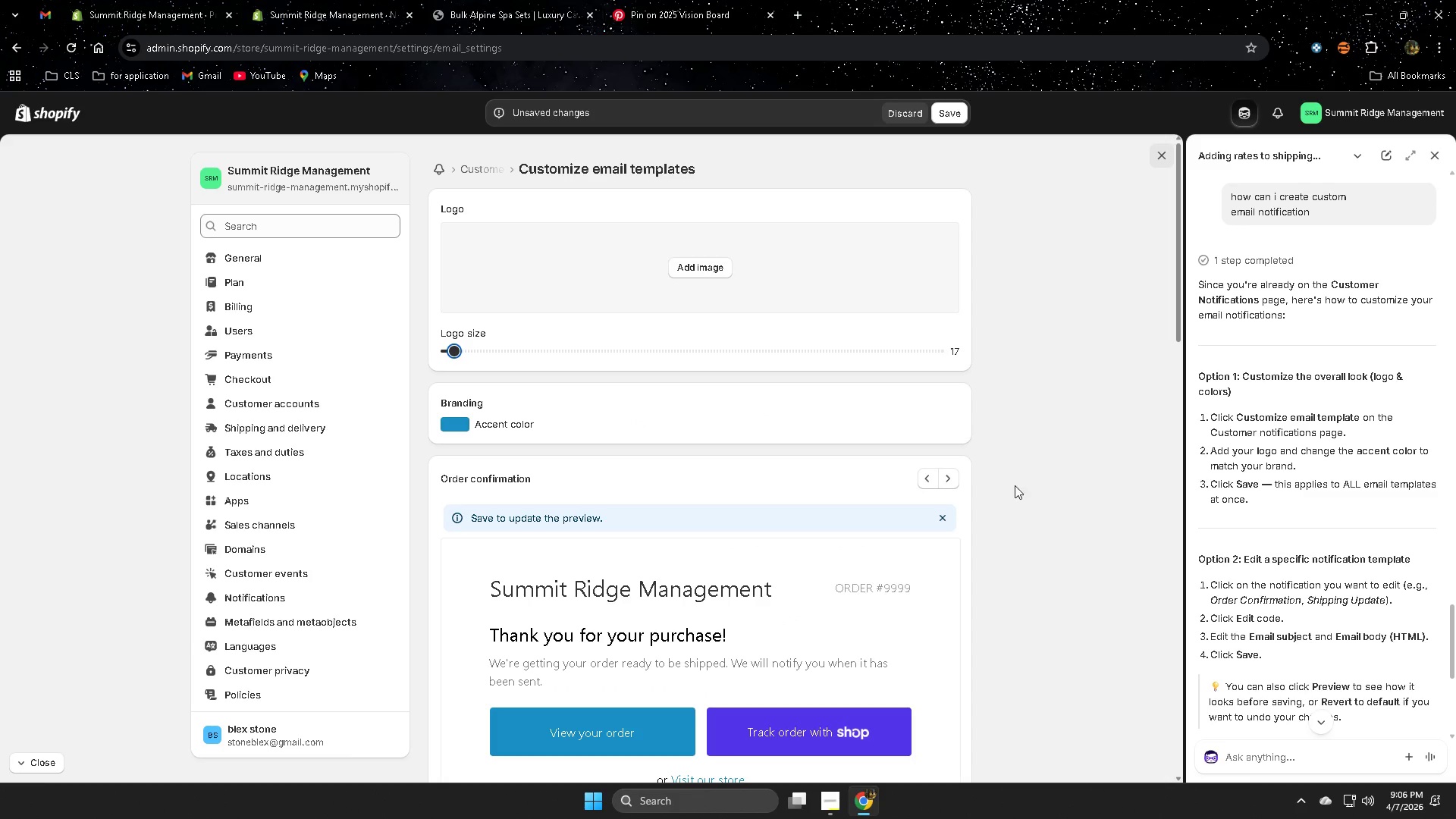 
scroll: coordinate [1019, 491], scroll_direction: down, amount: 3.0
 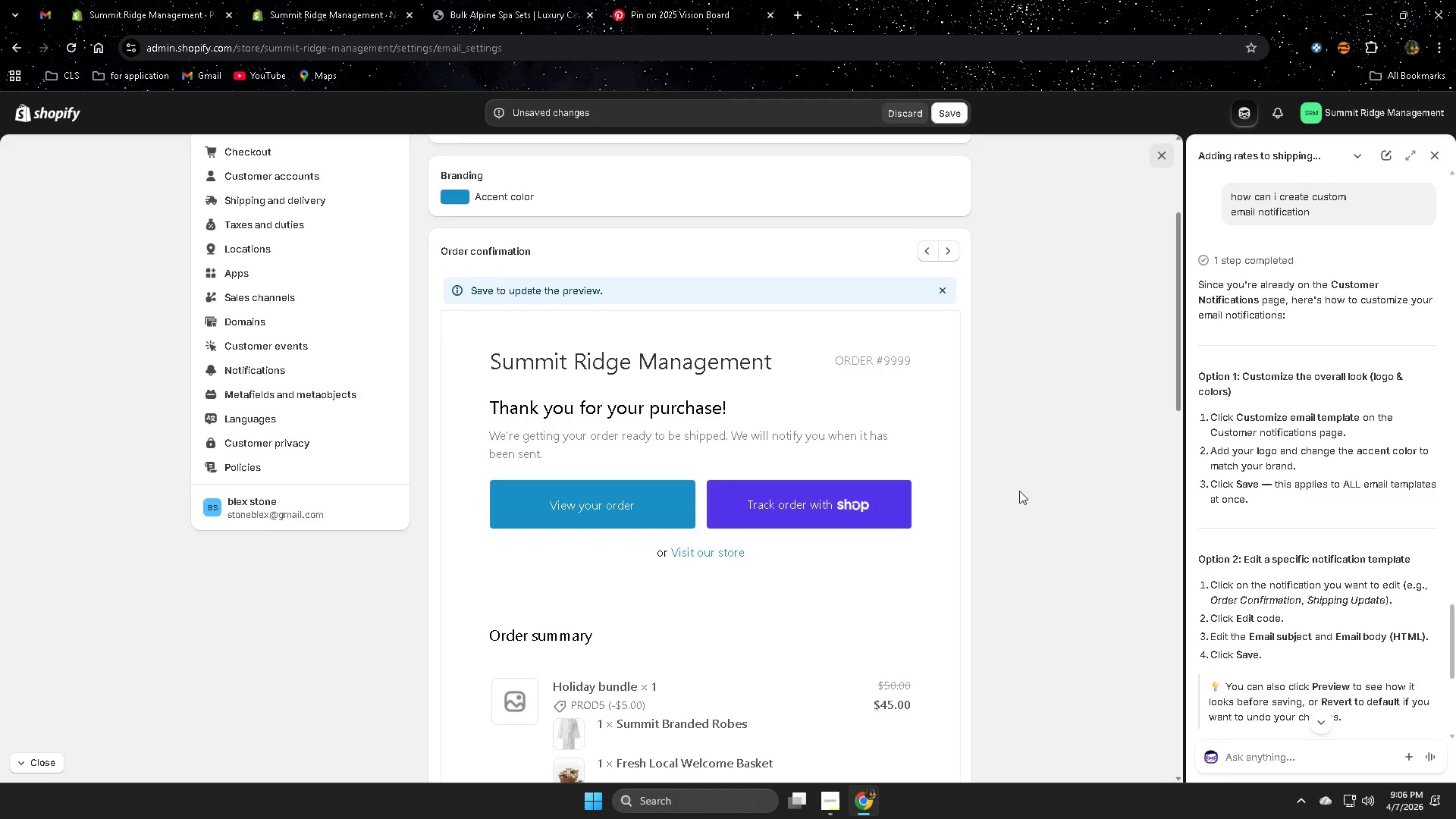 
scroll: coordinate [1019, 491], scroll_direction: up, amount: 3.0
 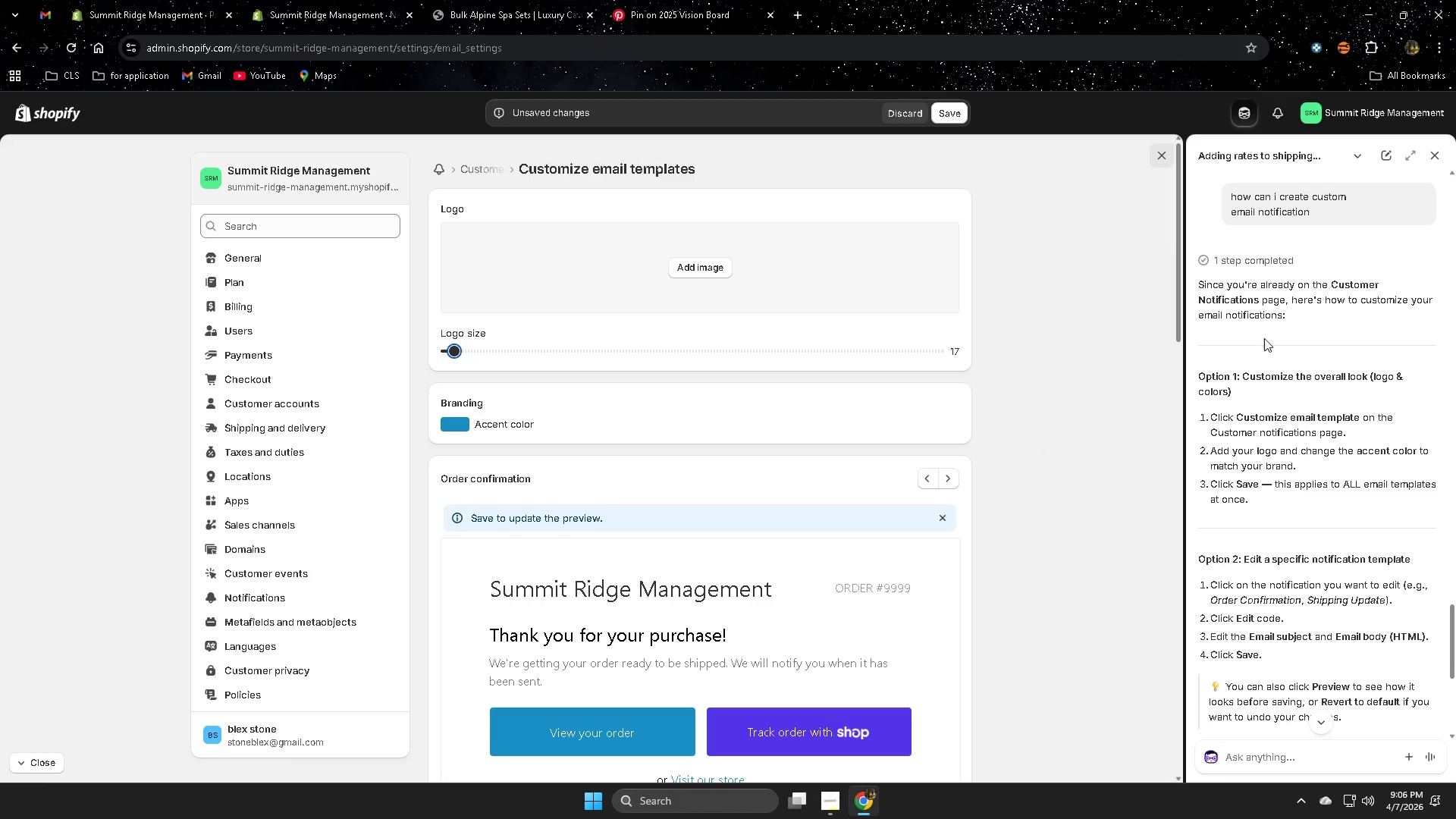 
wait(10.24)
 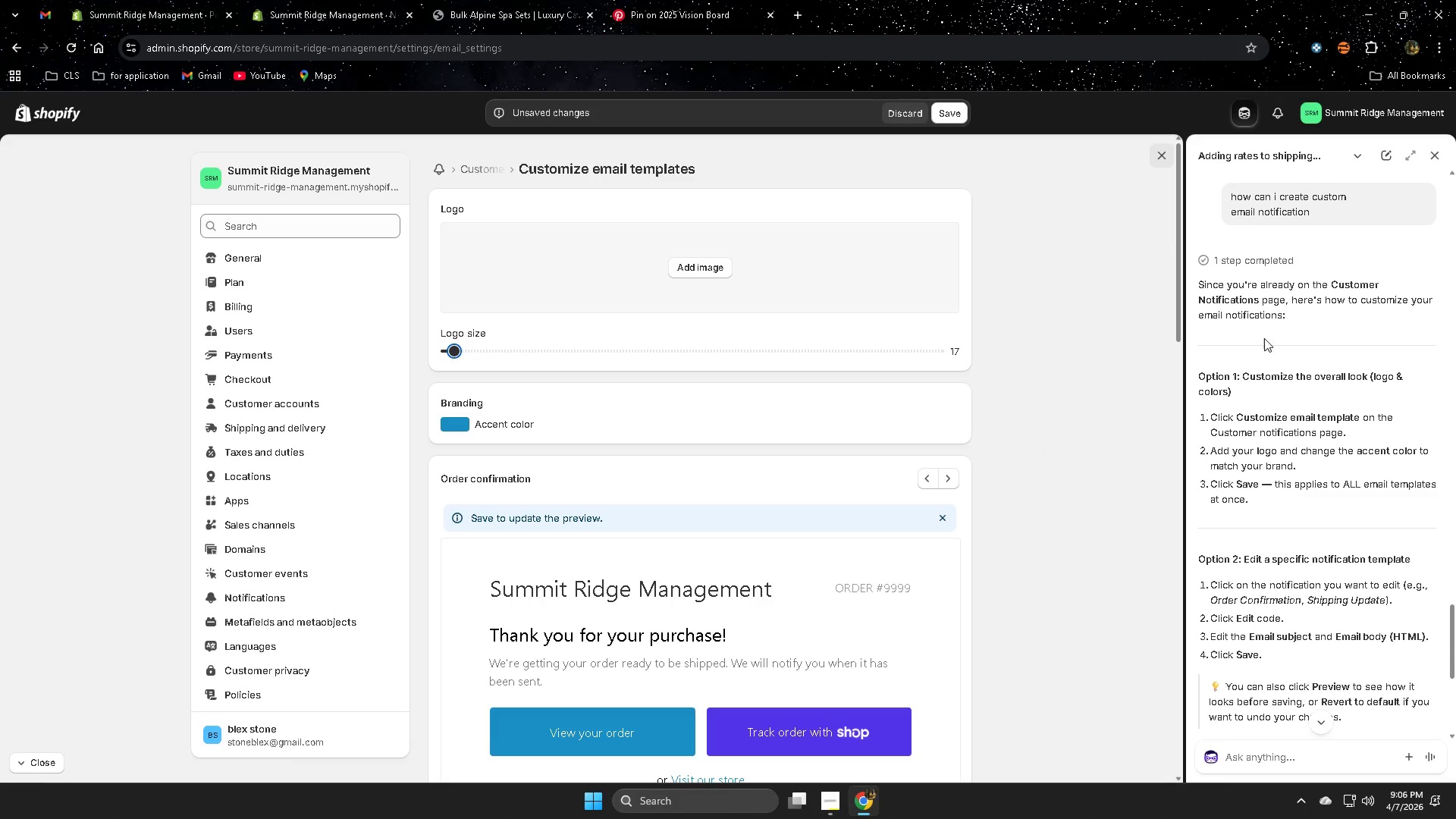 
scroll: coordinate [665, 515], scroll_direction: down, amount: 3.0
 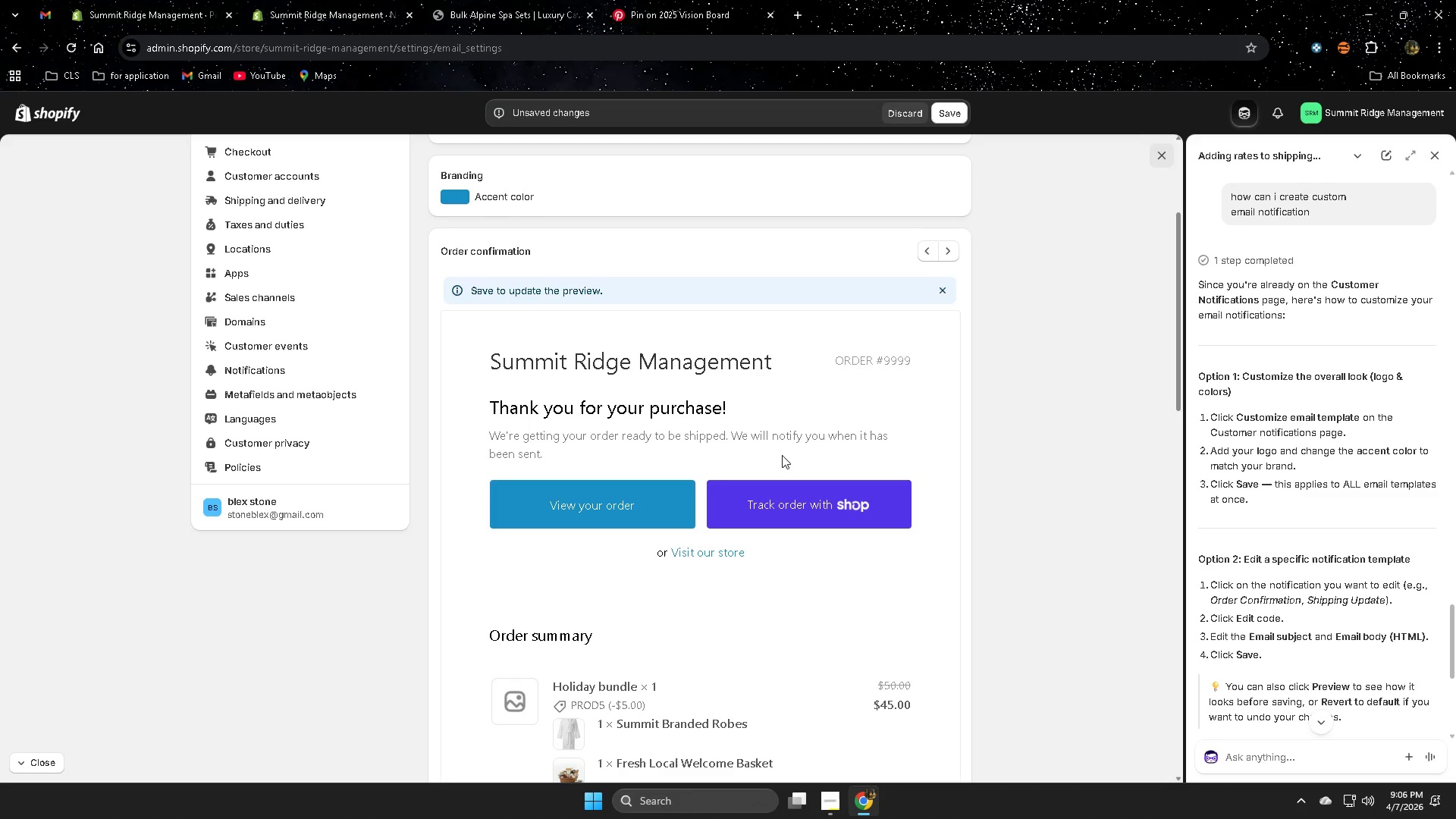 
left_click([783, 436])
 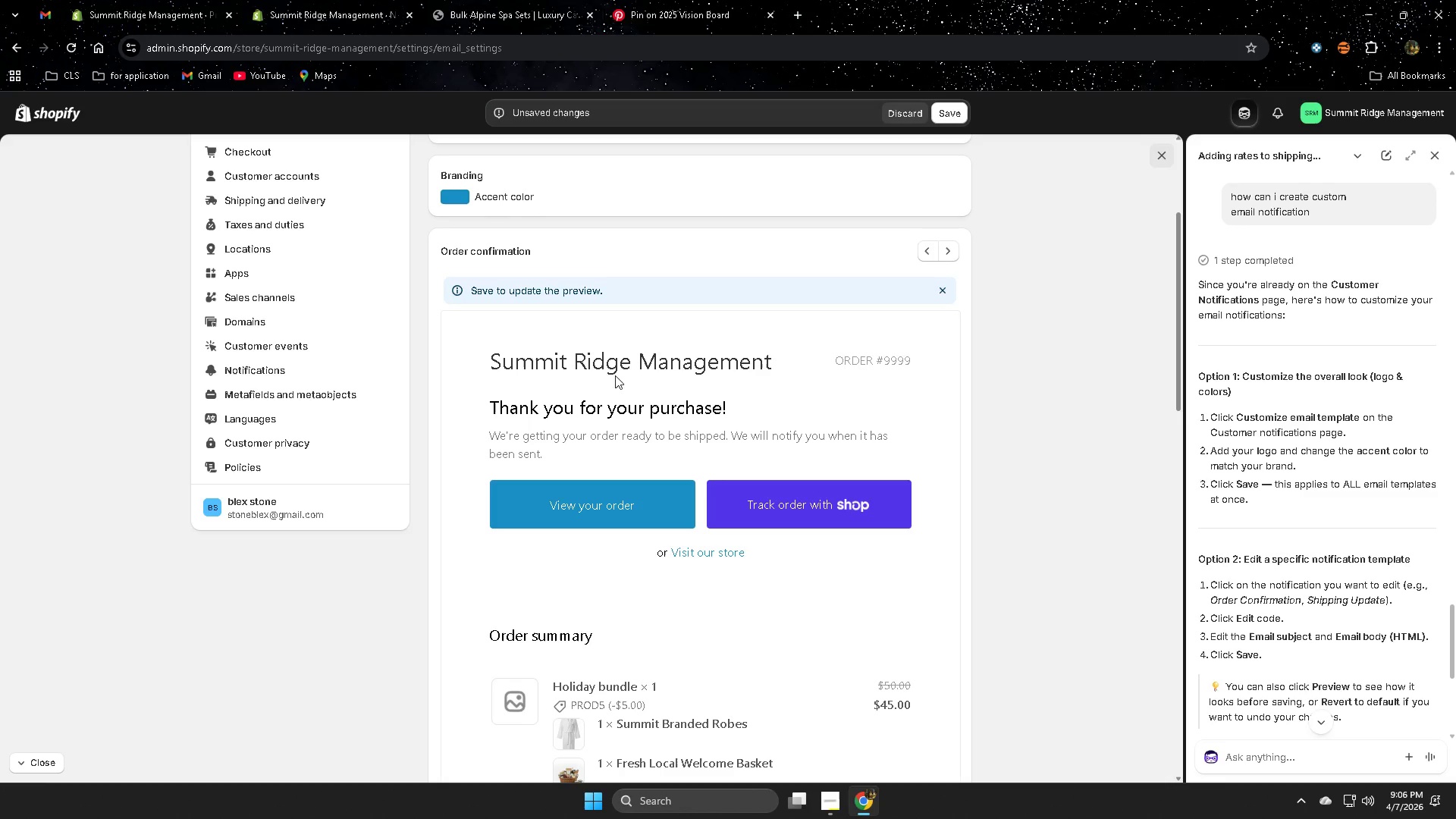 
left_click([615, 369])
 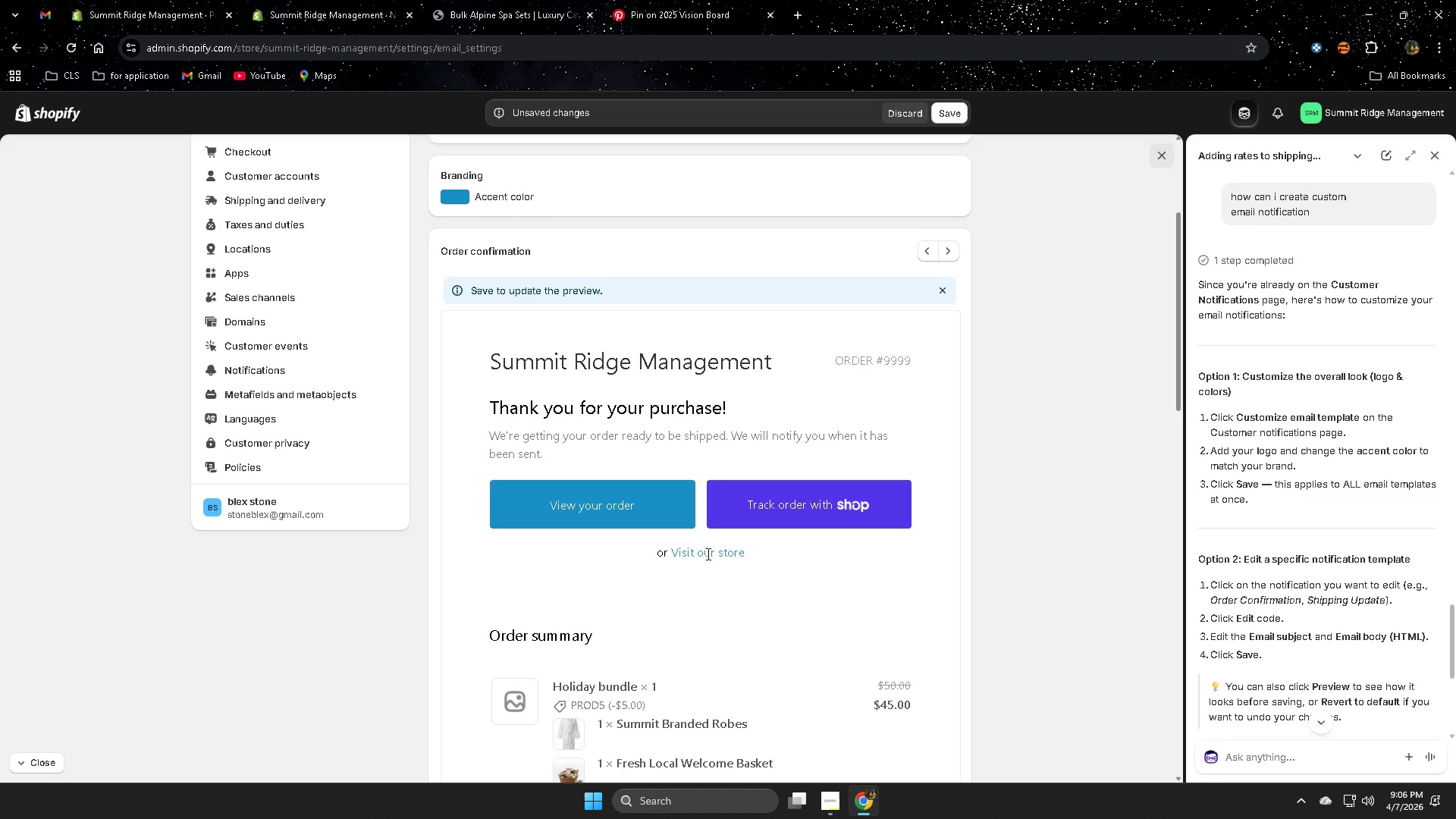 
scroll: coordinate [714, 558], scroll_direction: down, amount: 2.0
 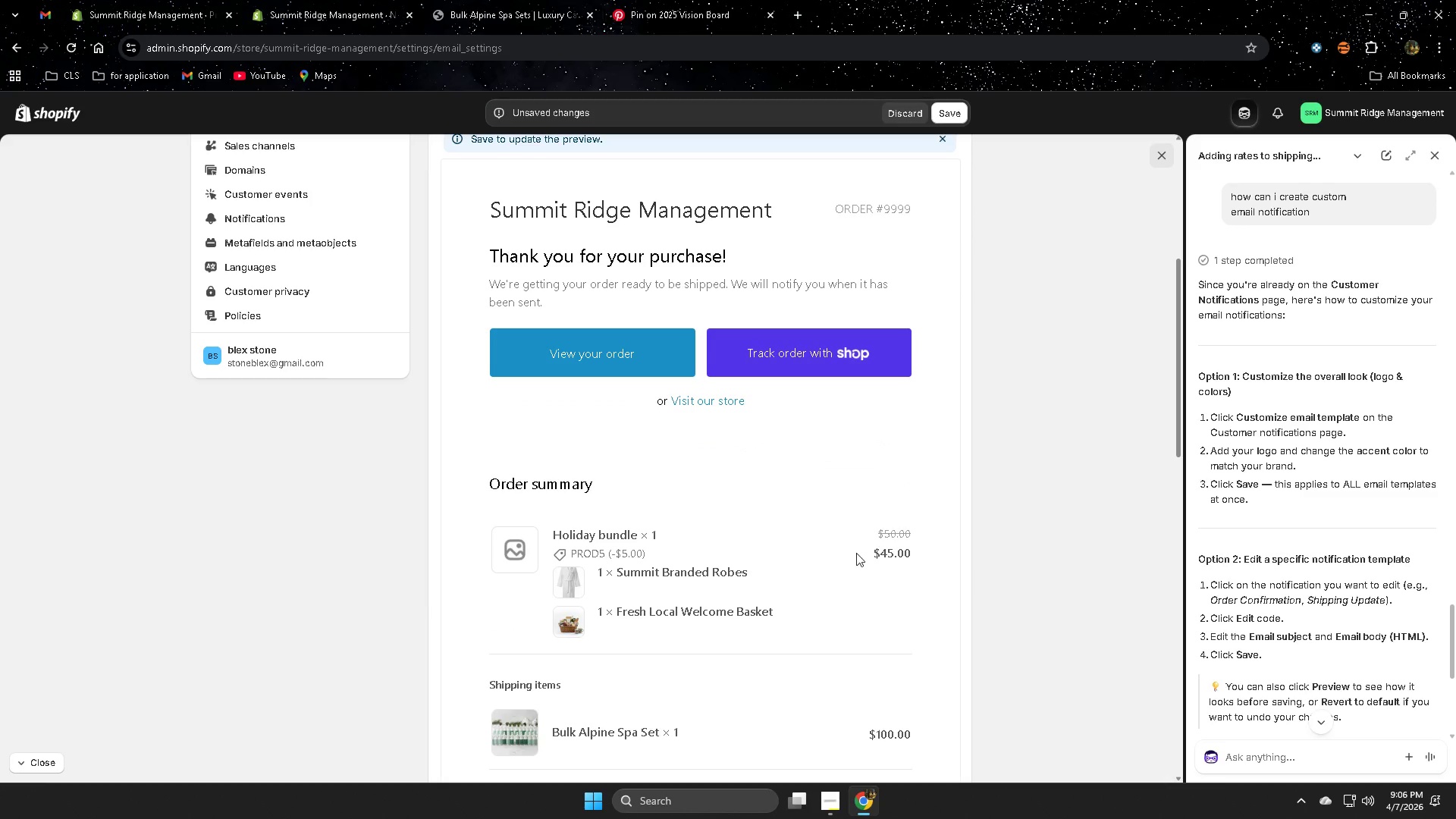 
scroll: coordinate [667, 479], scroll_direction: up, amount: 4.0
 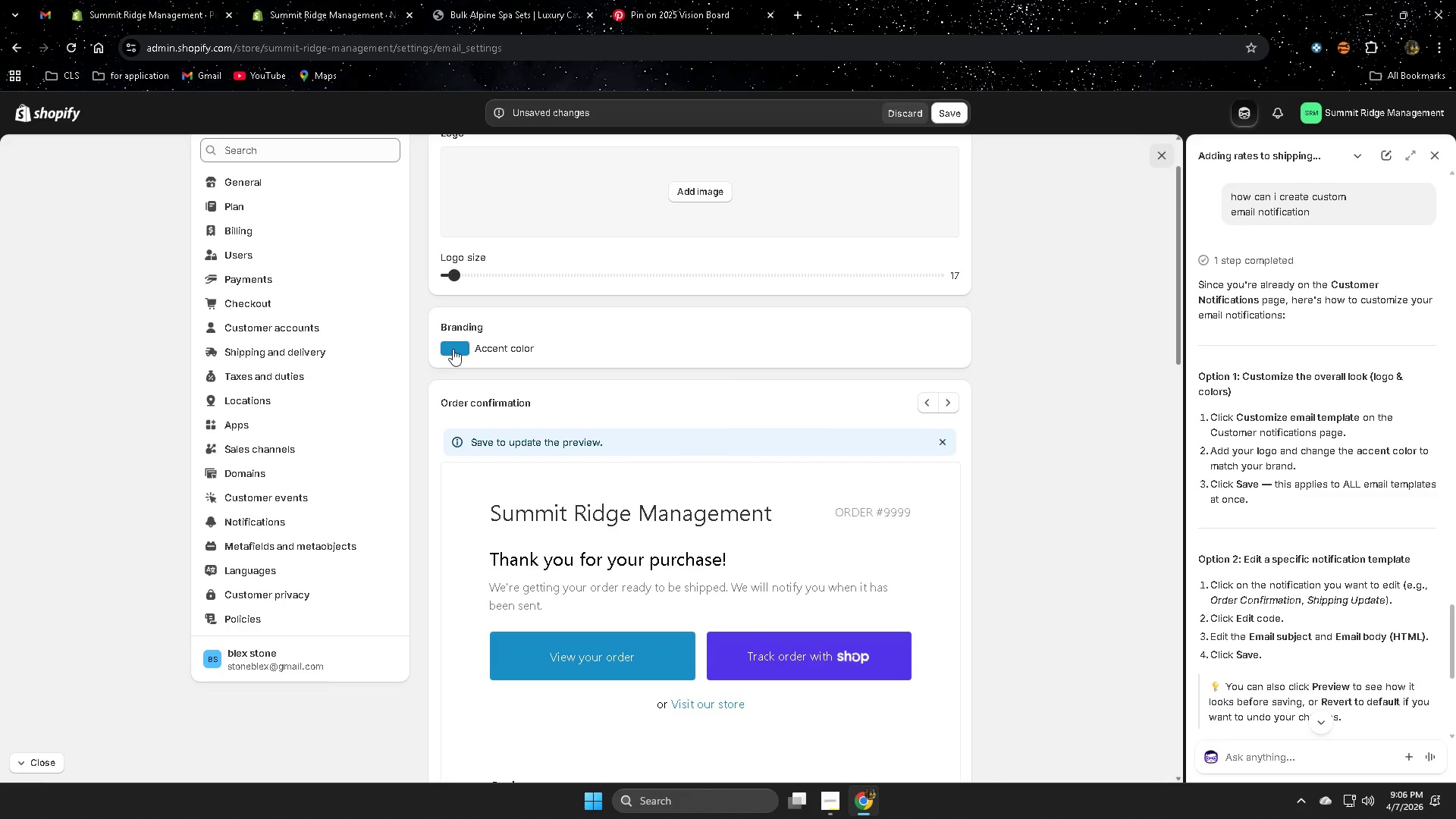 
left_click([453, 349])
 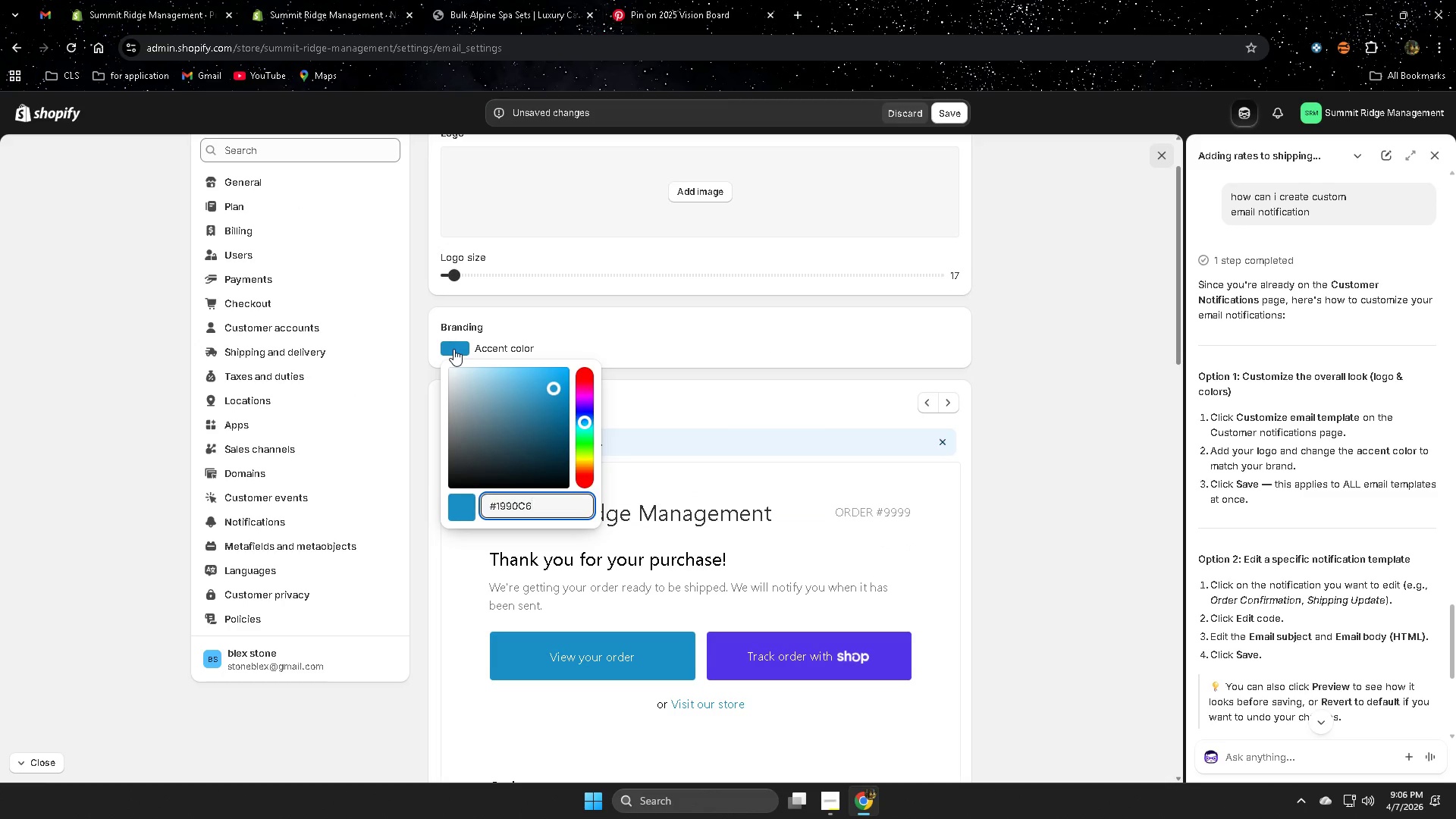 
left_click([453, 349])
 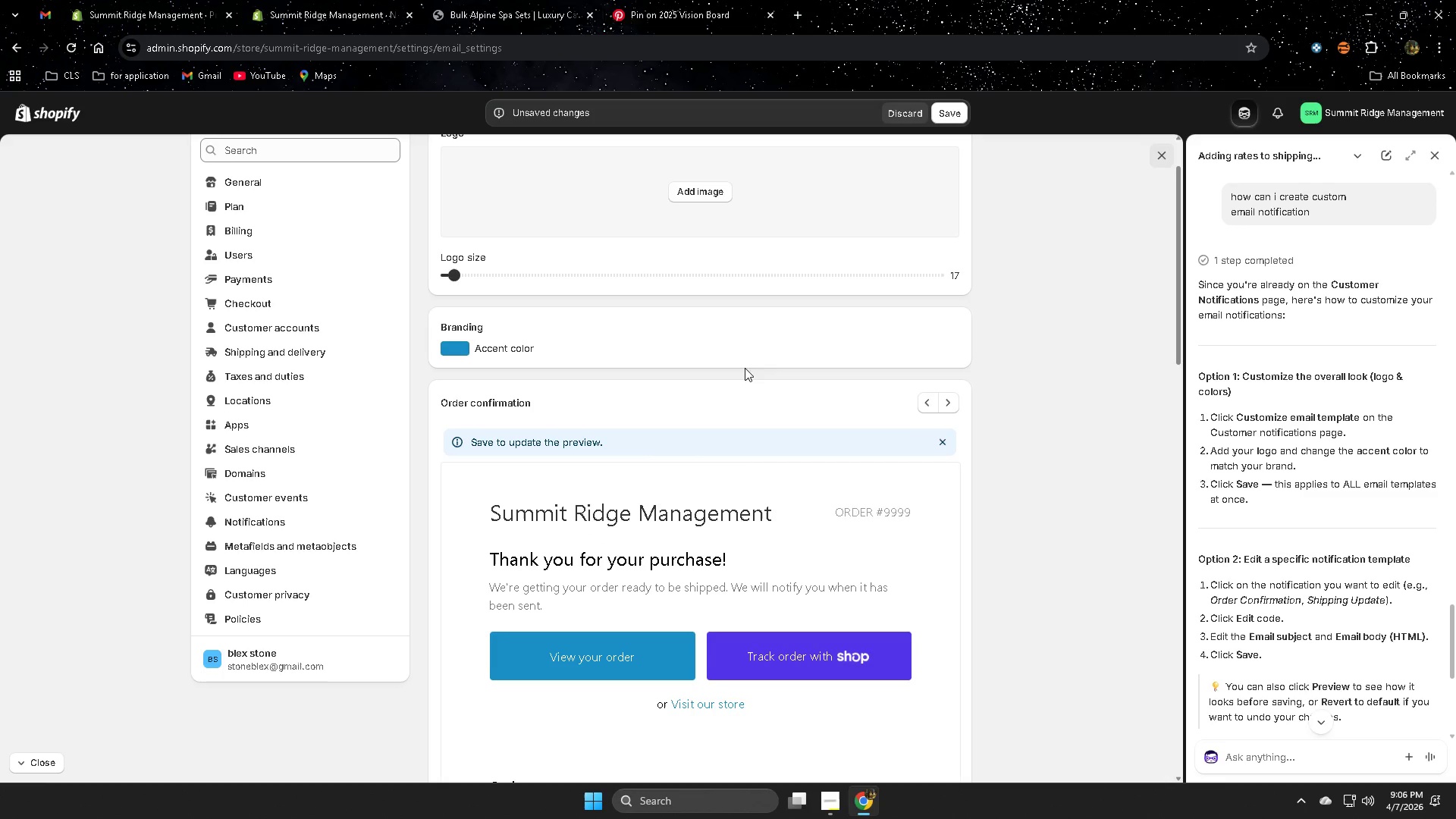 
left_click([764, 353])
 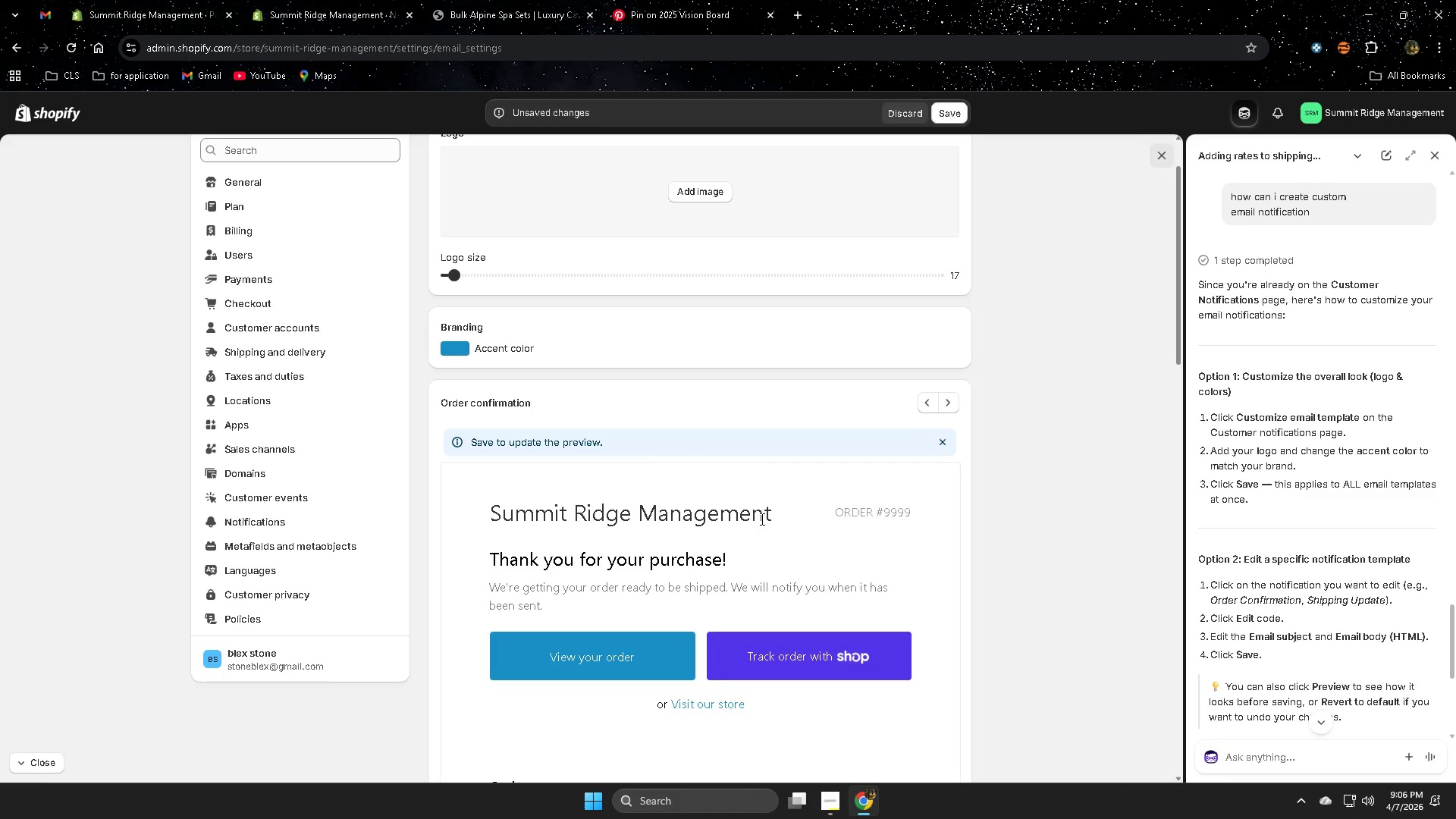 
scroll: coordinate [747, 640], scroll_direction: down, amount: 19.0
 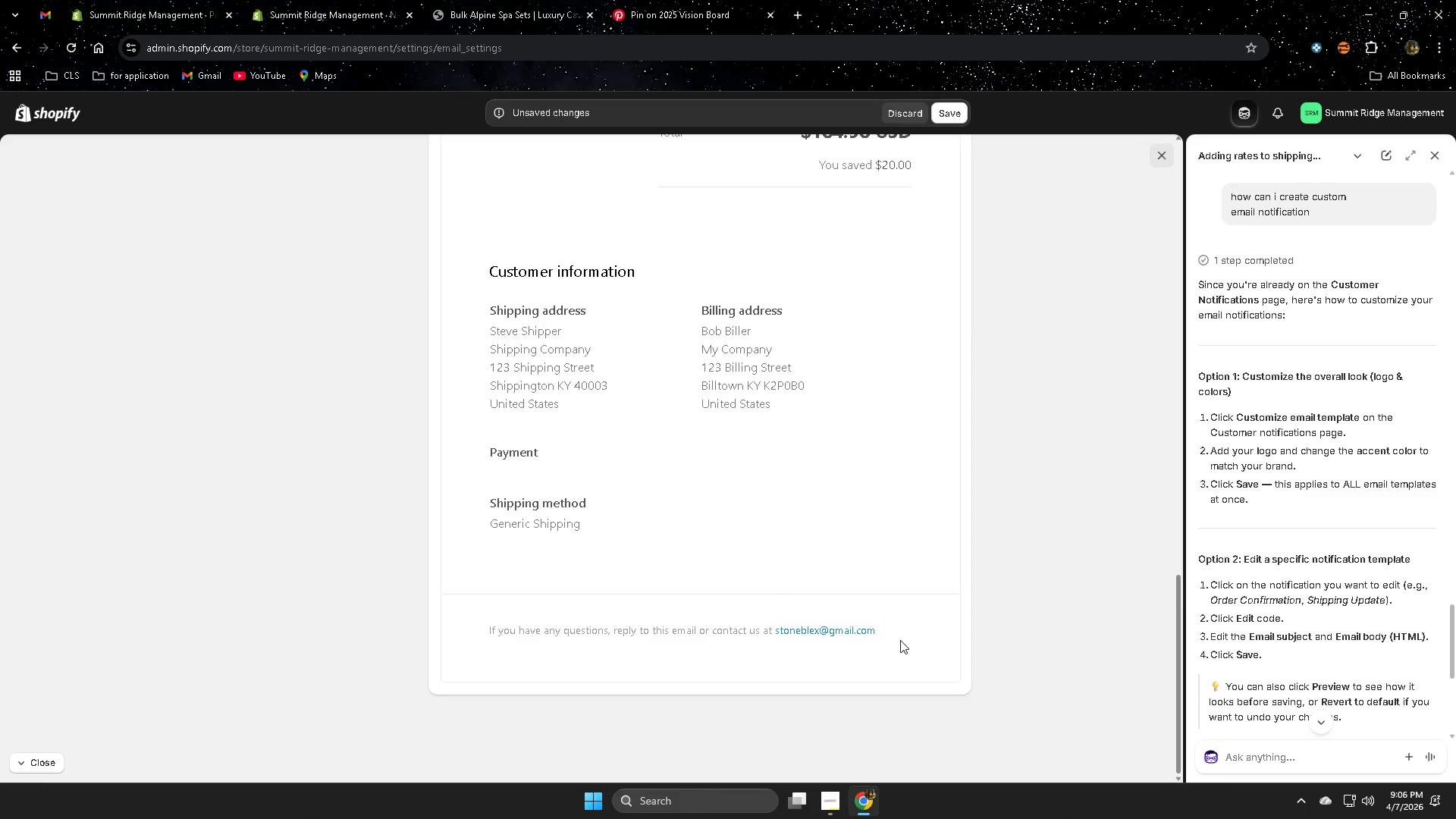 
scroll: coordinate [869, 632], scroll_direction: up, amount: 5.0
 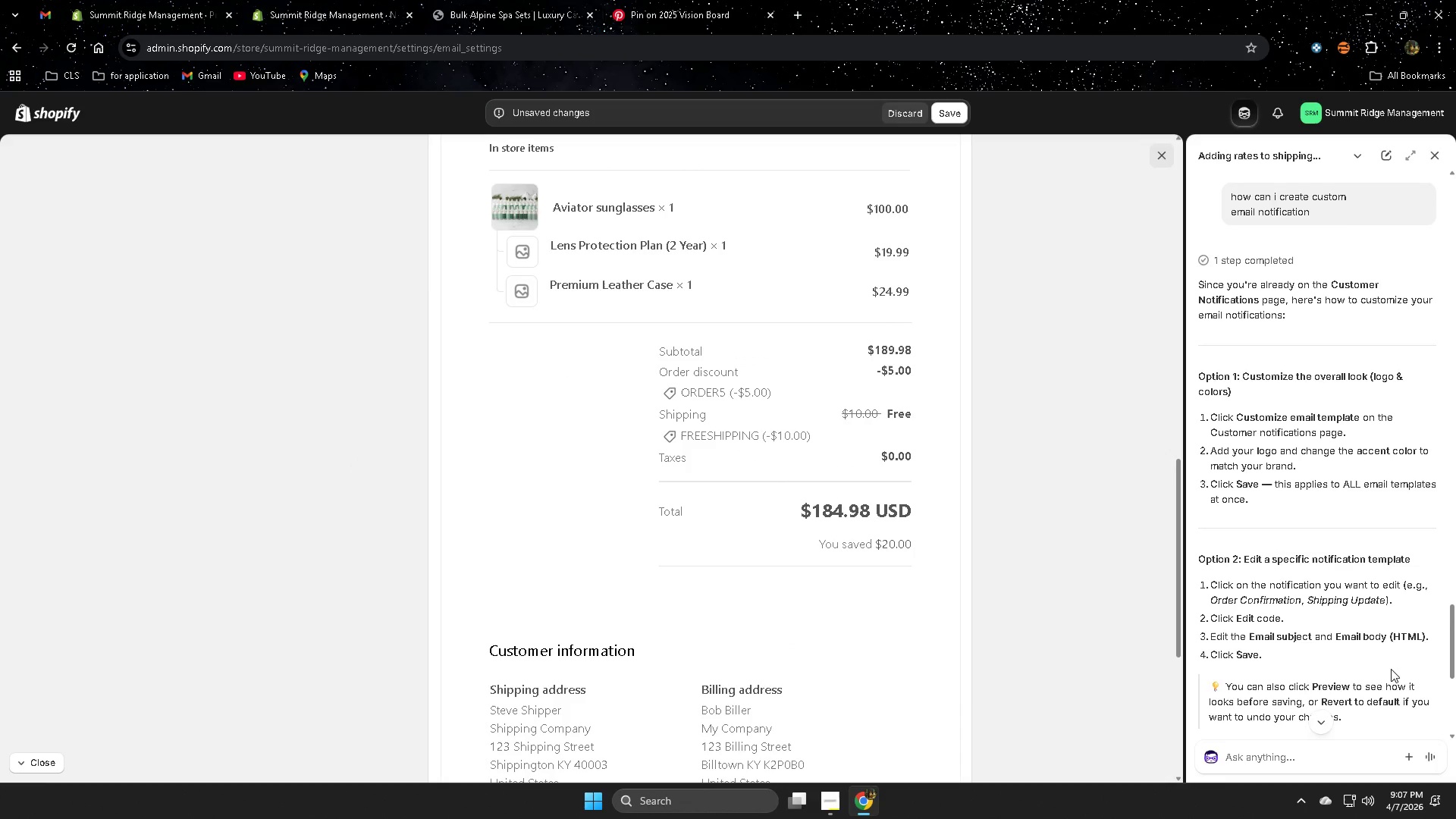 
scroll: coordinate [1329, 646], scroll_direction: down, amount: 10.0
 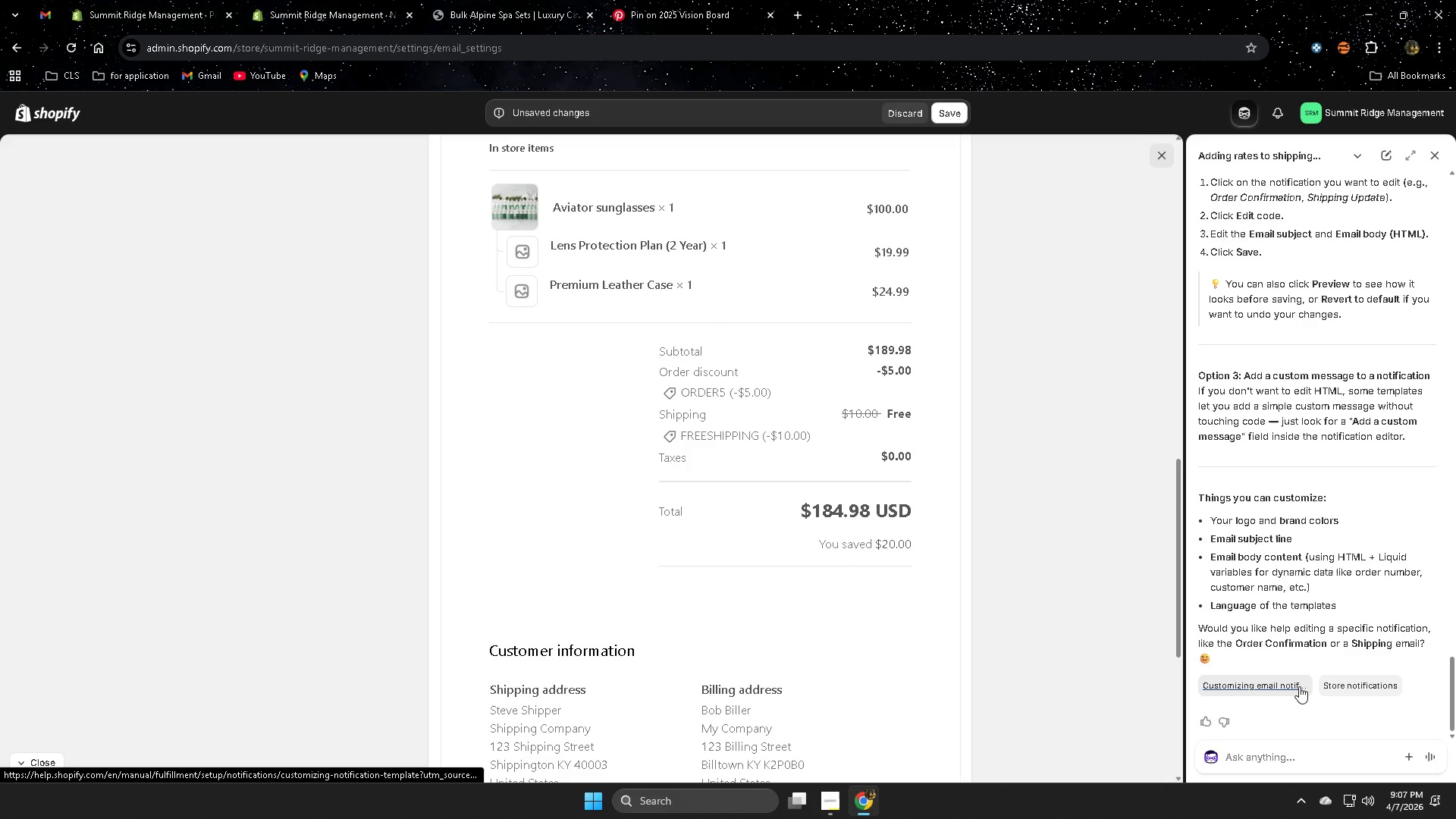 
wait(18.41)
 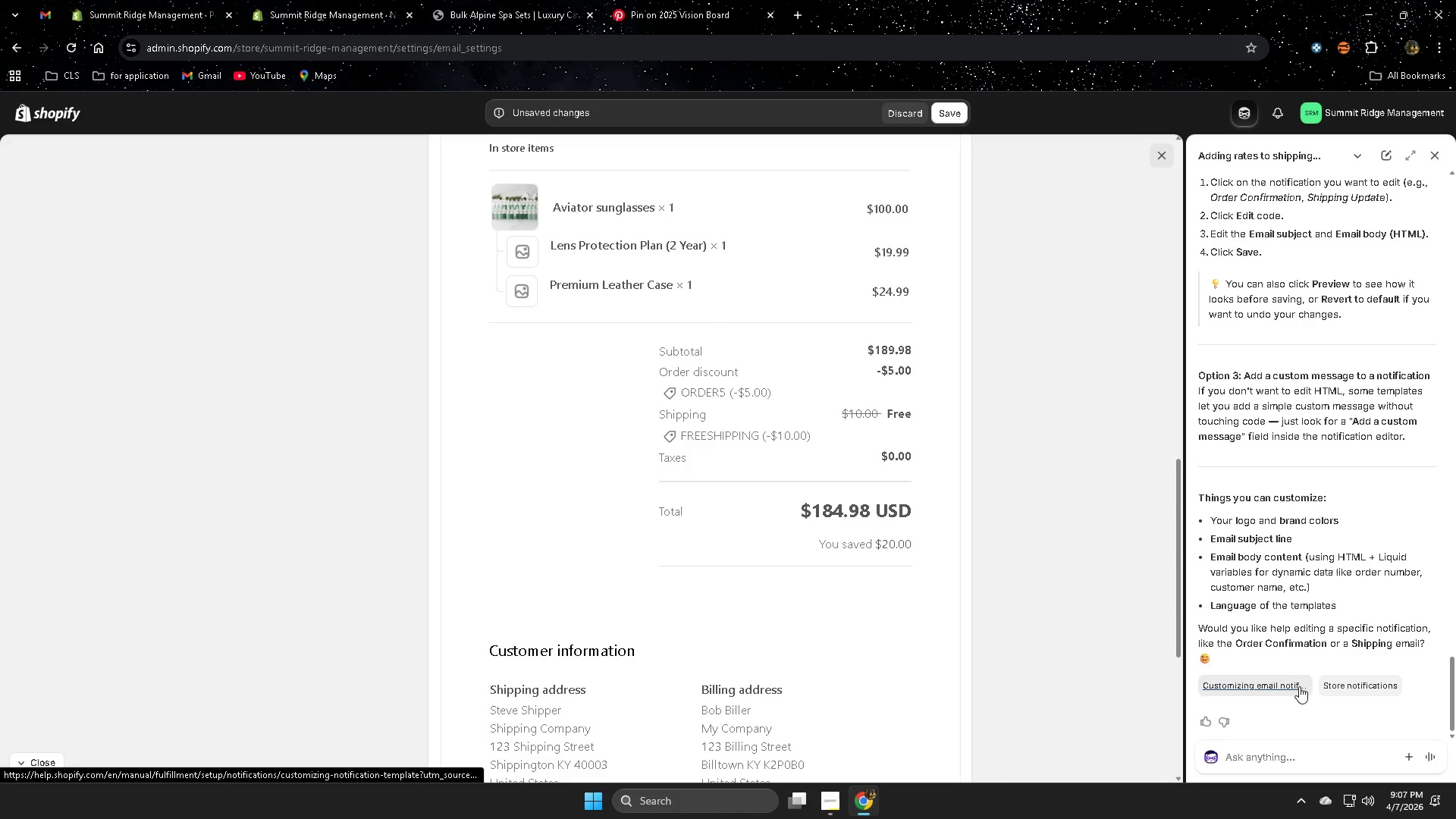 
left_click([1250, 643])
 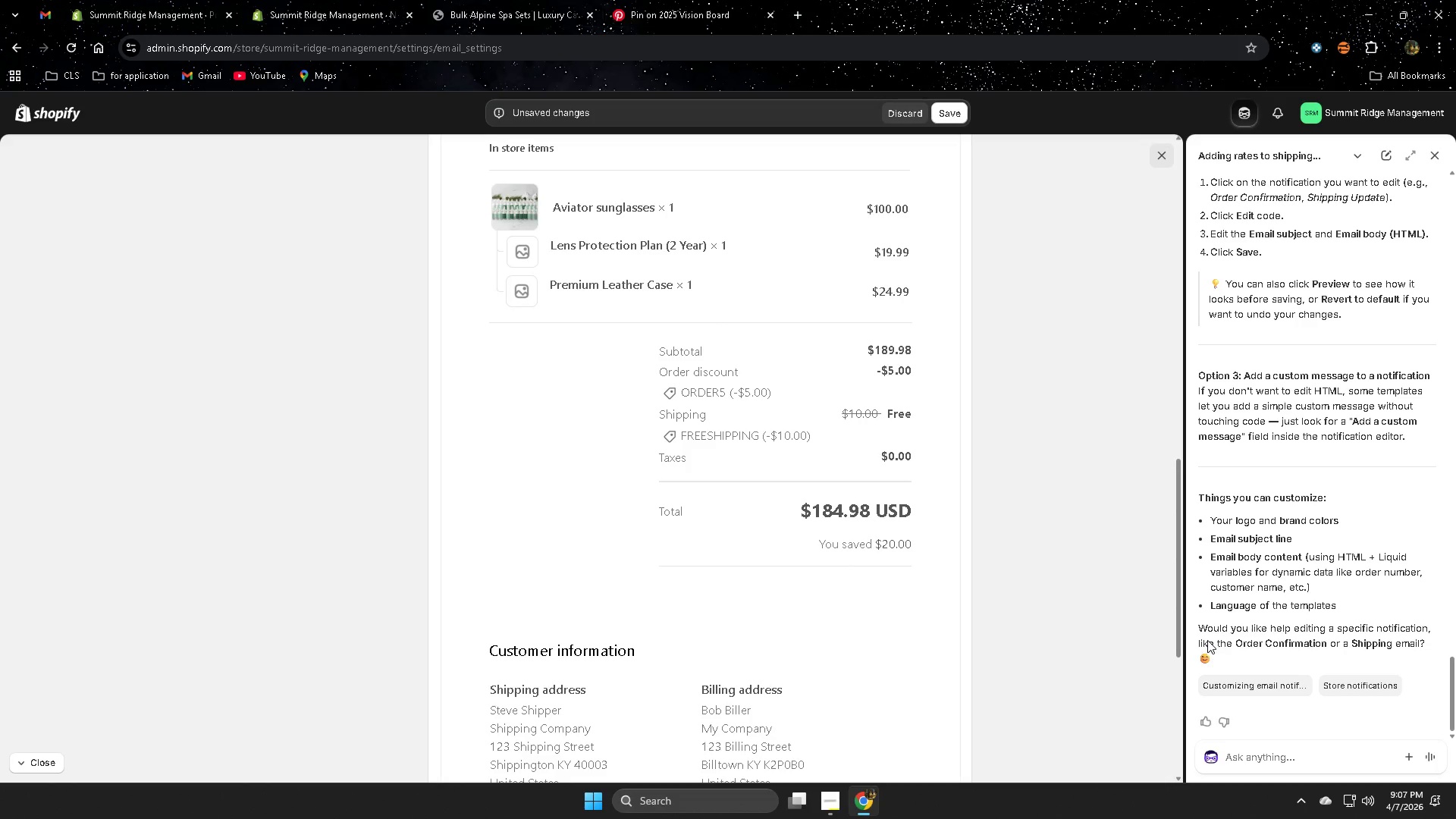 
left_click([1207, 640])
 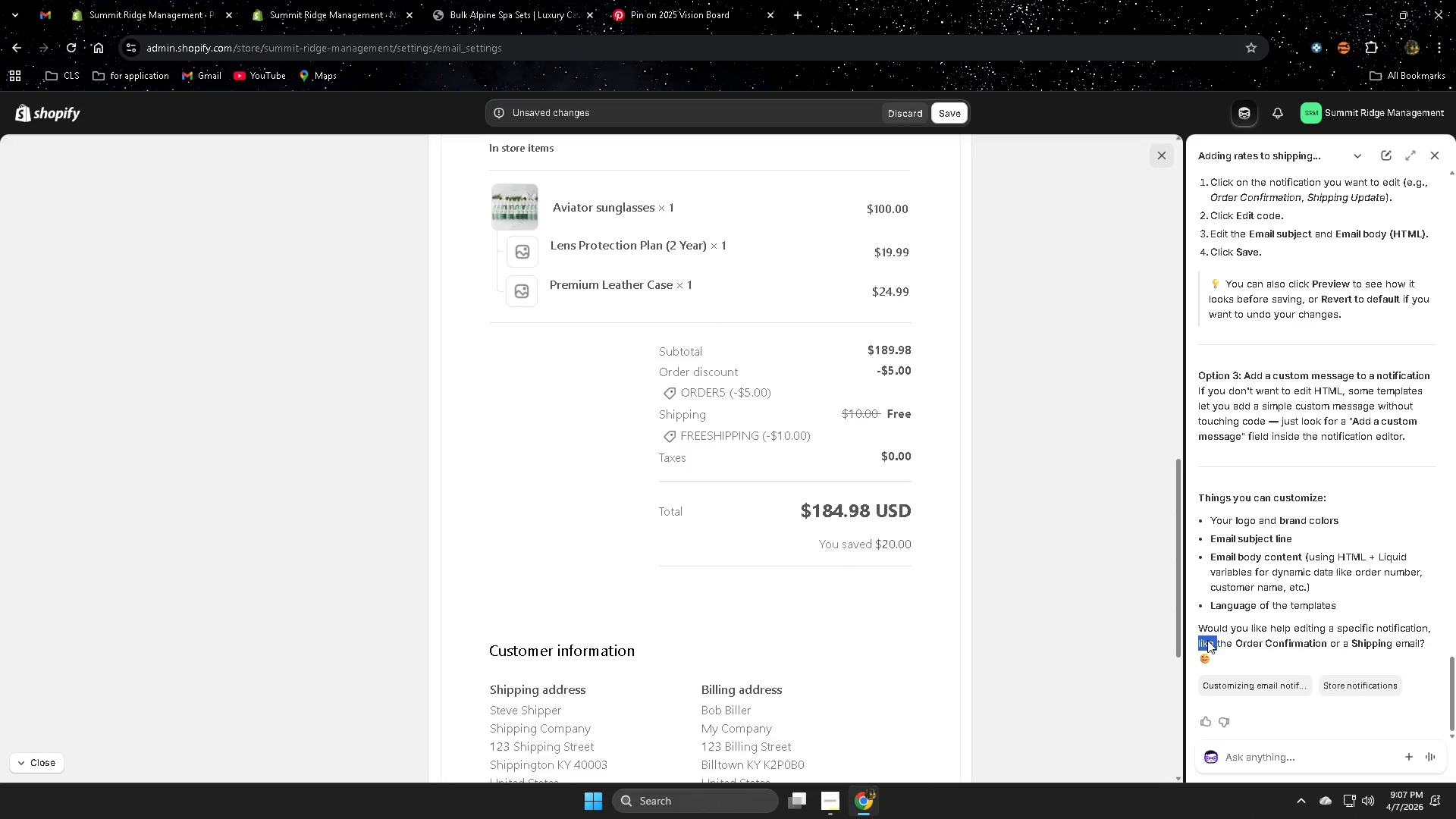 
left_click_drag(start_coordinate=[1207, 640], to_coordinate=[1294, 644])
 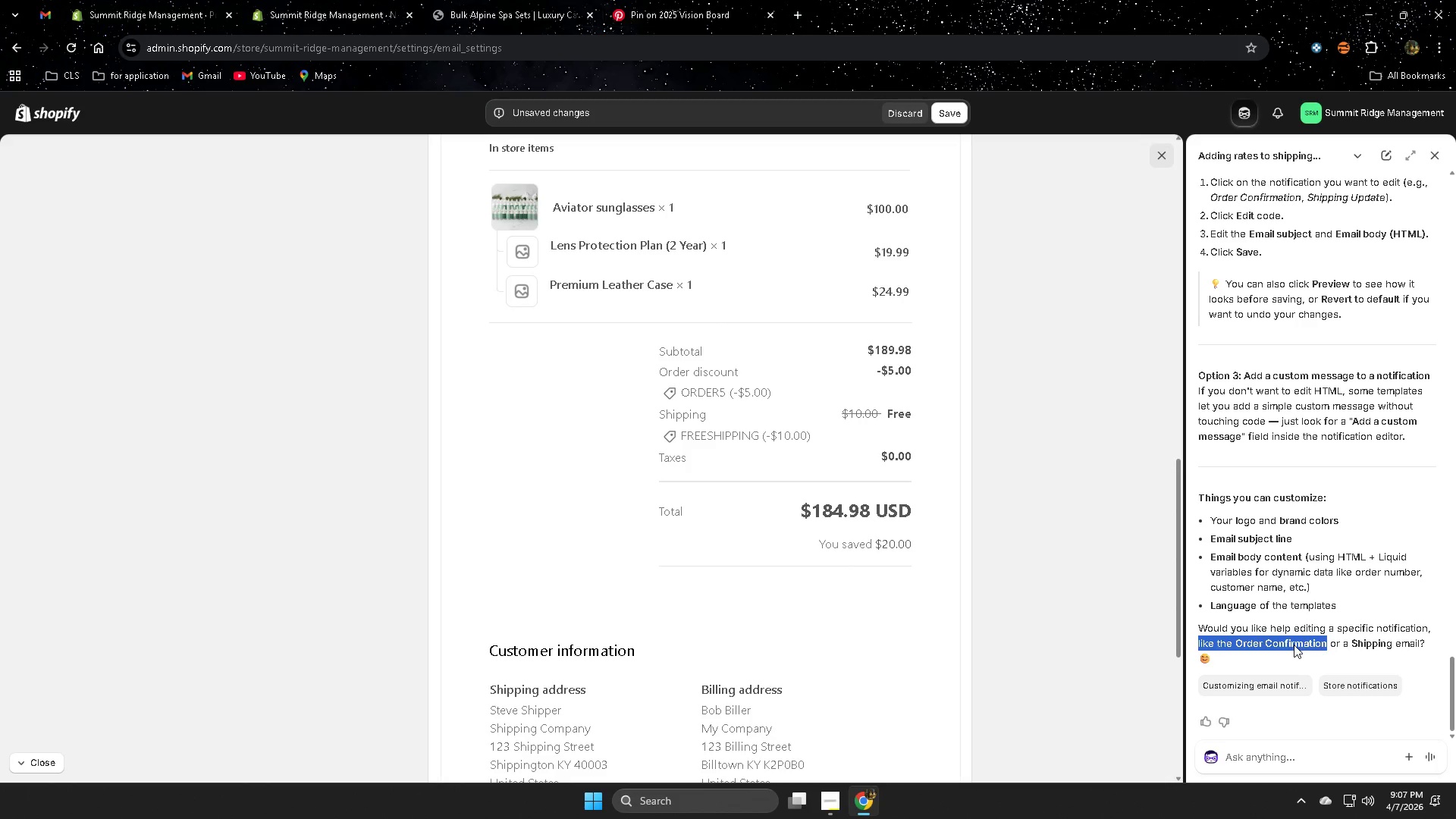 
key(Control+ControlLeft)
 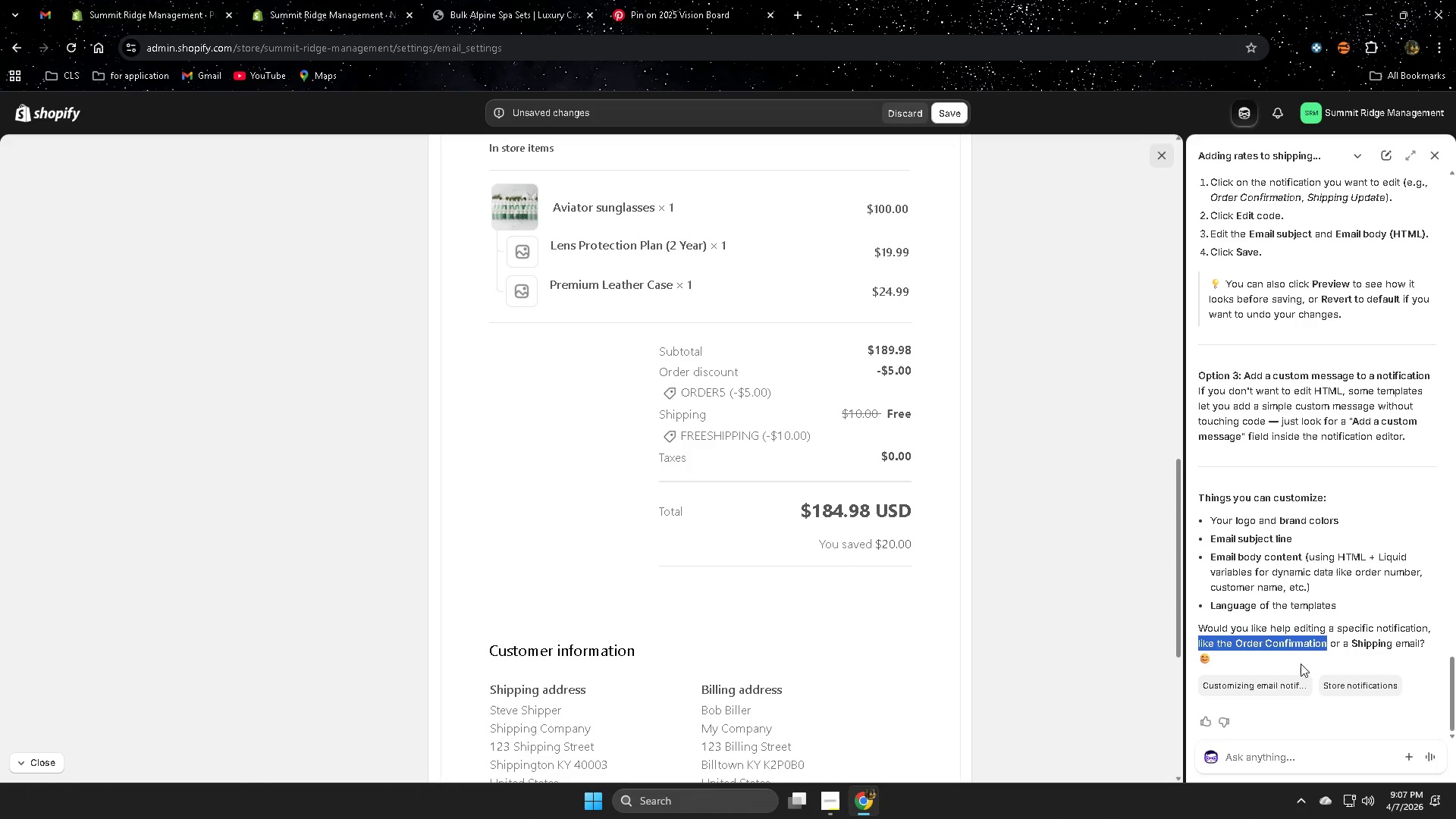 
key(Control+C)
 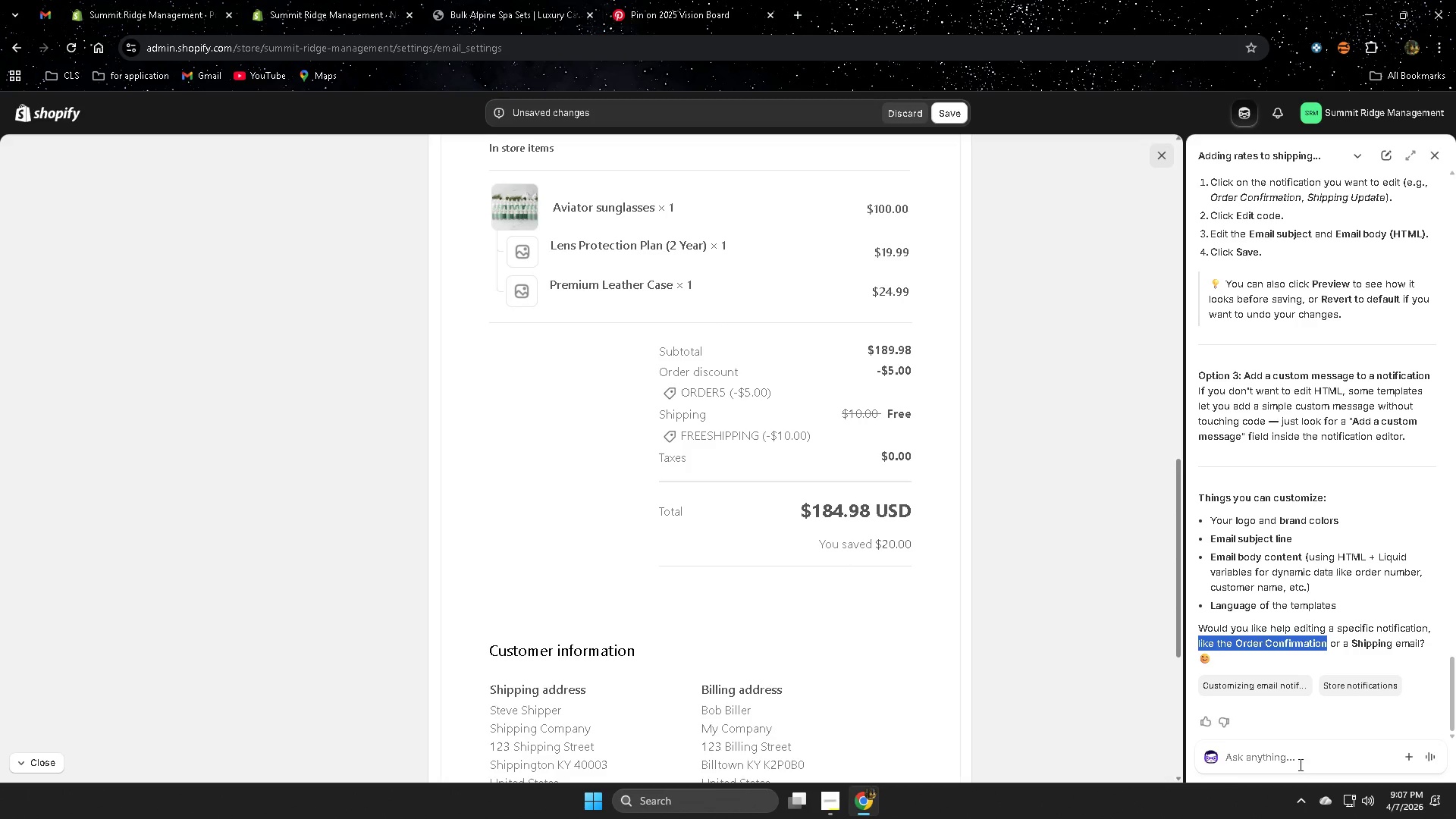 
left_click([1296, 760])
 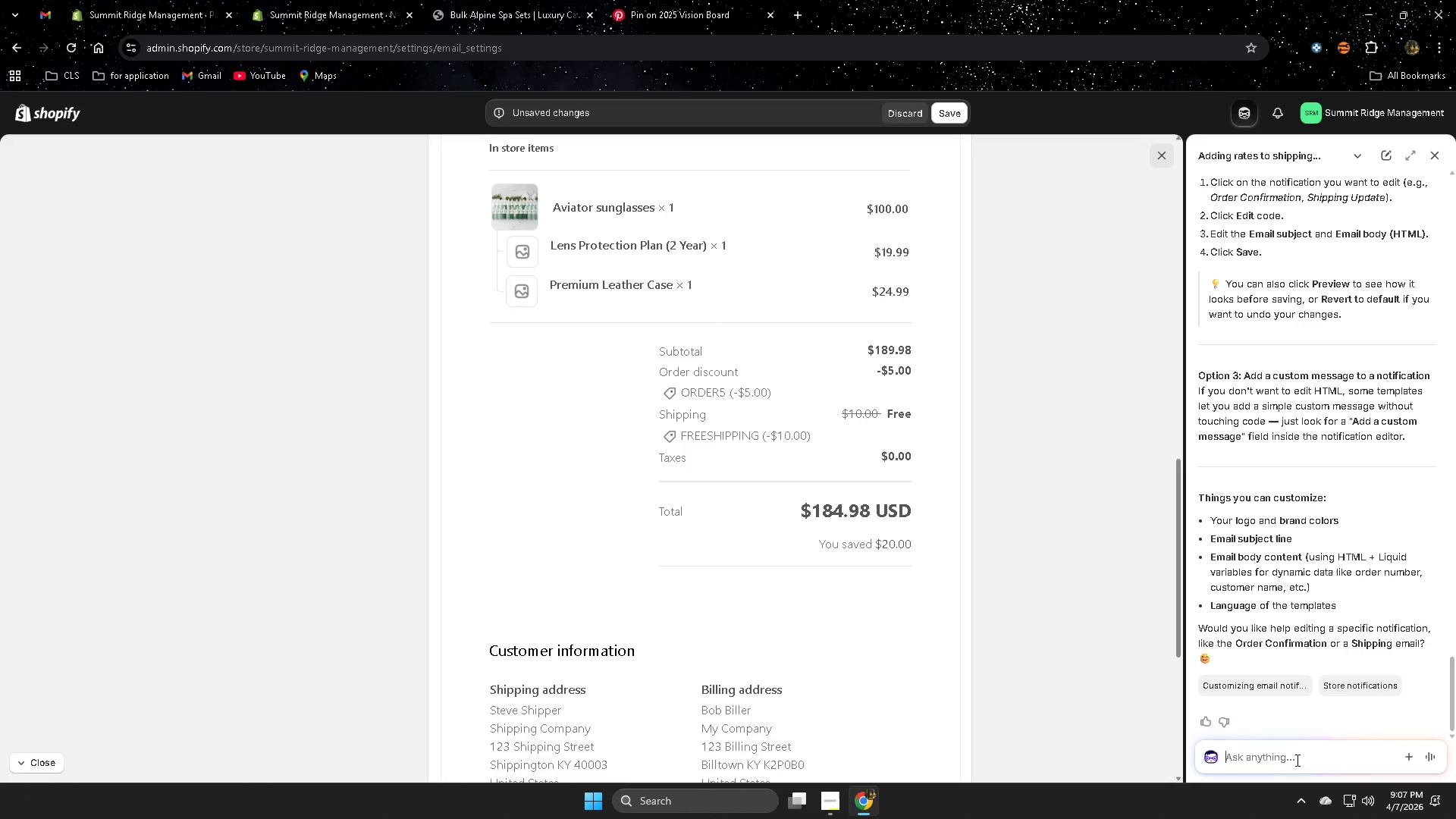 
key(Control+ControlLeft)
 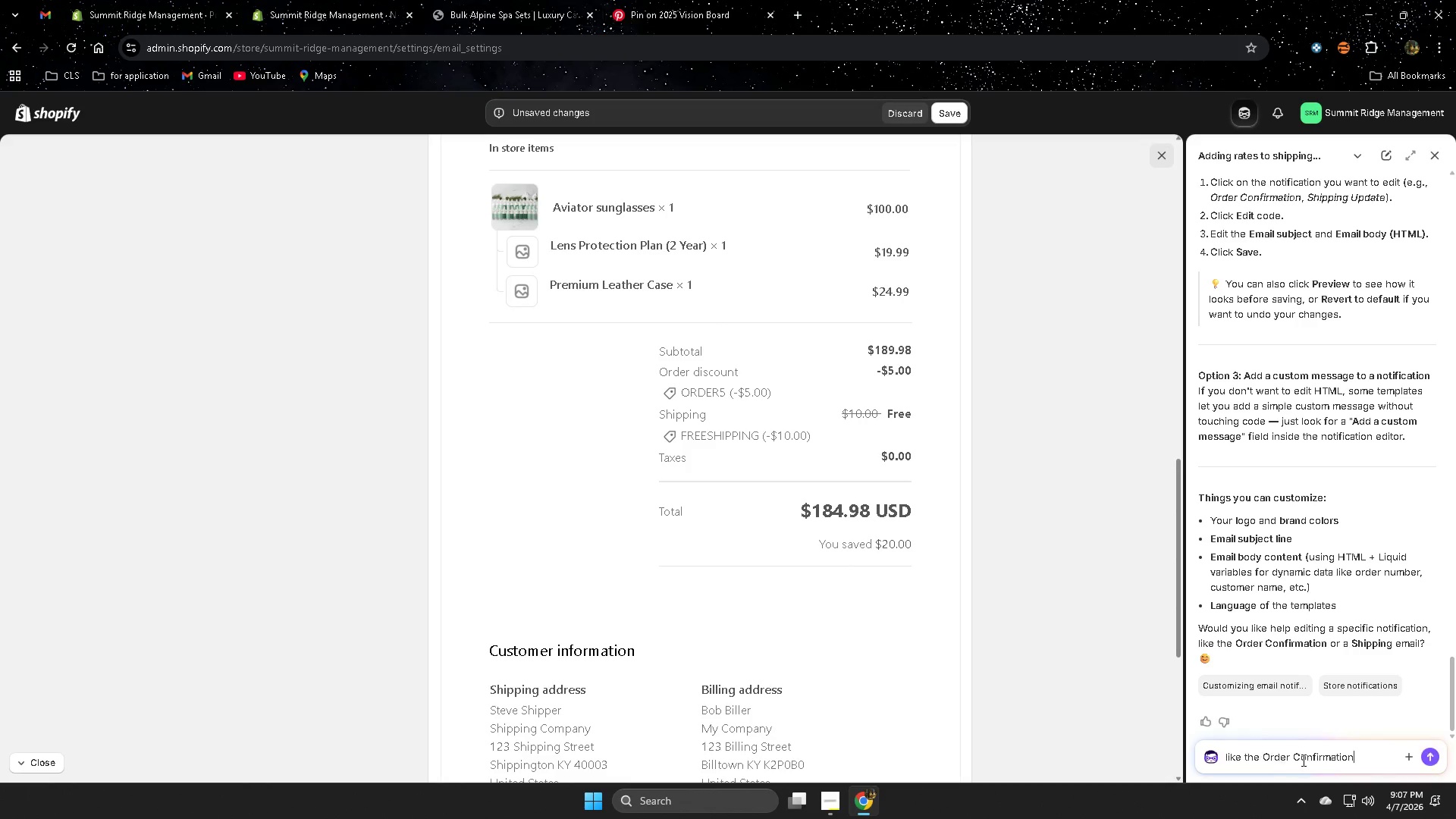 
key(Control+V)
 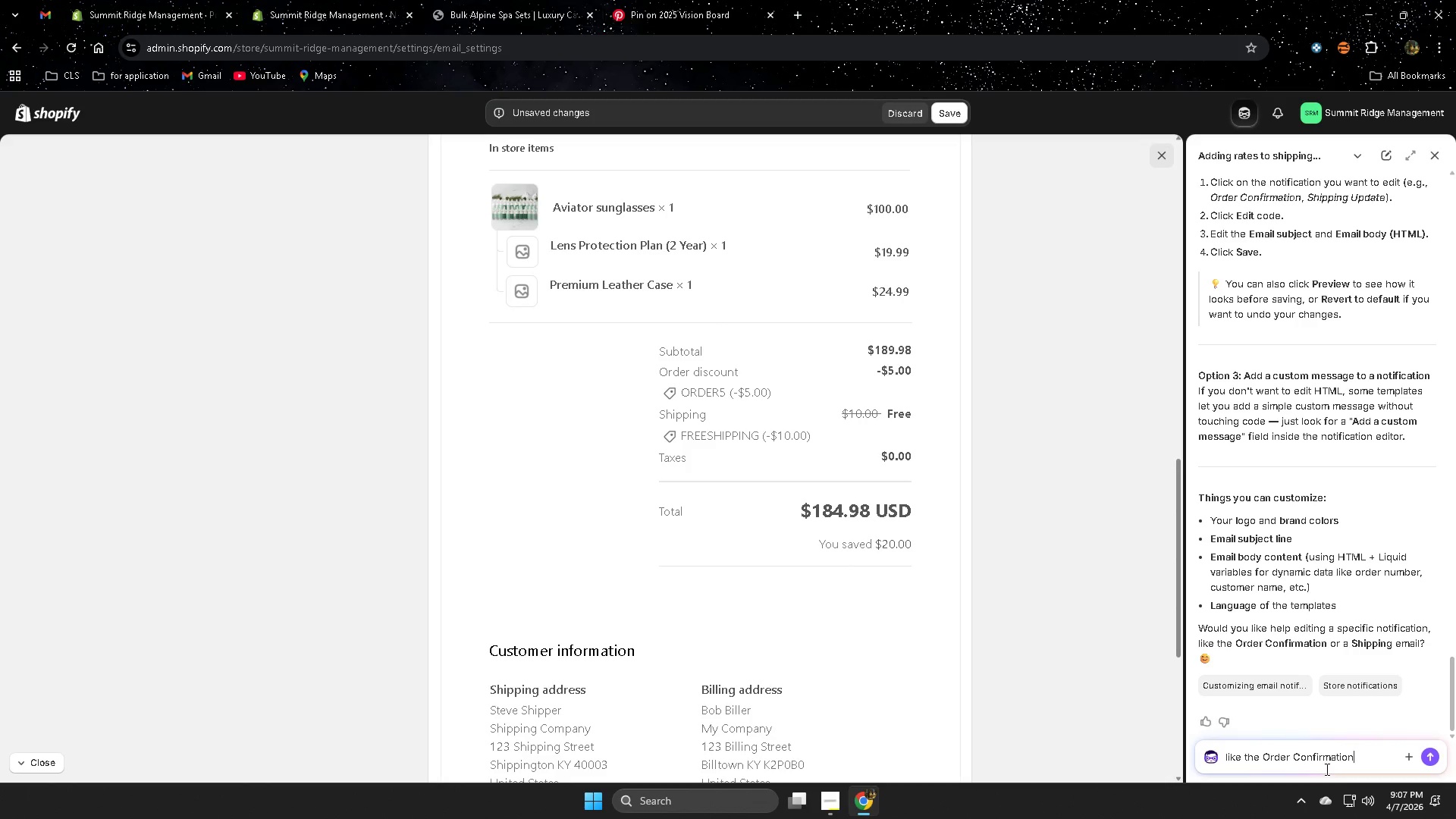 
key(Enter)
 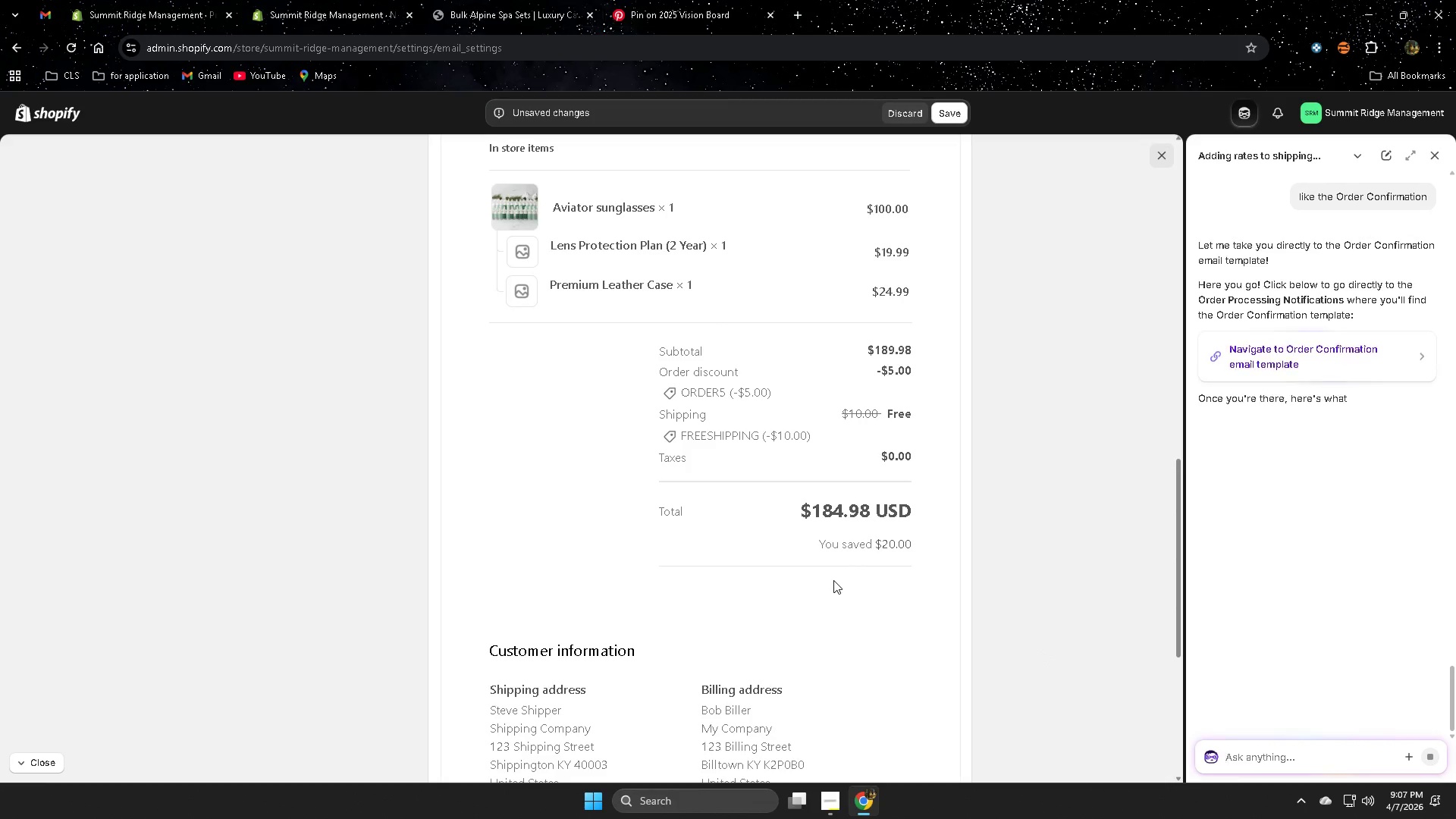 
wait(7.16)
 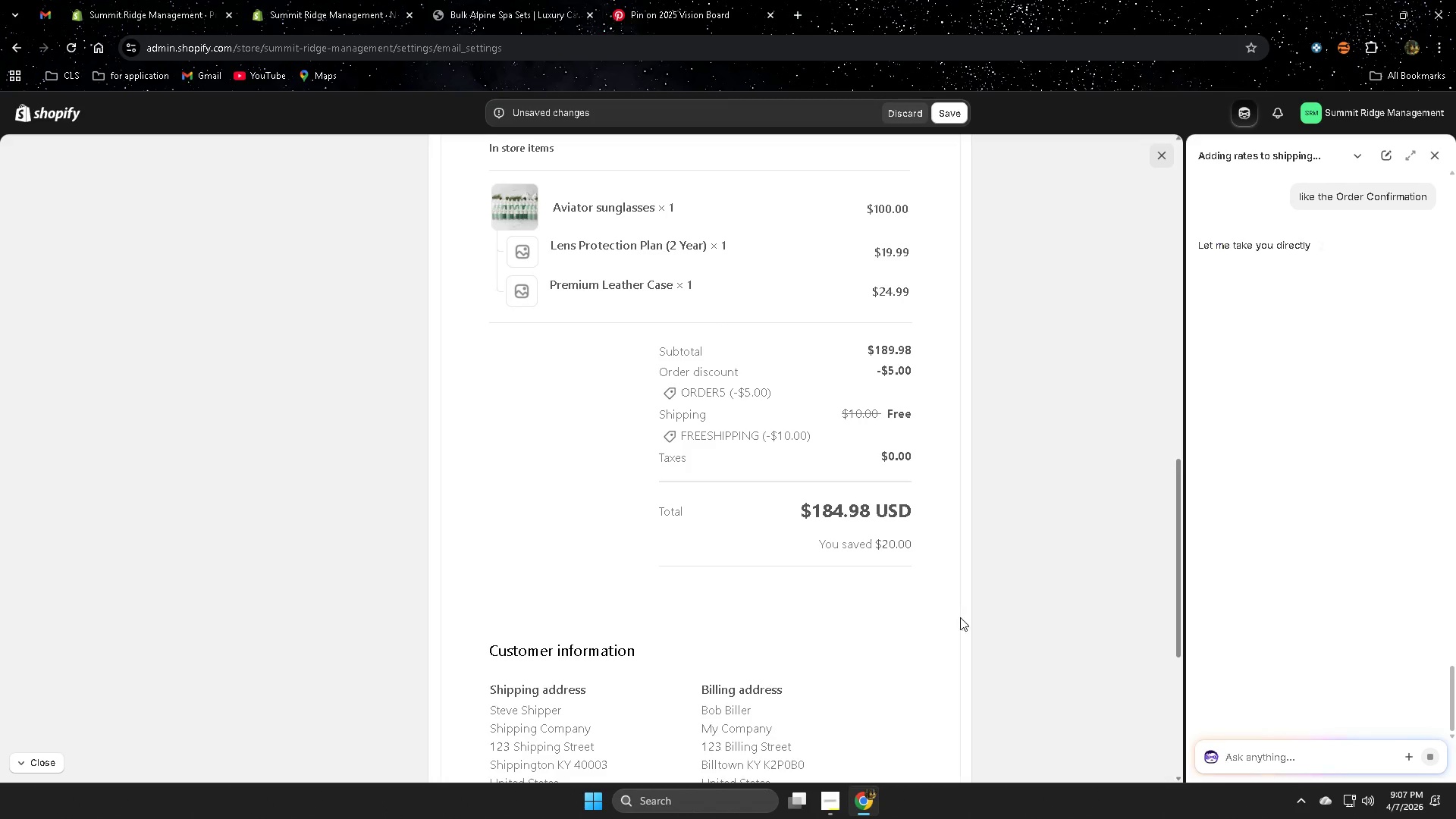 
left_click([1353, 363])
 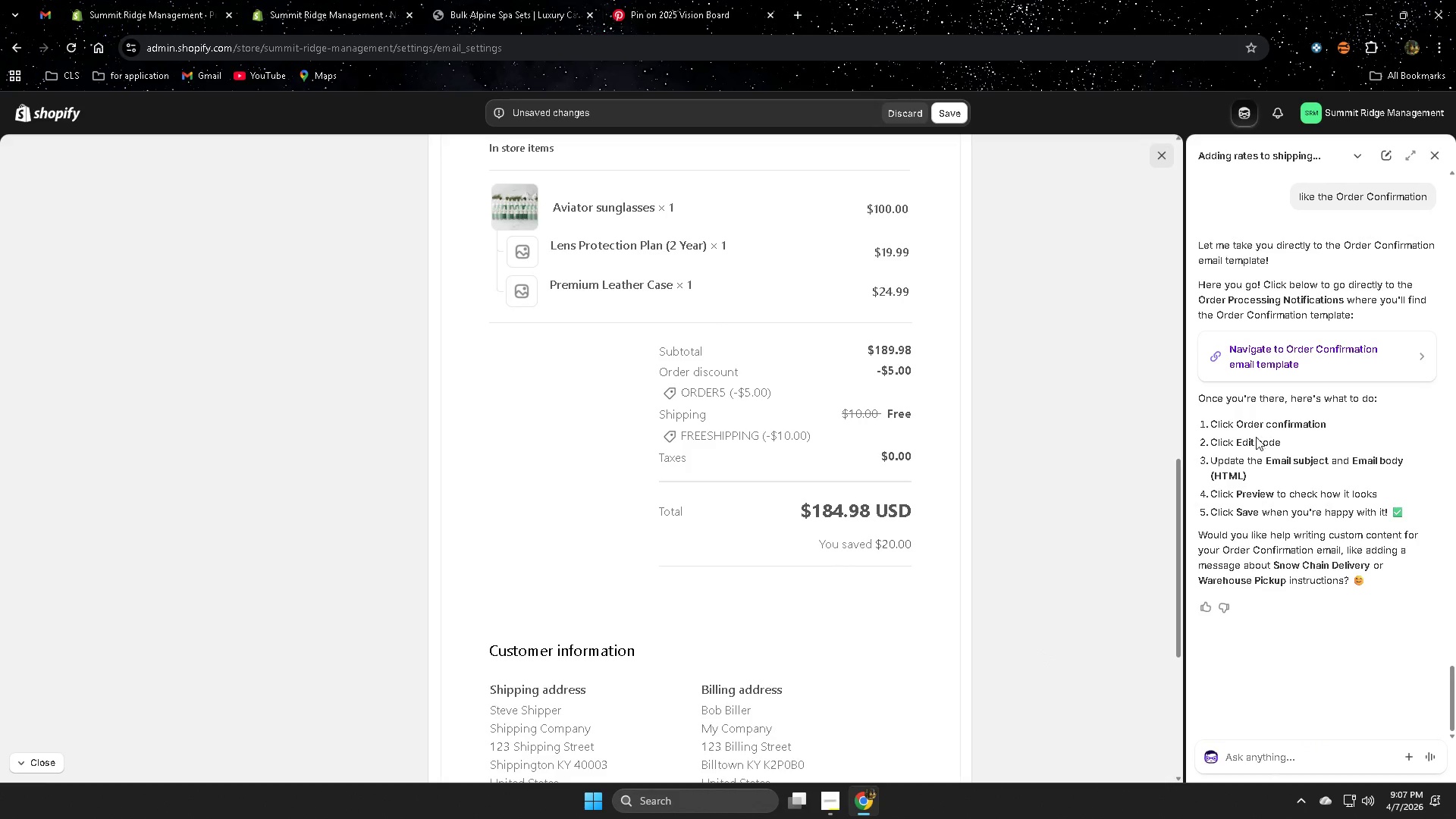 
scroll: coordinate [811, 311], scroll_direction: up, amount: 10.0
 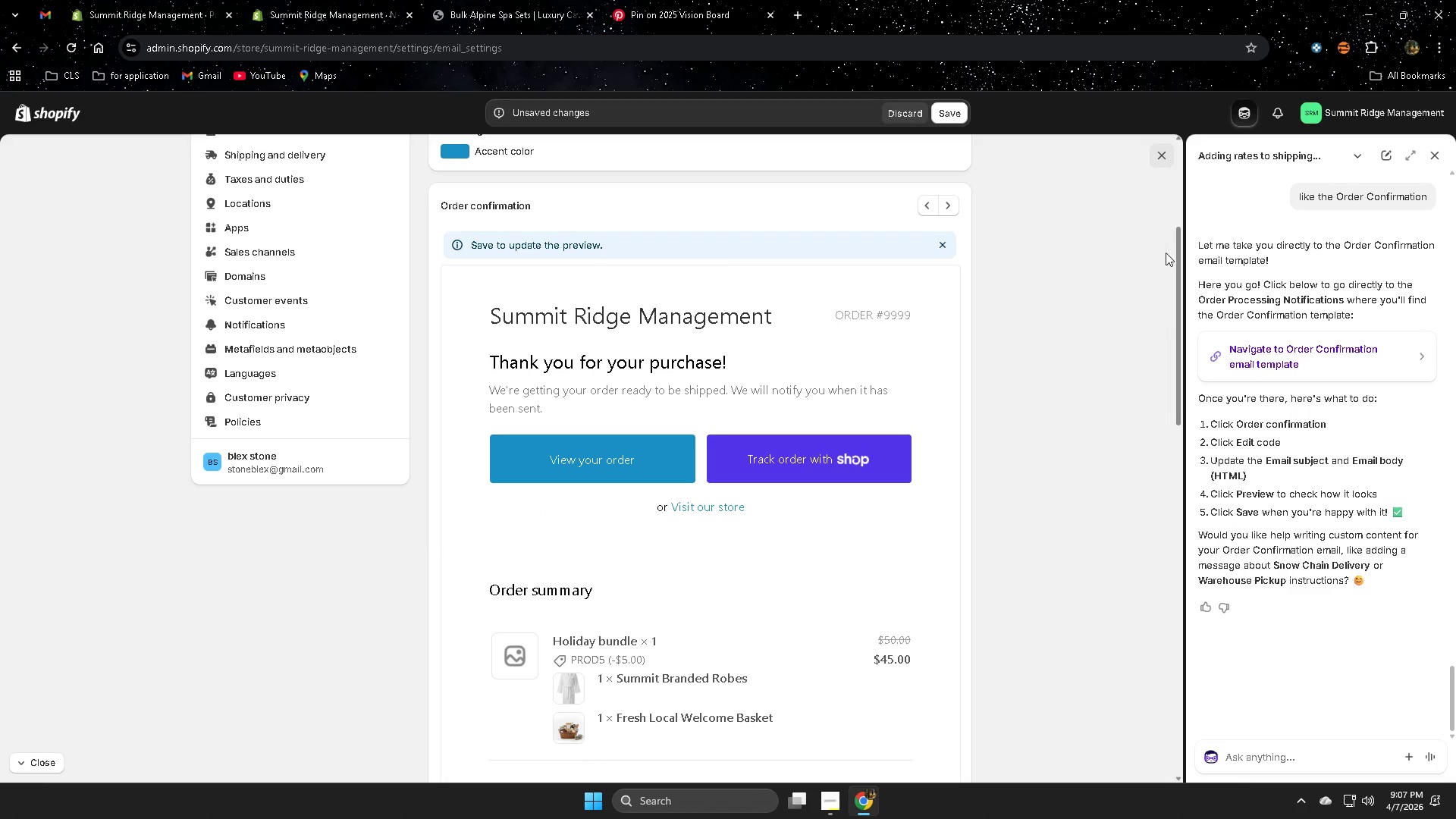 
left_click([960, 121])
 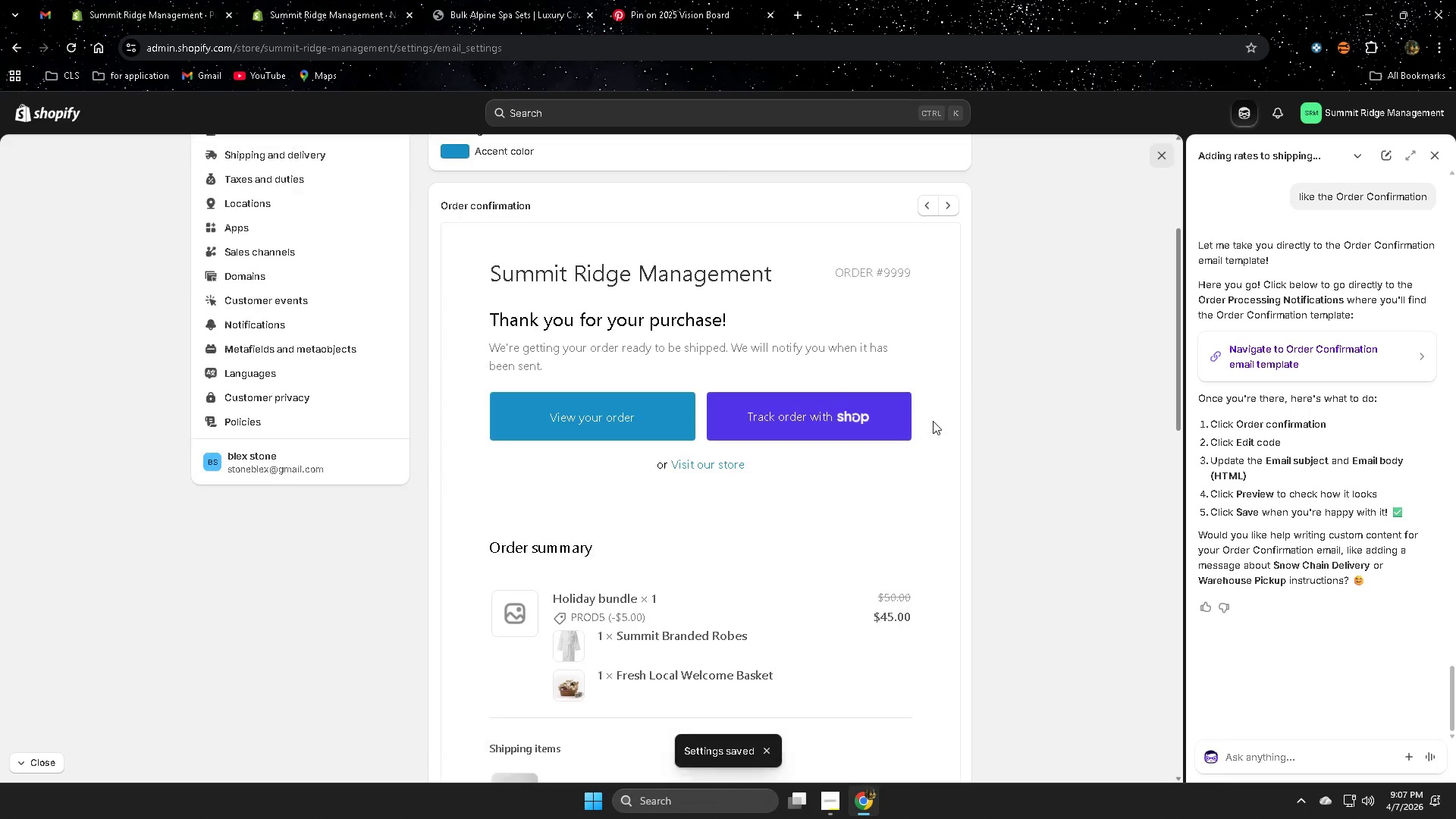 
scroll: coordinate [850, 405], scroll_direction: up, amount: 3.0
 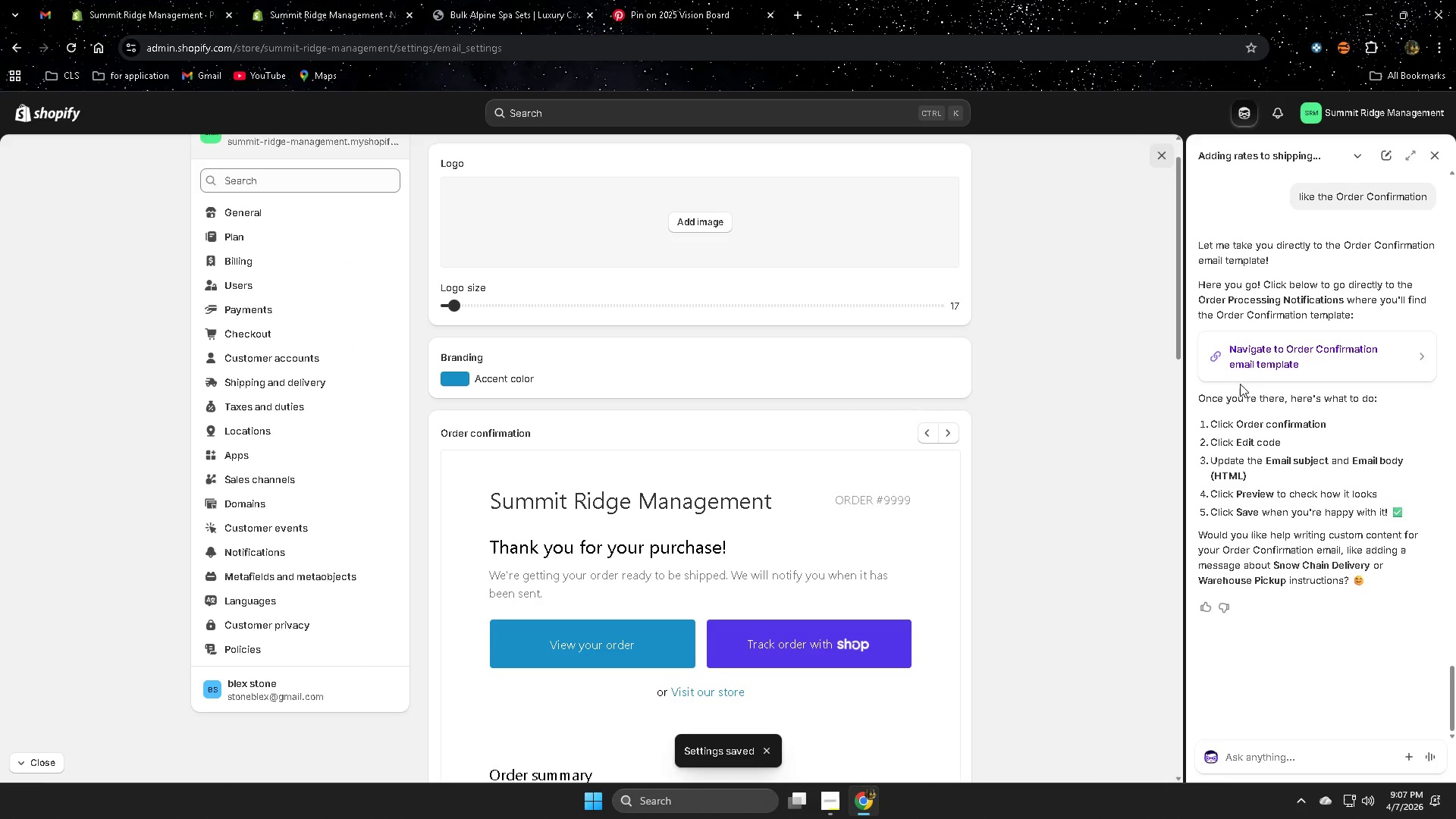 
left_click([1261, 355])
 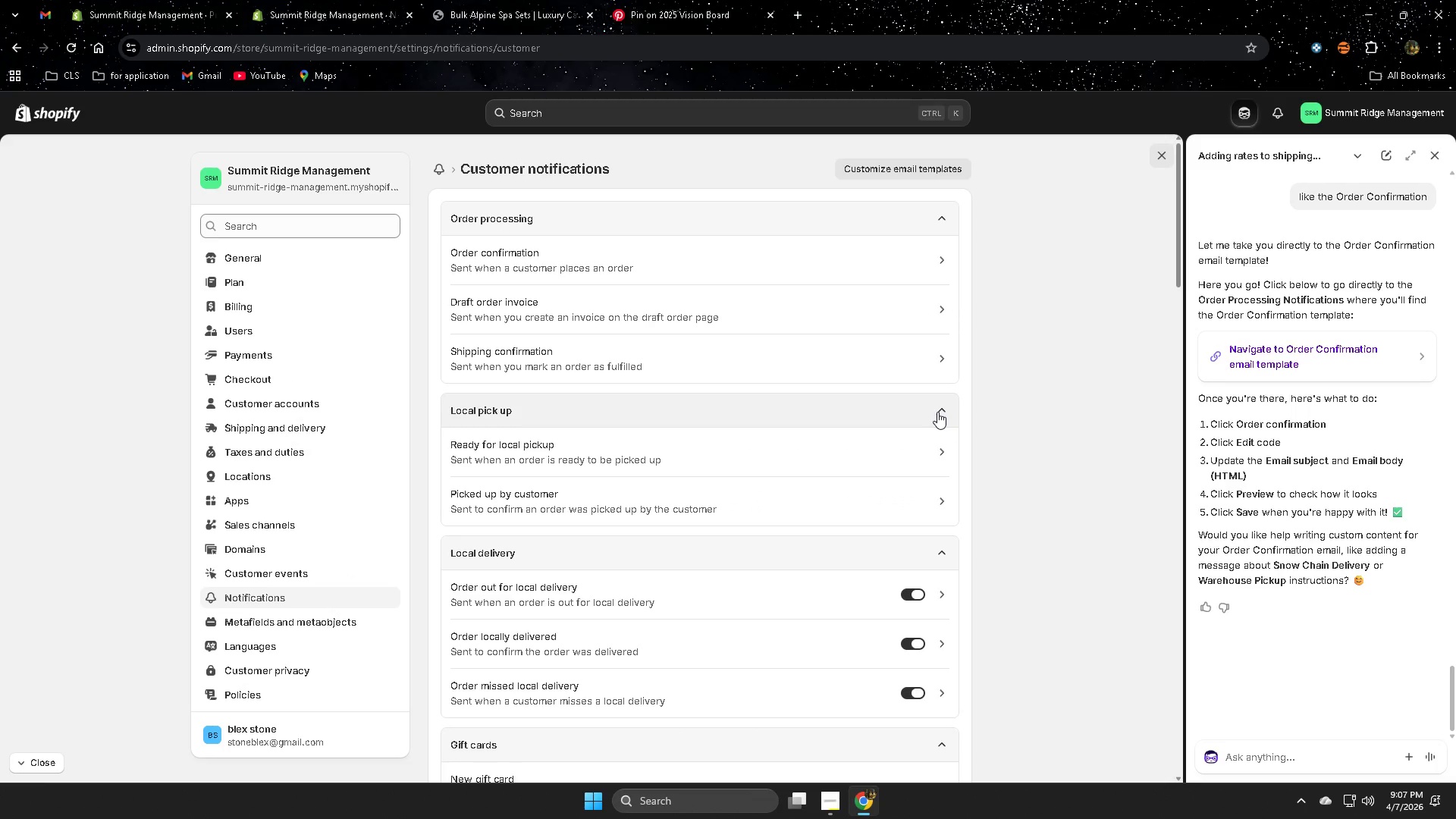 
left_click([682, 254])
 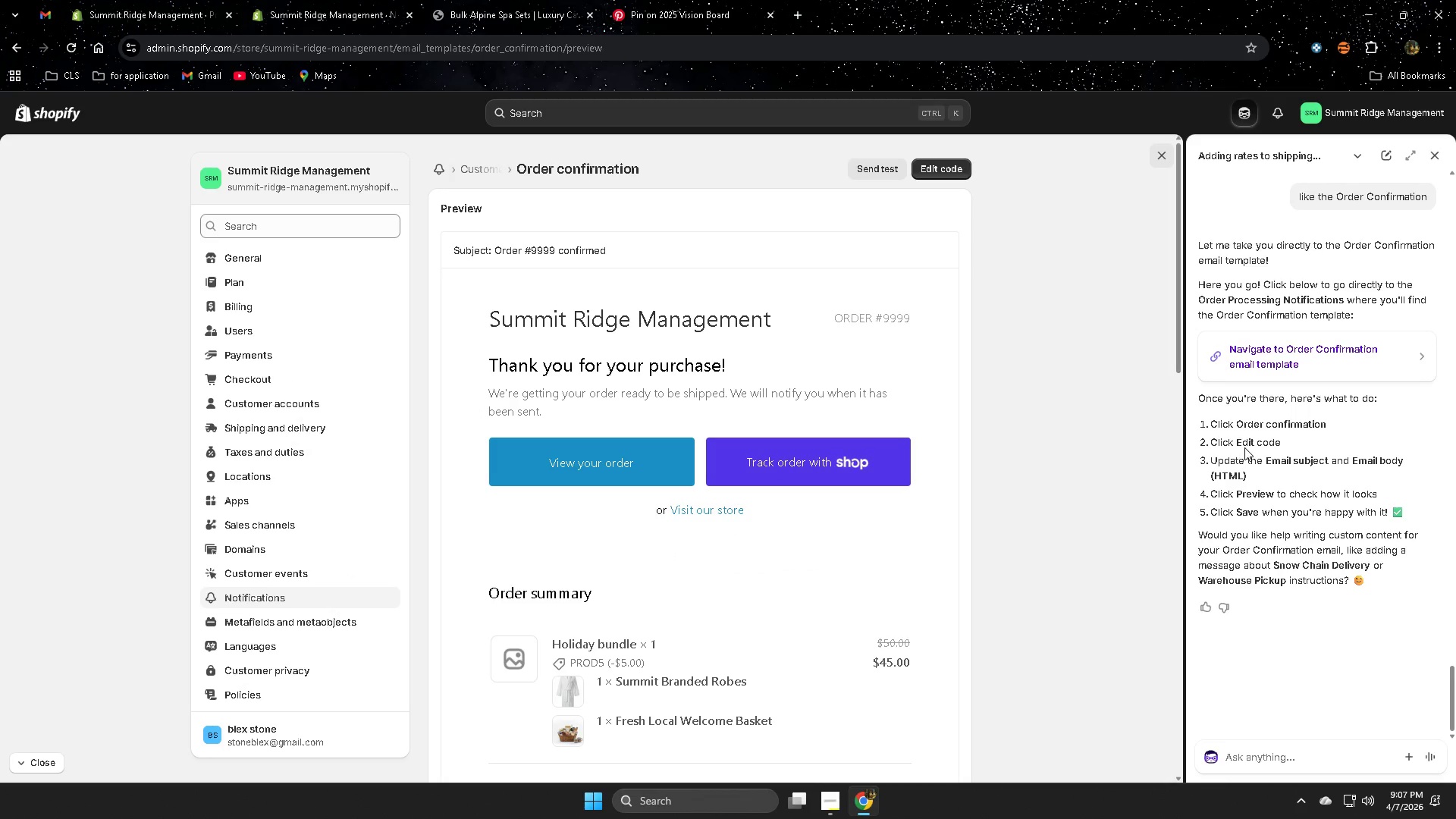 
wait(6.75)
 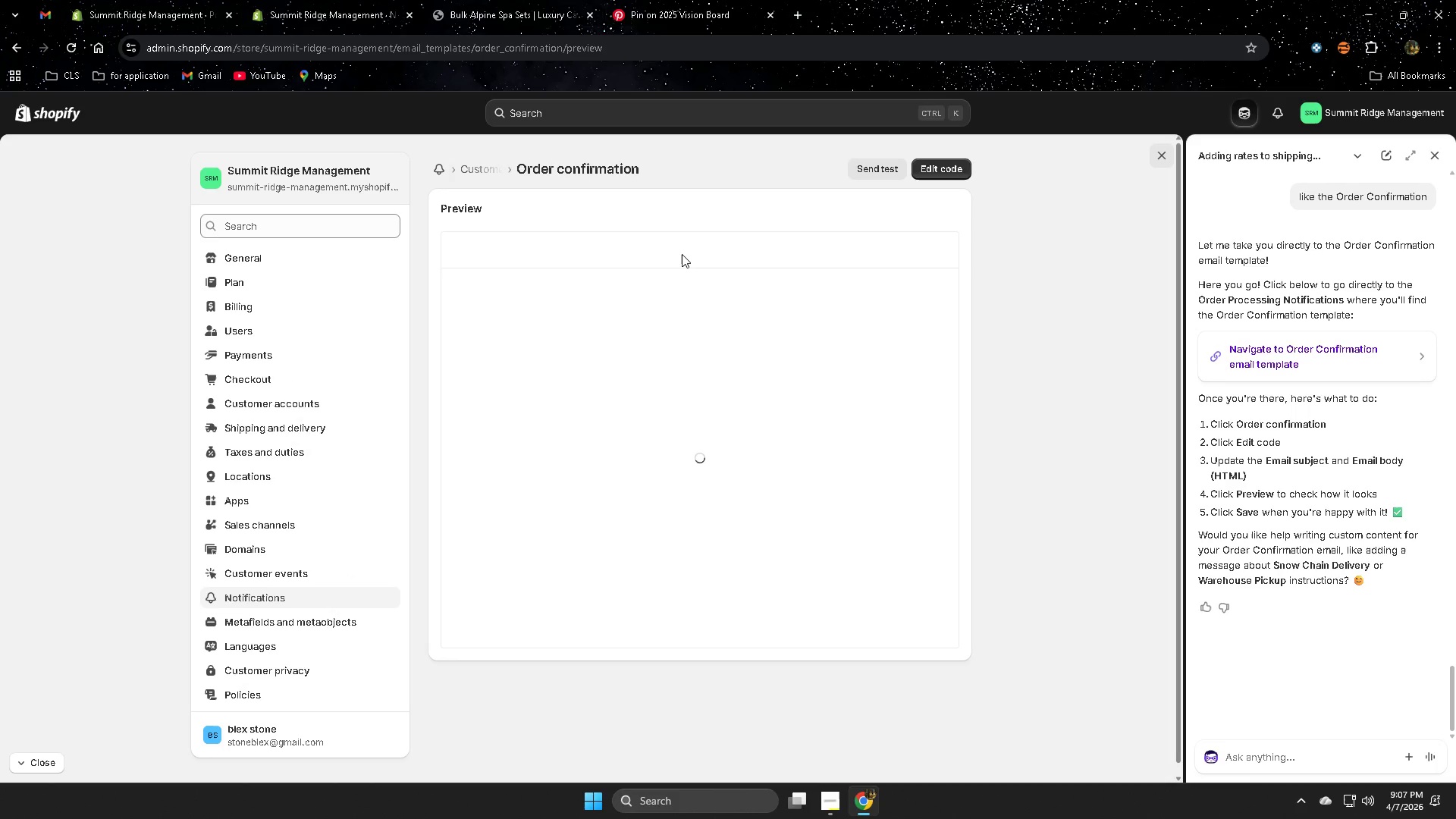 
left_click([945, 172])
 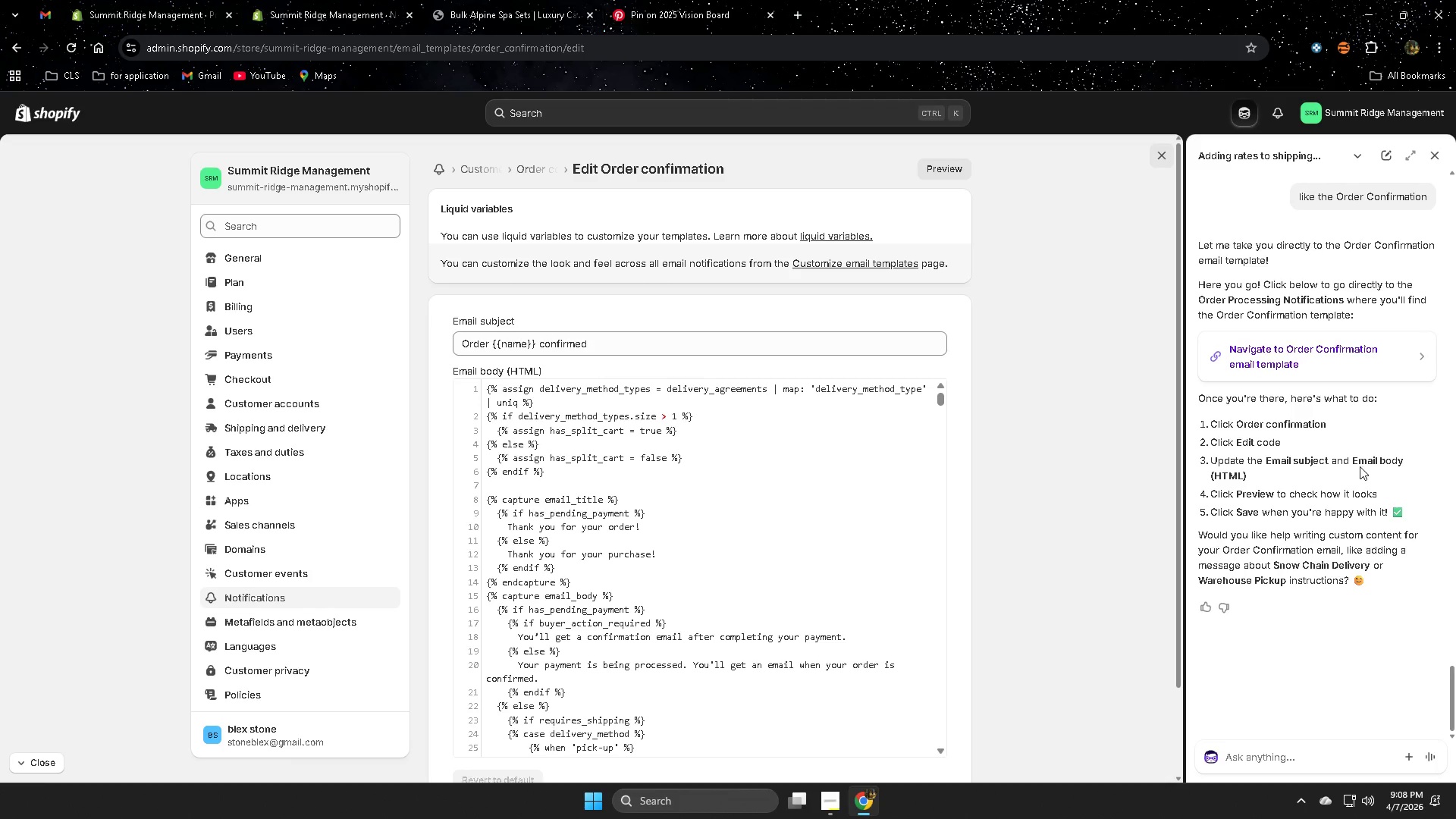 
wait(23.3)
 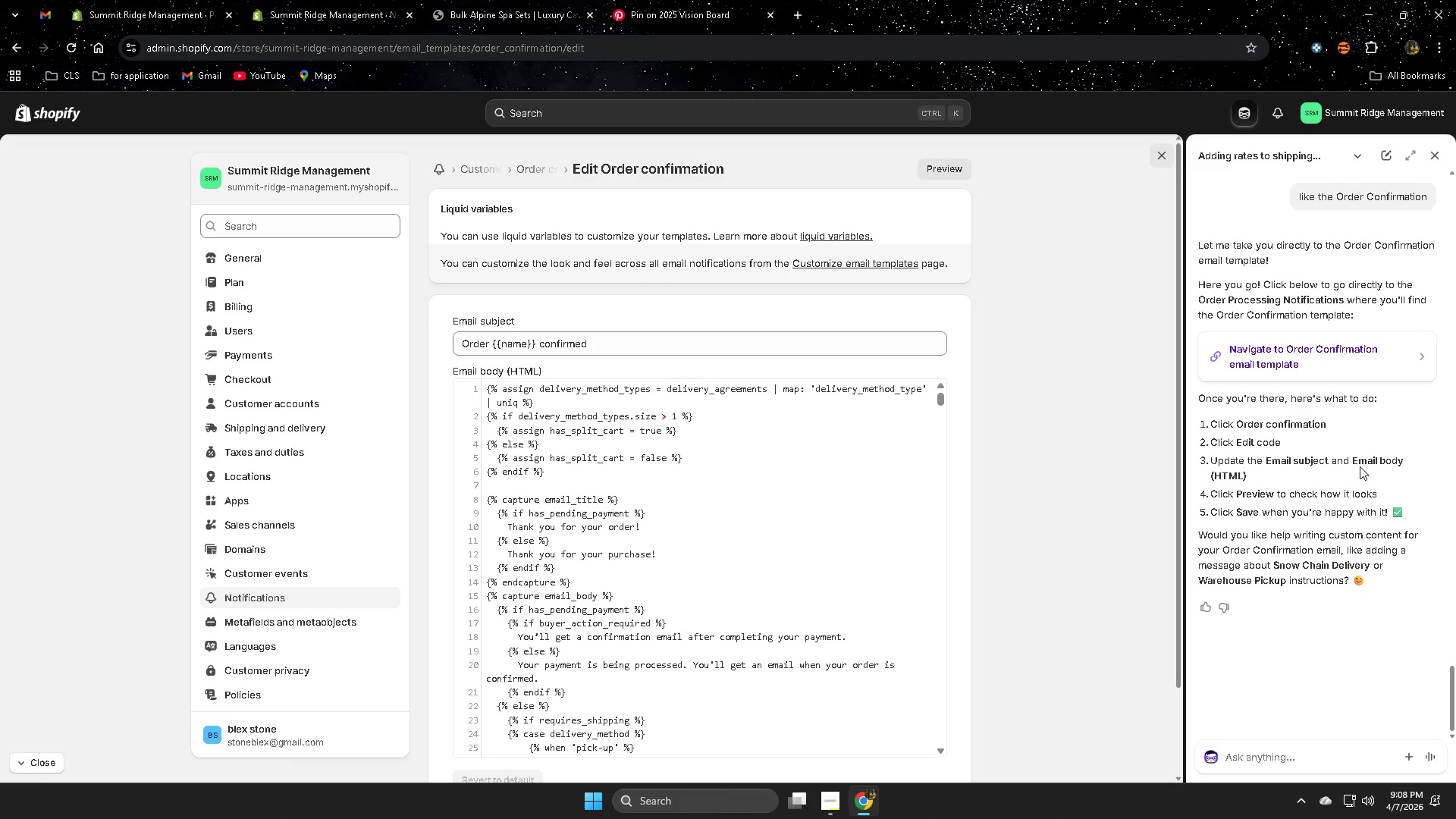 
left_click([947, 168])
 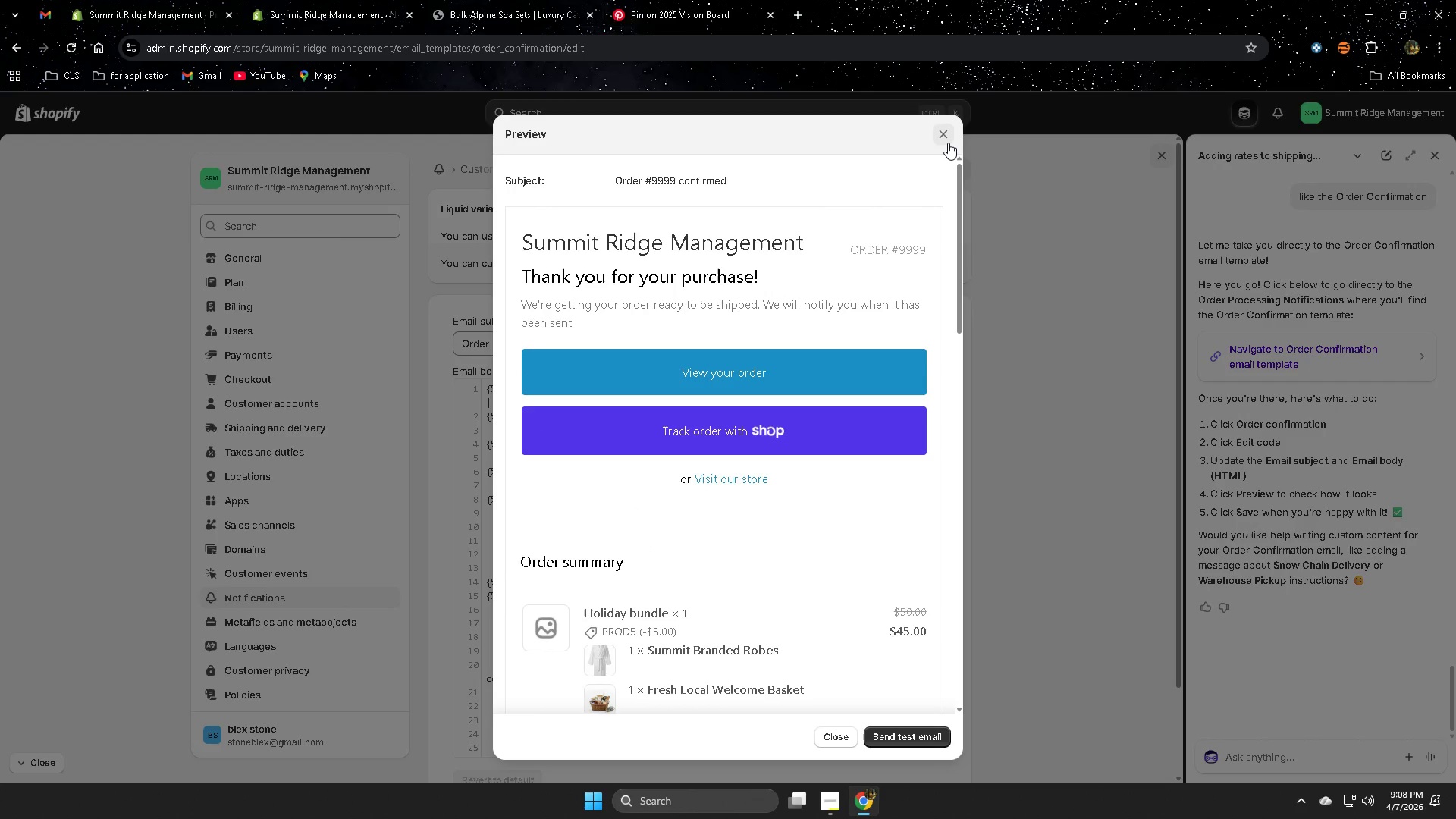 
wait(10.49)
 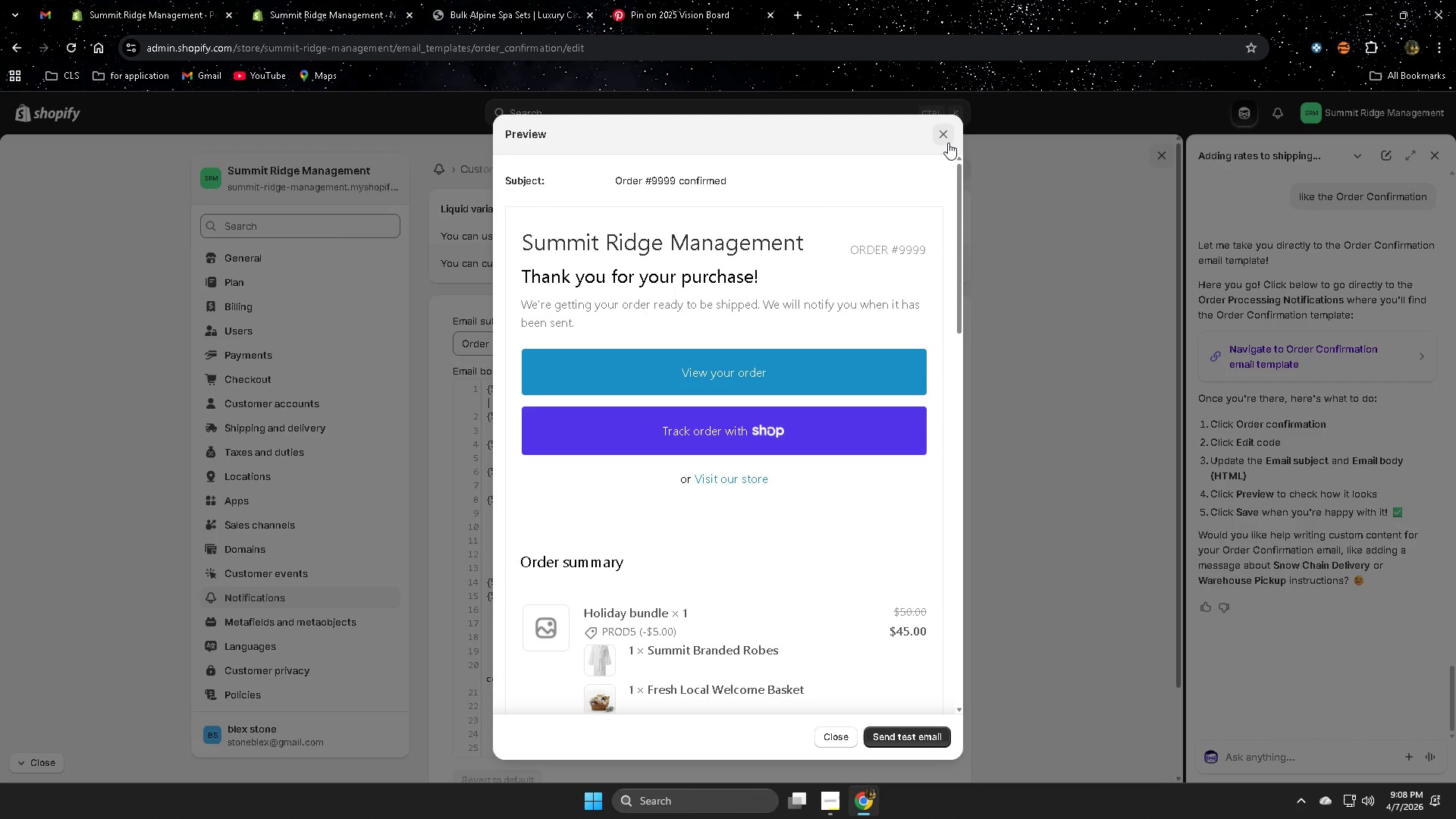 
left_click([948, 143])
 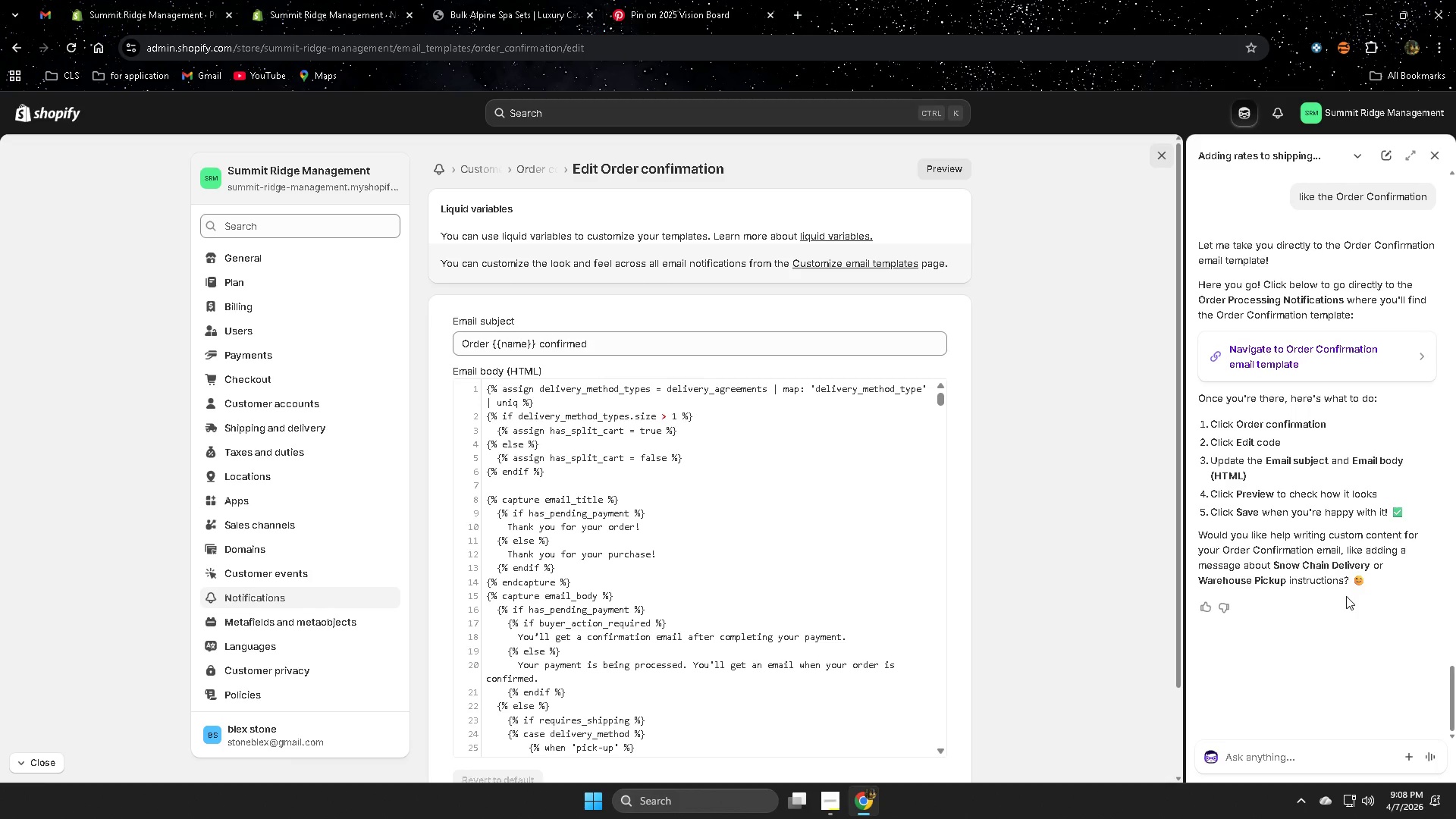 
wait(18.53)
 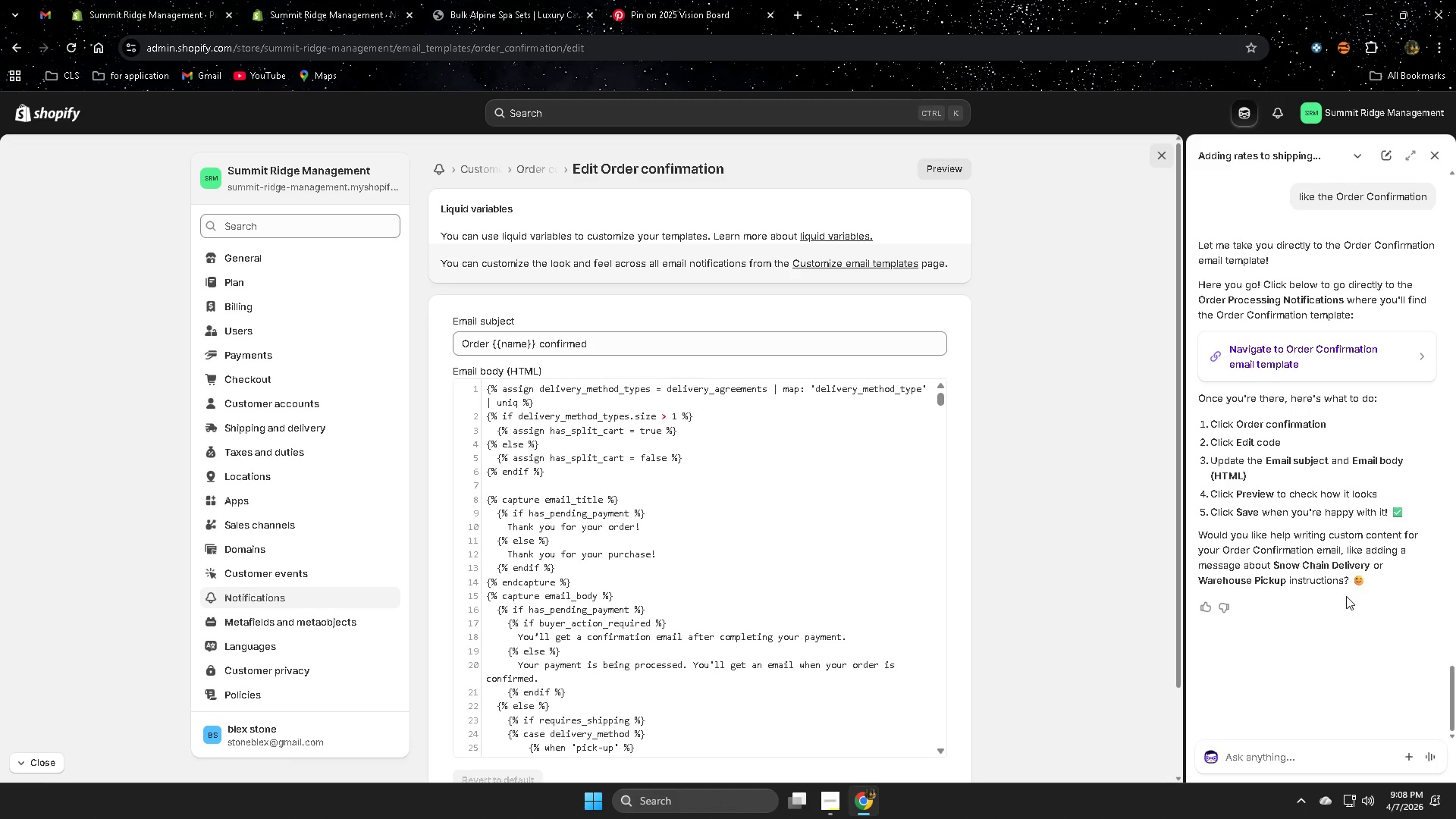 
scroll: coordinate [912, 507], scroll_direction: up, amount: 4.0
 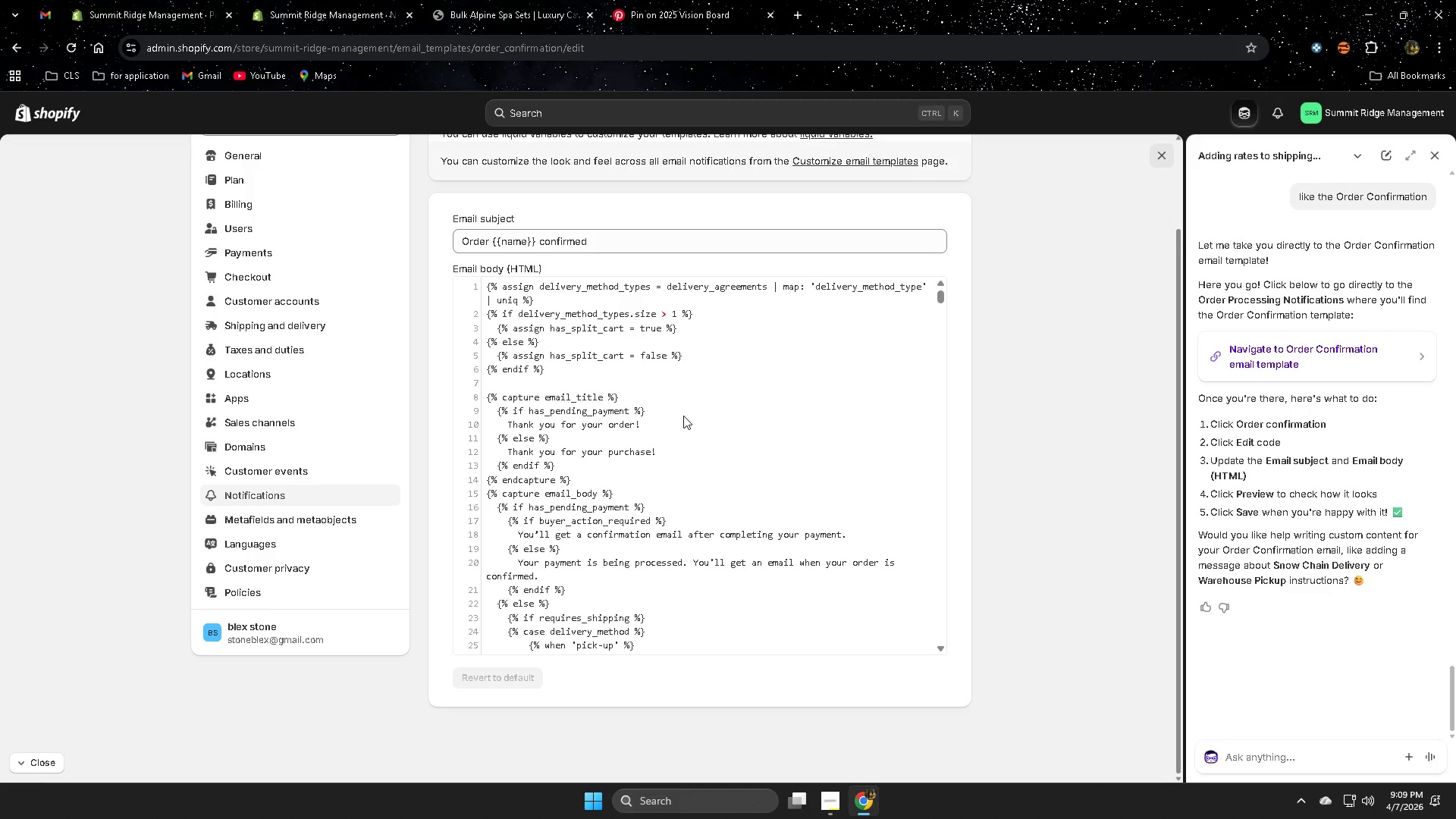 
wait(20.85)
 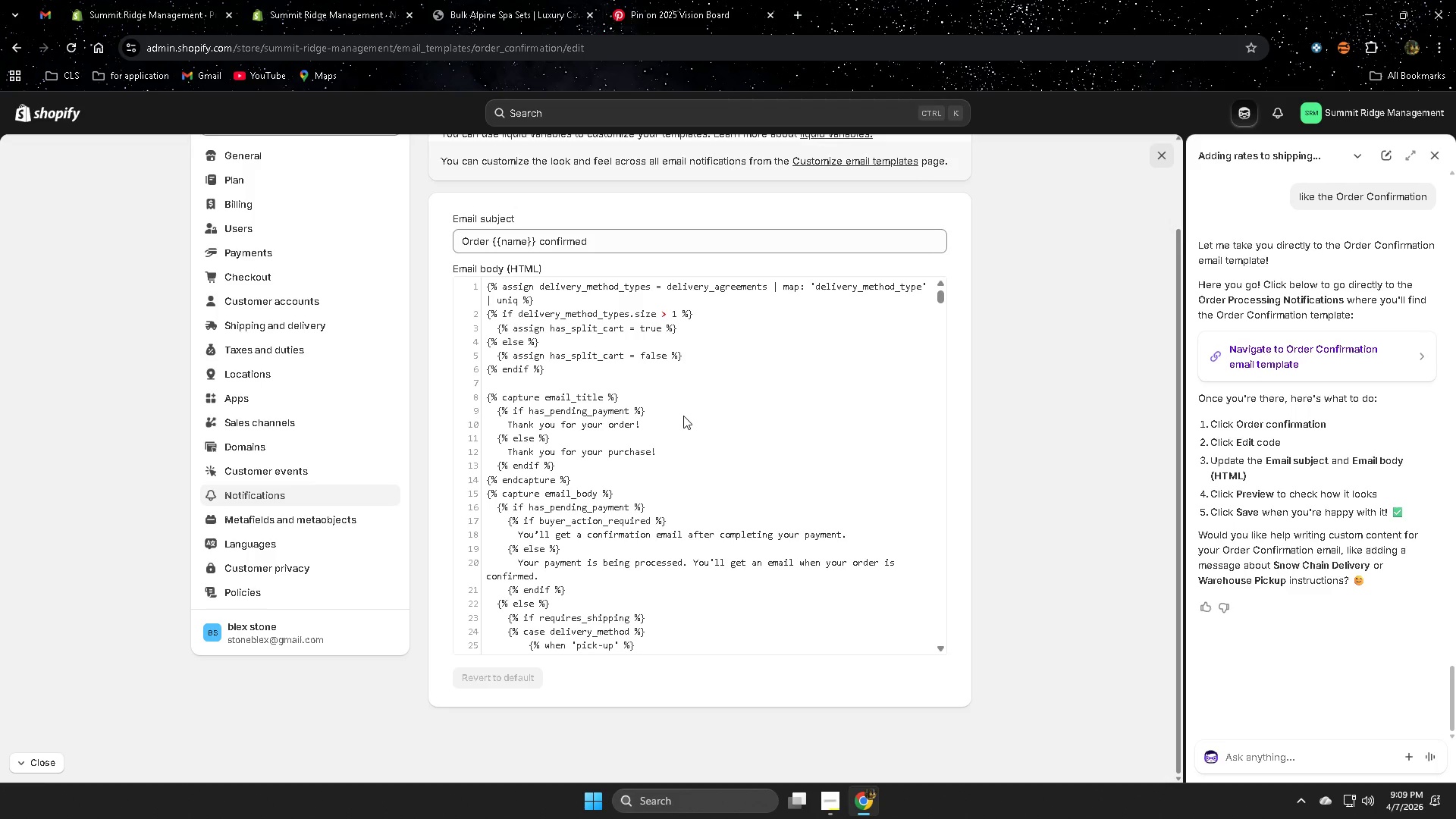 
scroll: coordinate [738, 387], scroll_direction: up, amount: 4.0
 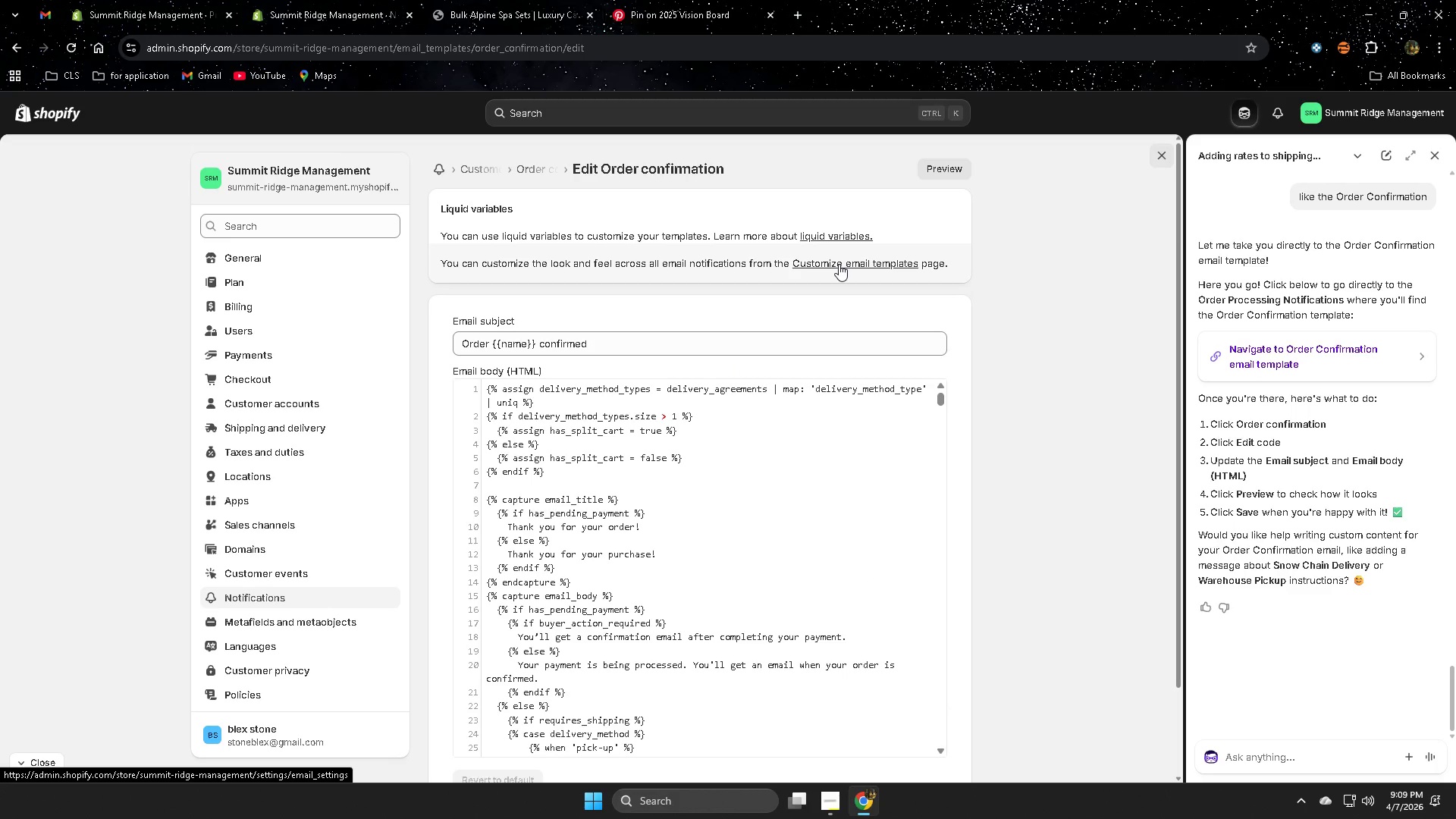 
wait(12.78)
 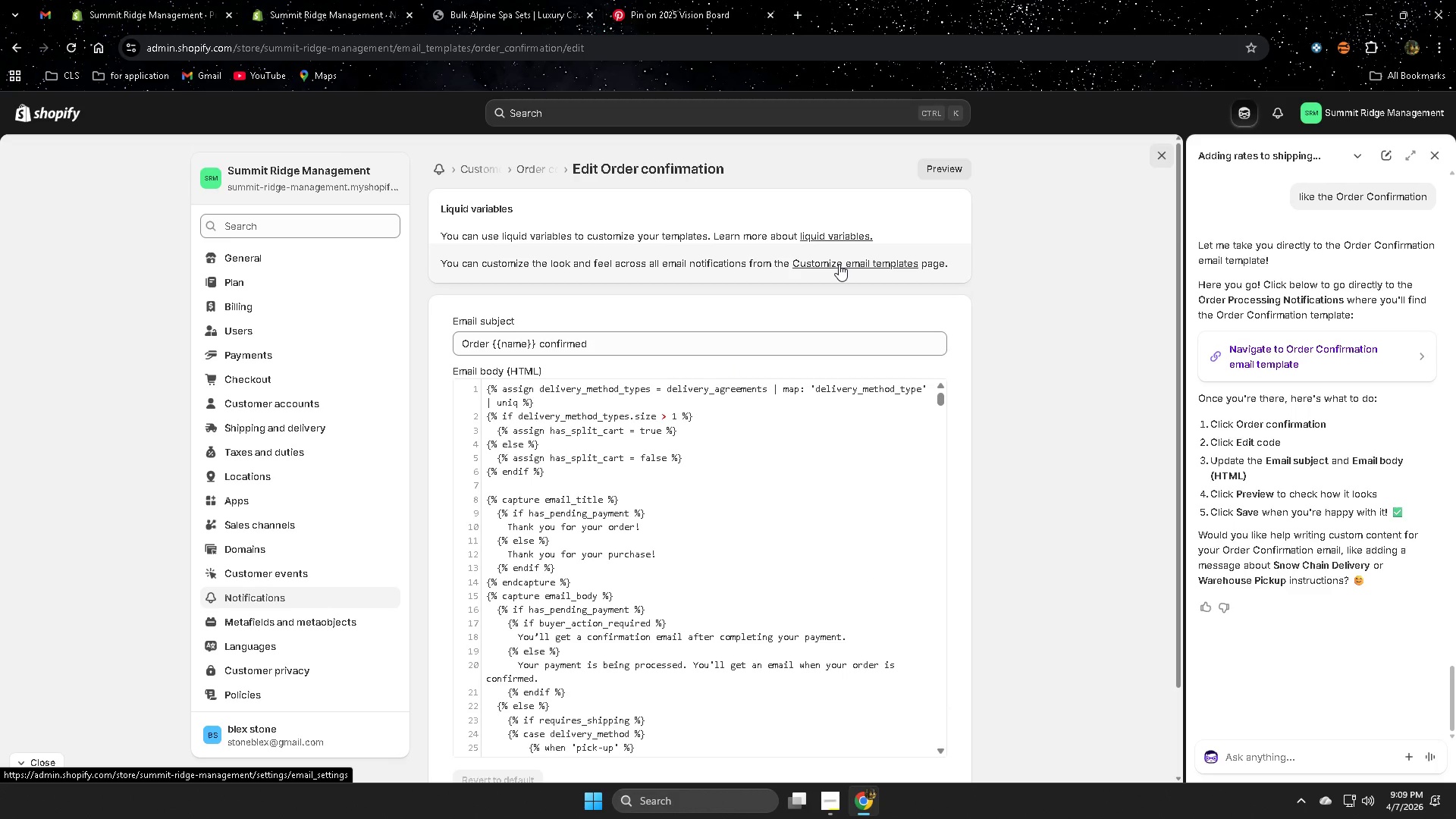 
left_click([1256, 758])
 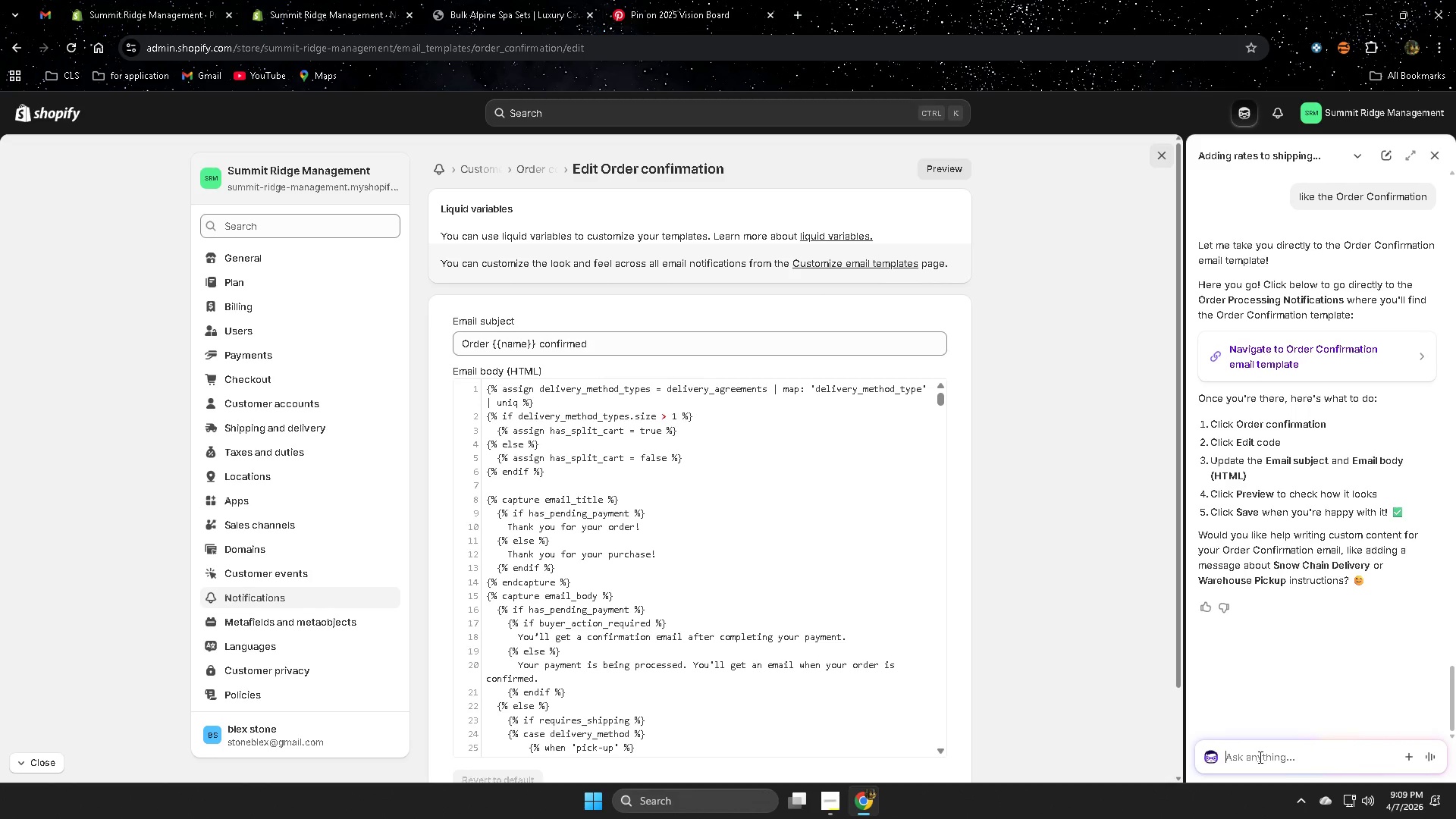 
type(i want to create )
 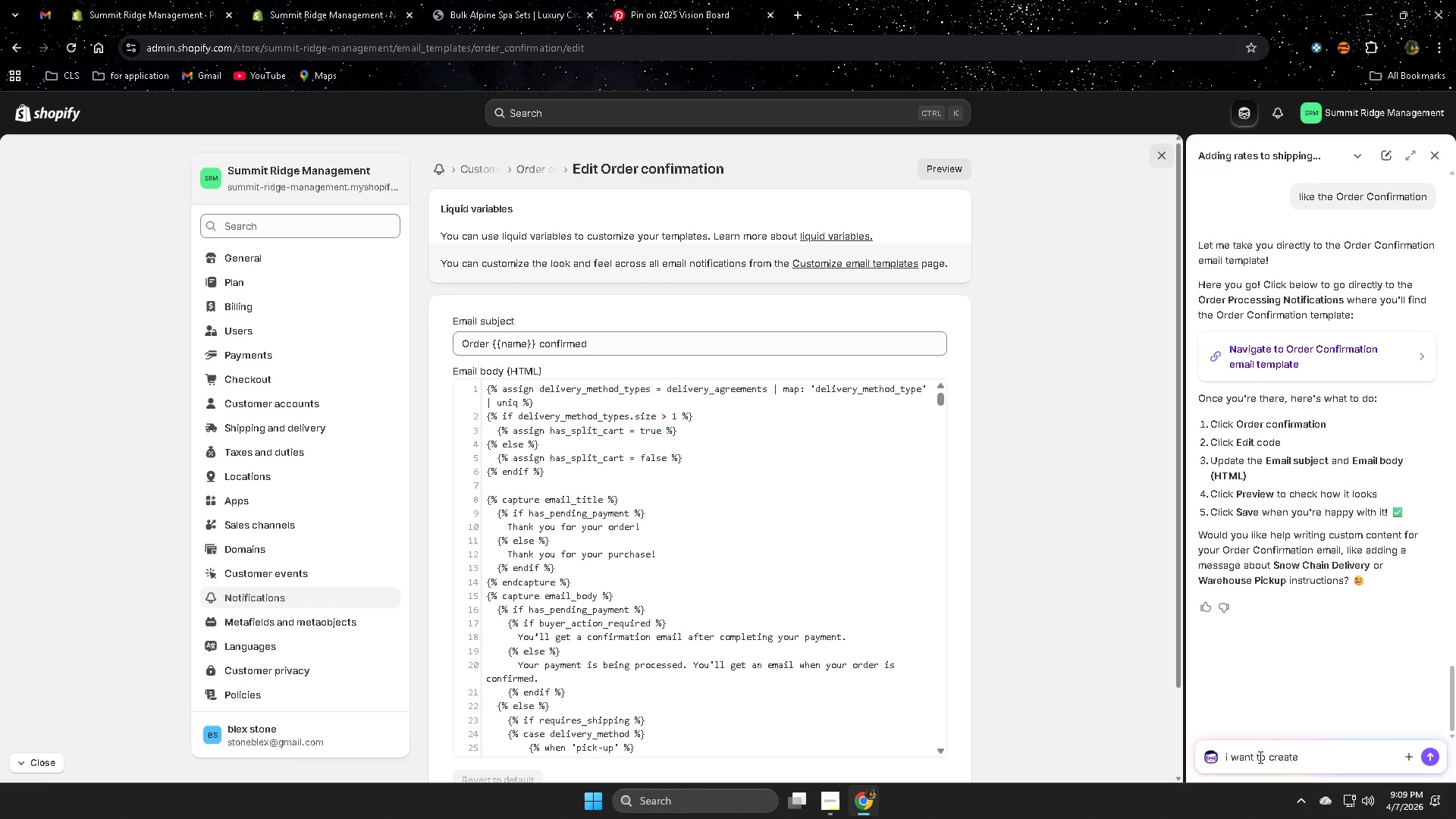 
wait(10.3)
 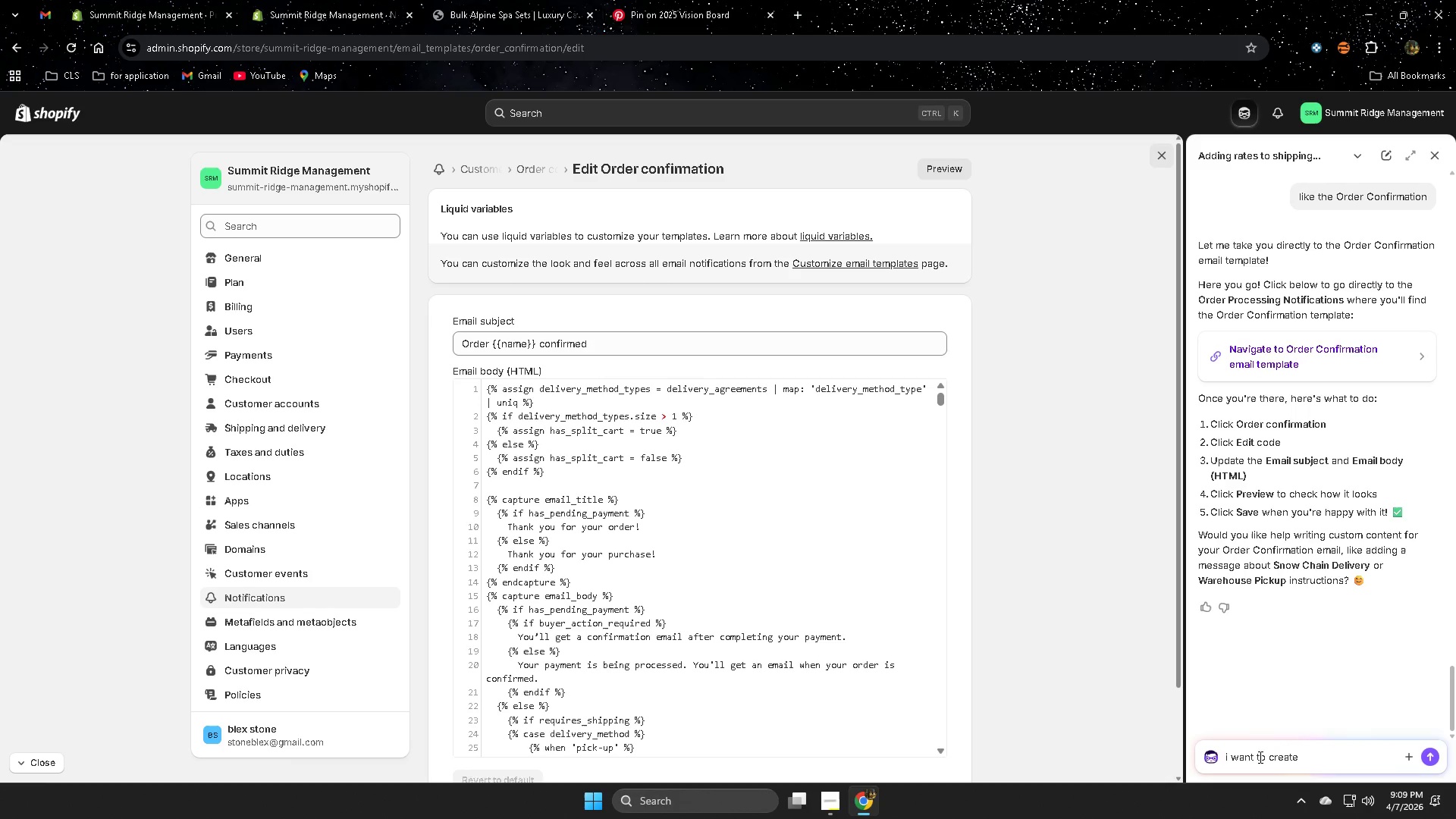 
type(3 ver)
 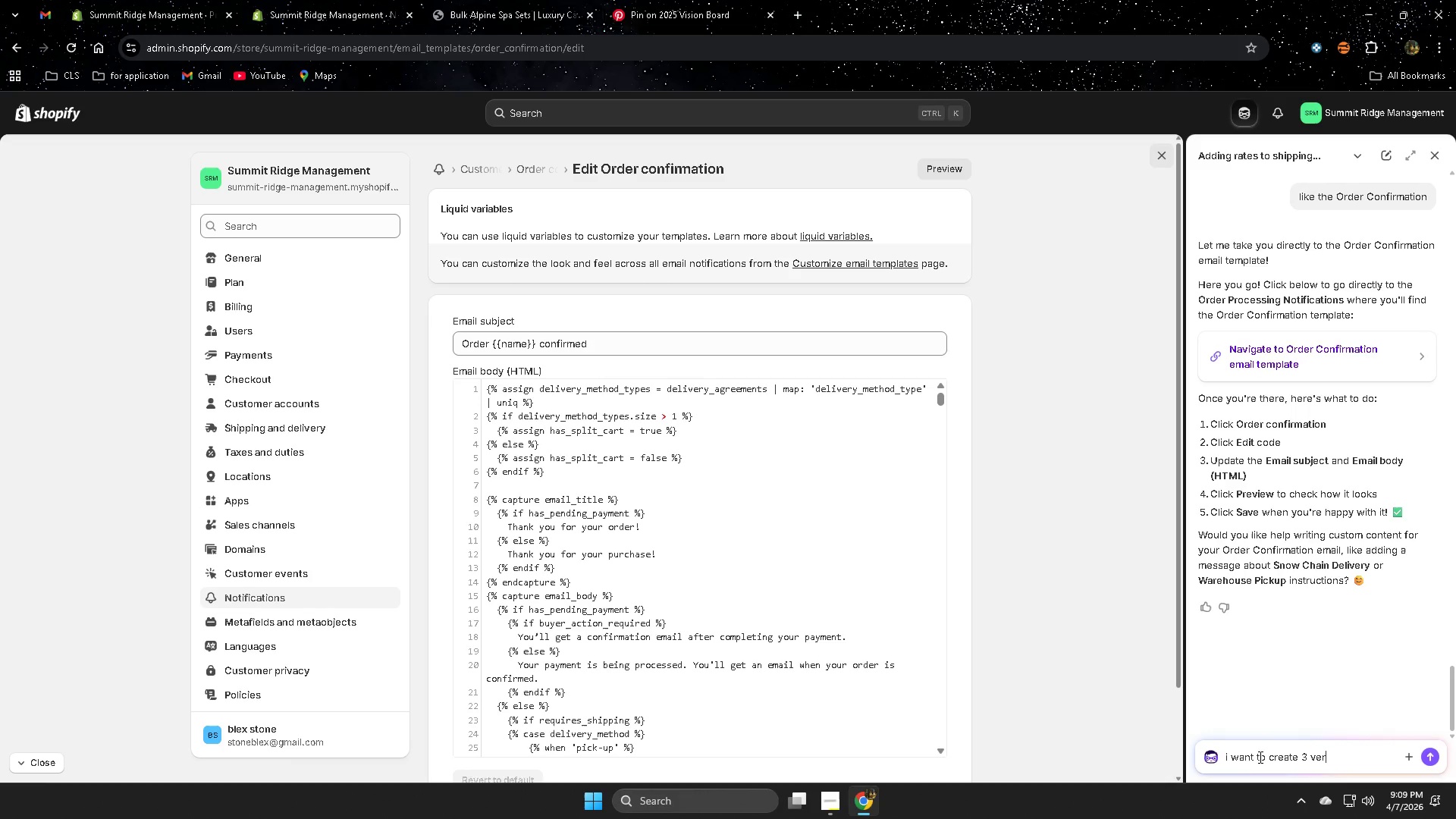 
type(sion )
 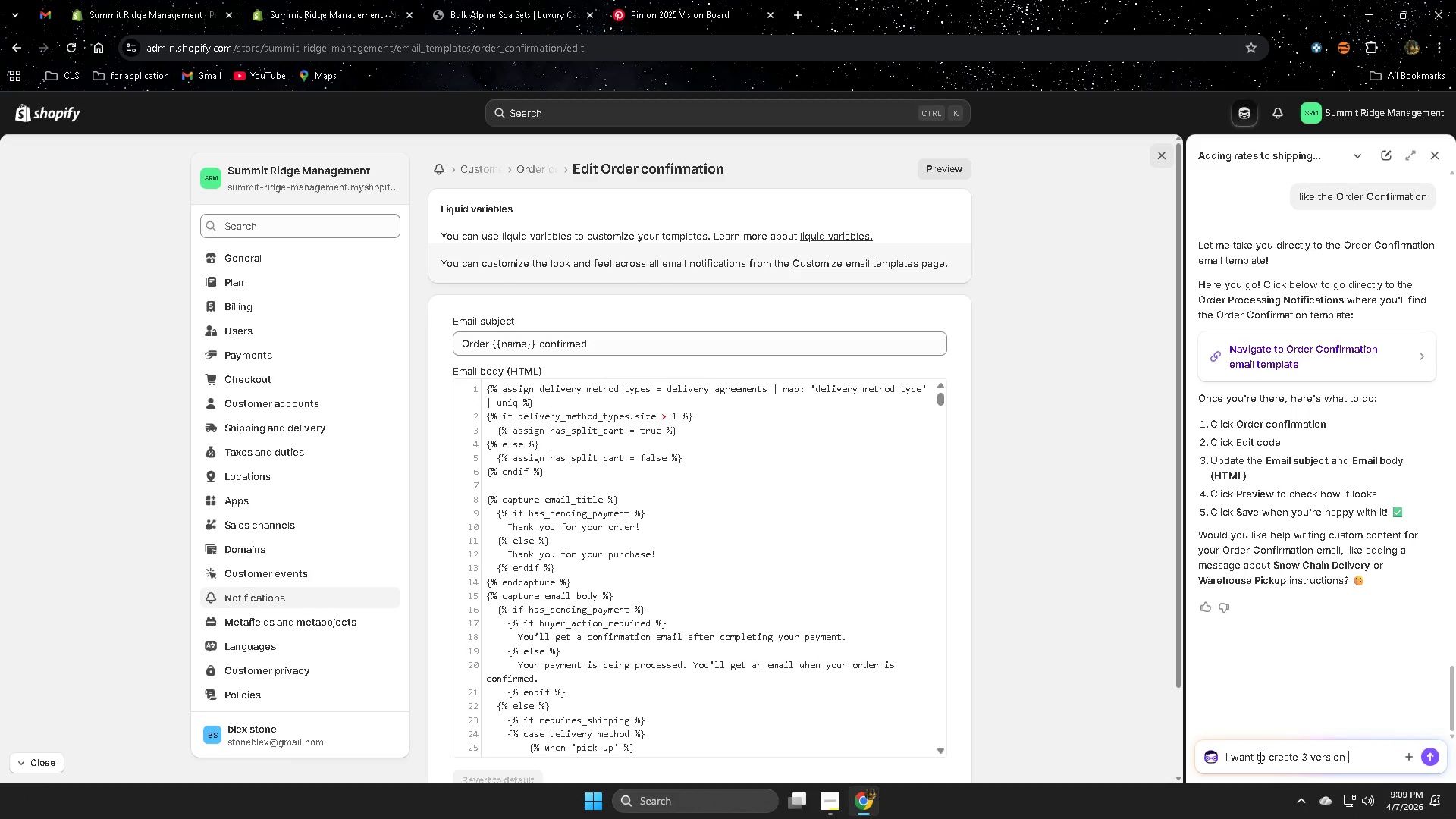 
wait(7.72)
 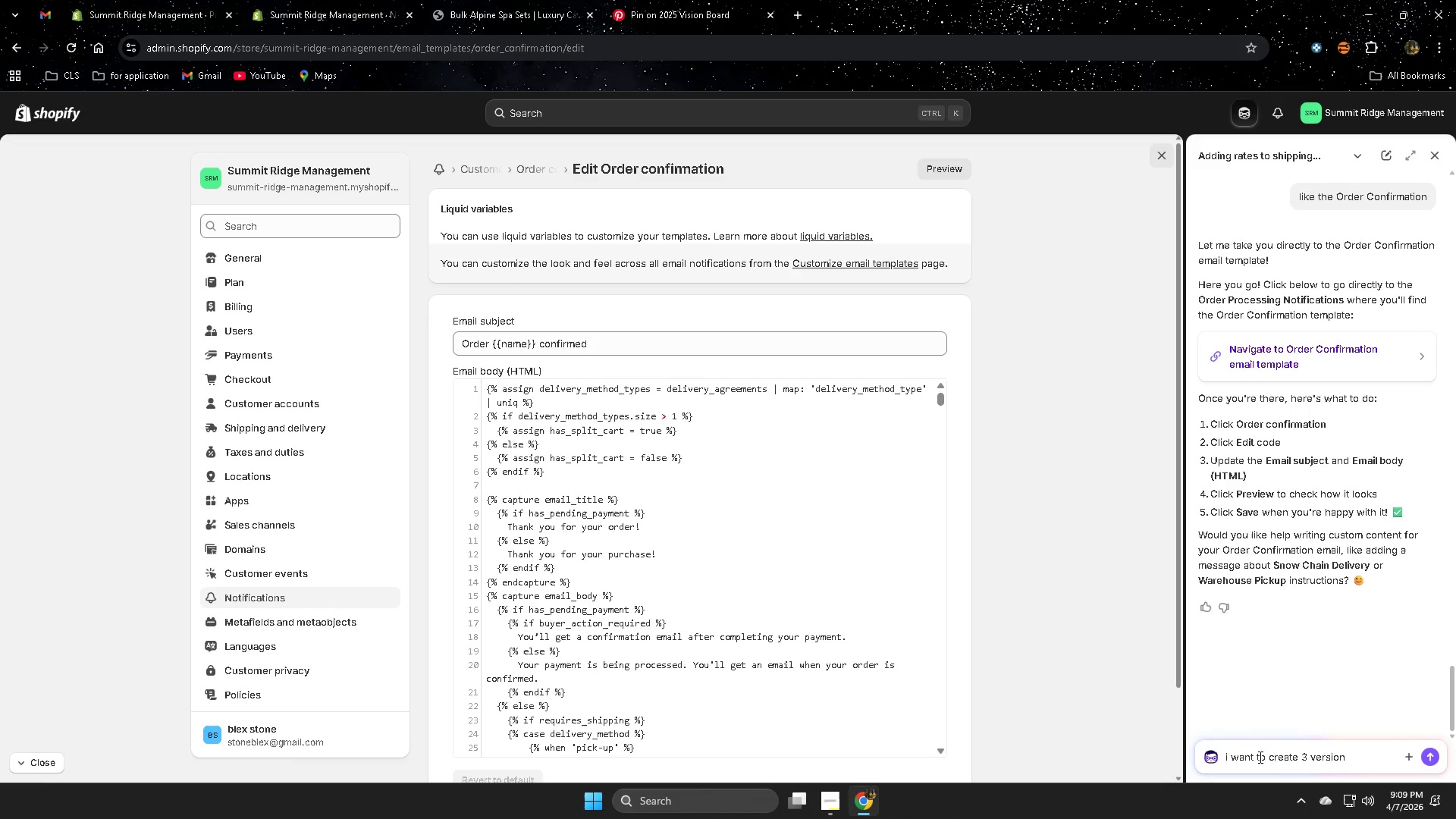 
type(cusp)
key(Backspace)
type(tom email notification)
 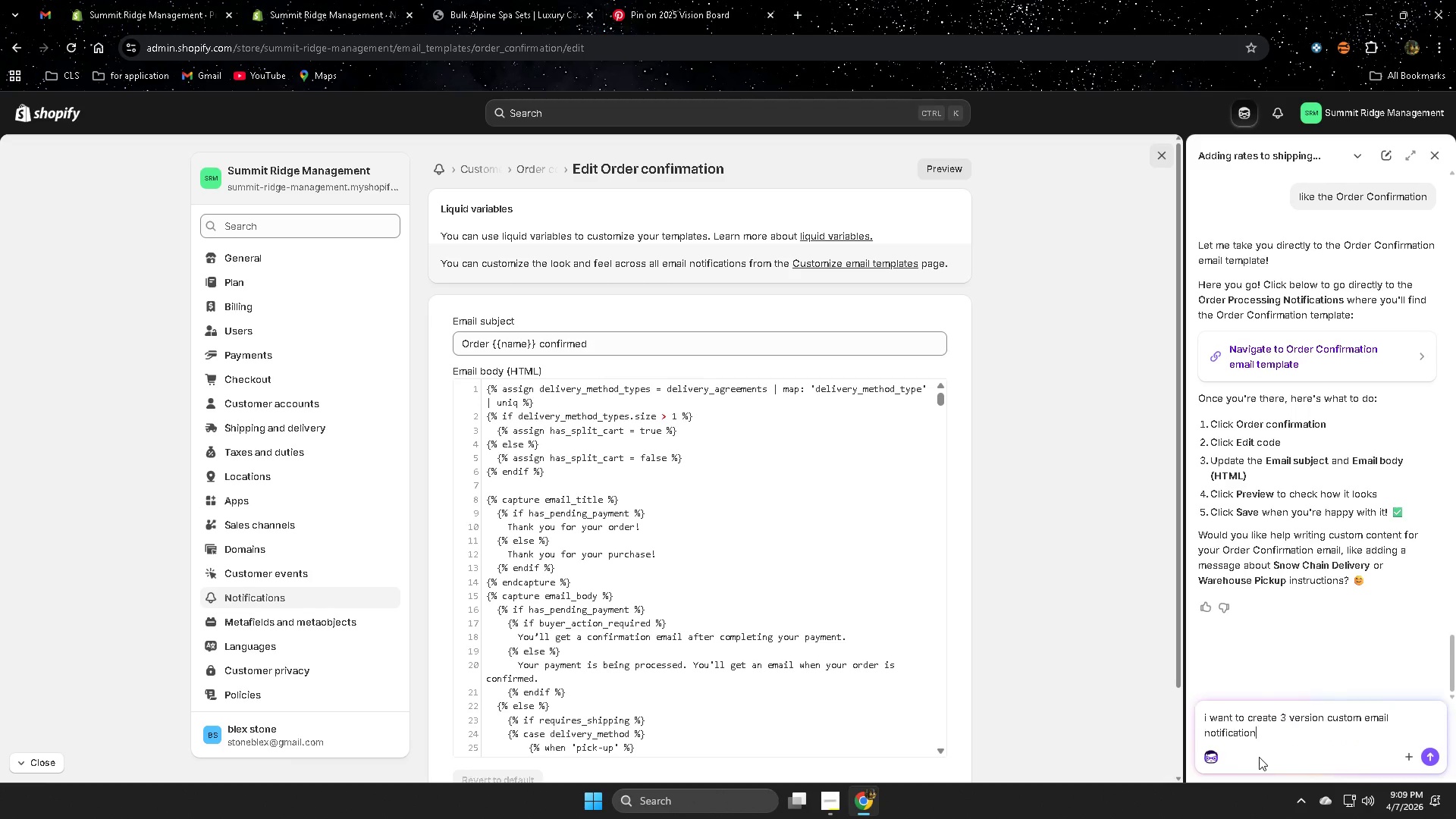 
key(Enter)
 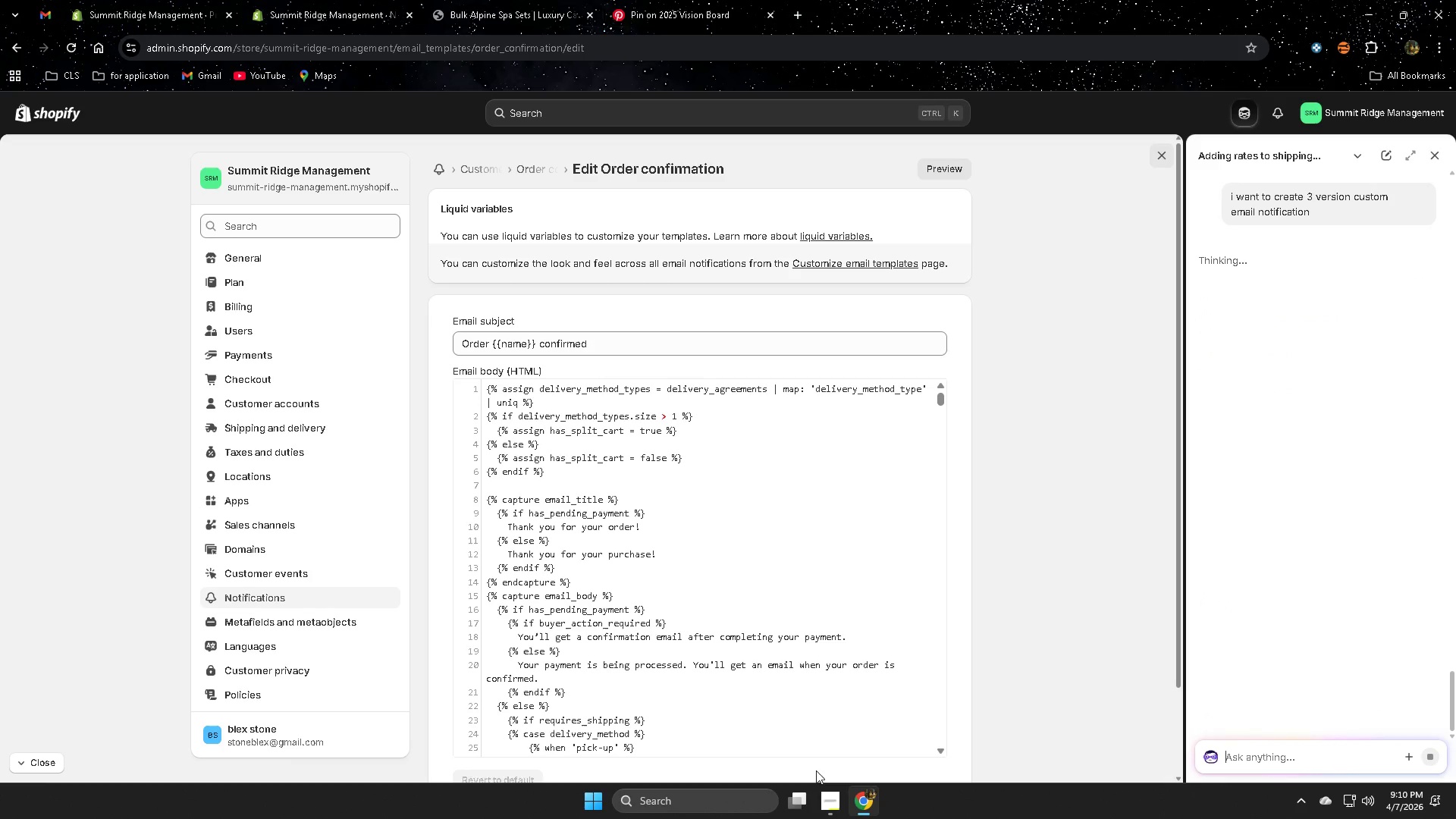 
left_click([835, 805])